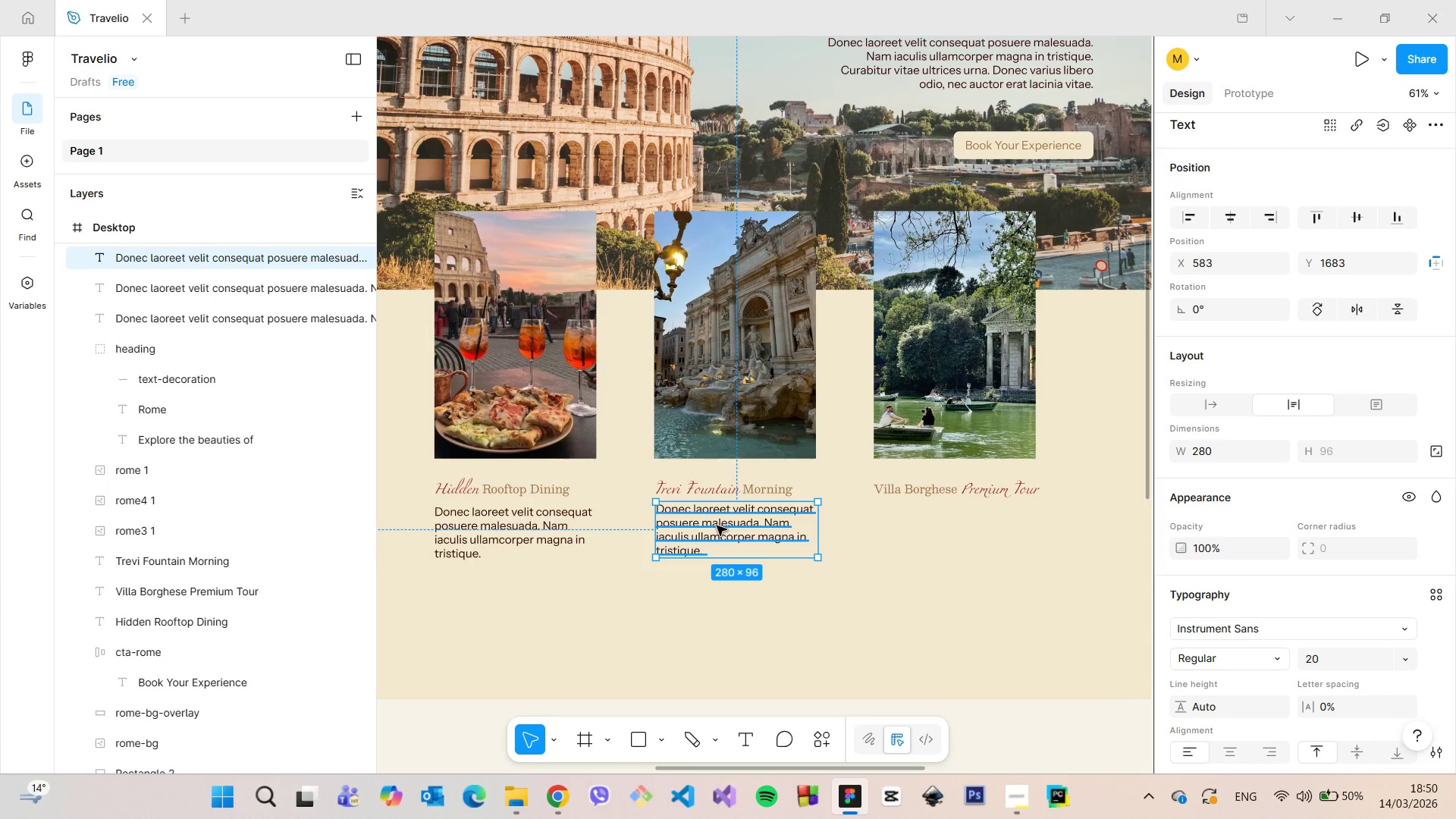 
left_click_drag(start_coordinate=[717, 526], to_coordinate=[715, 530])
 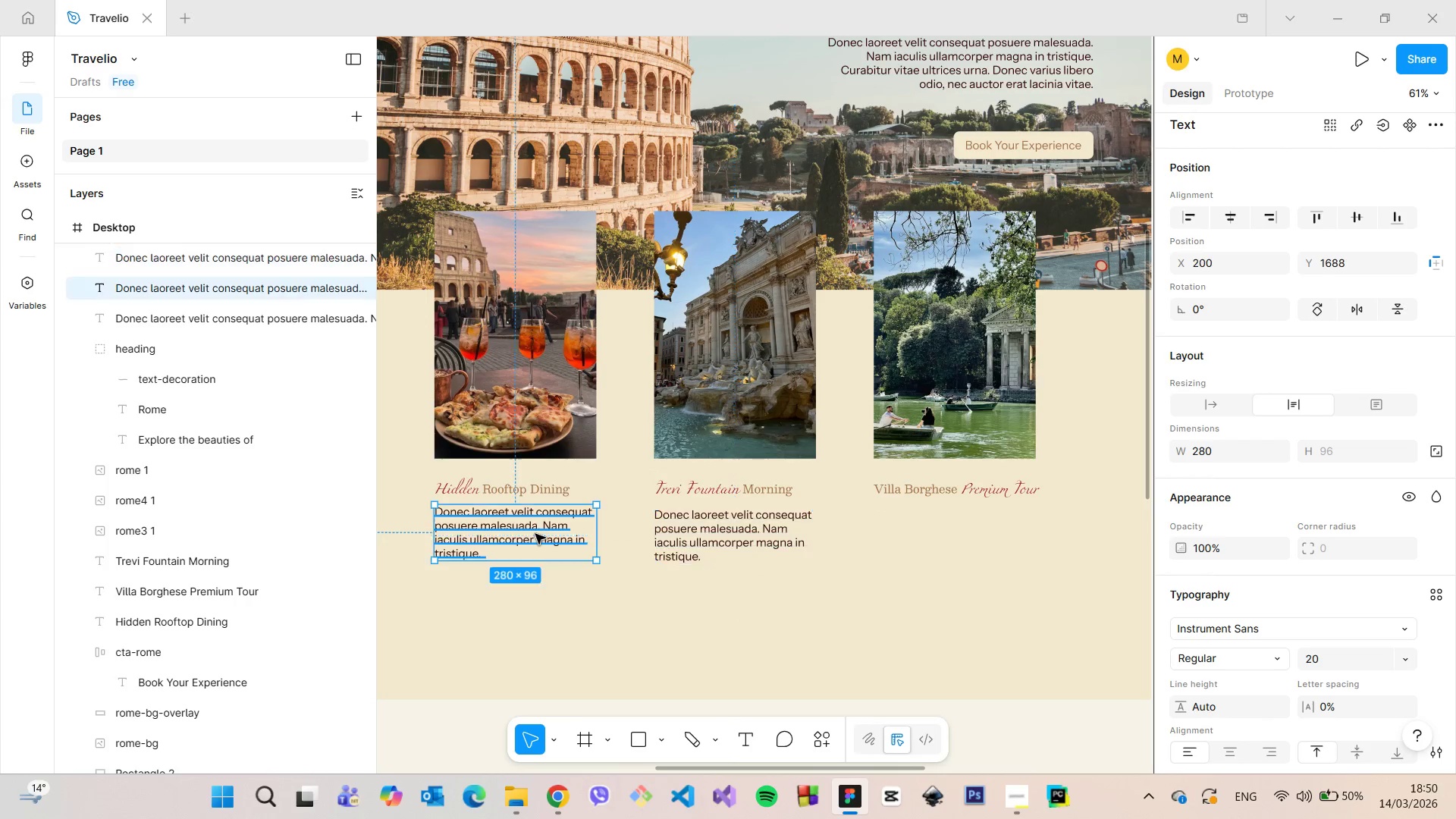 
left_click([535, 534])
 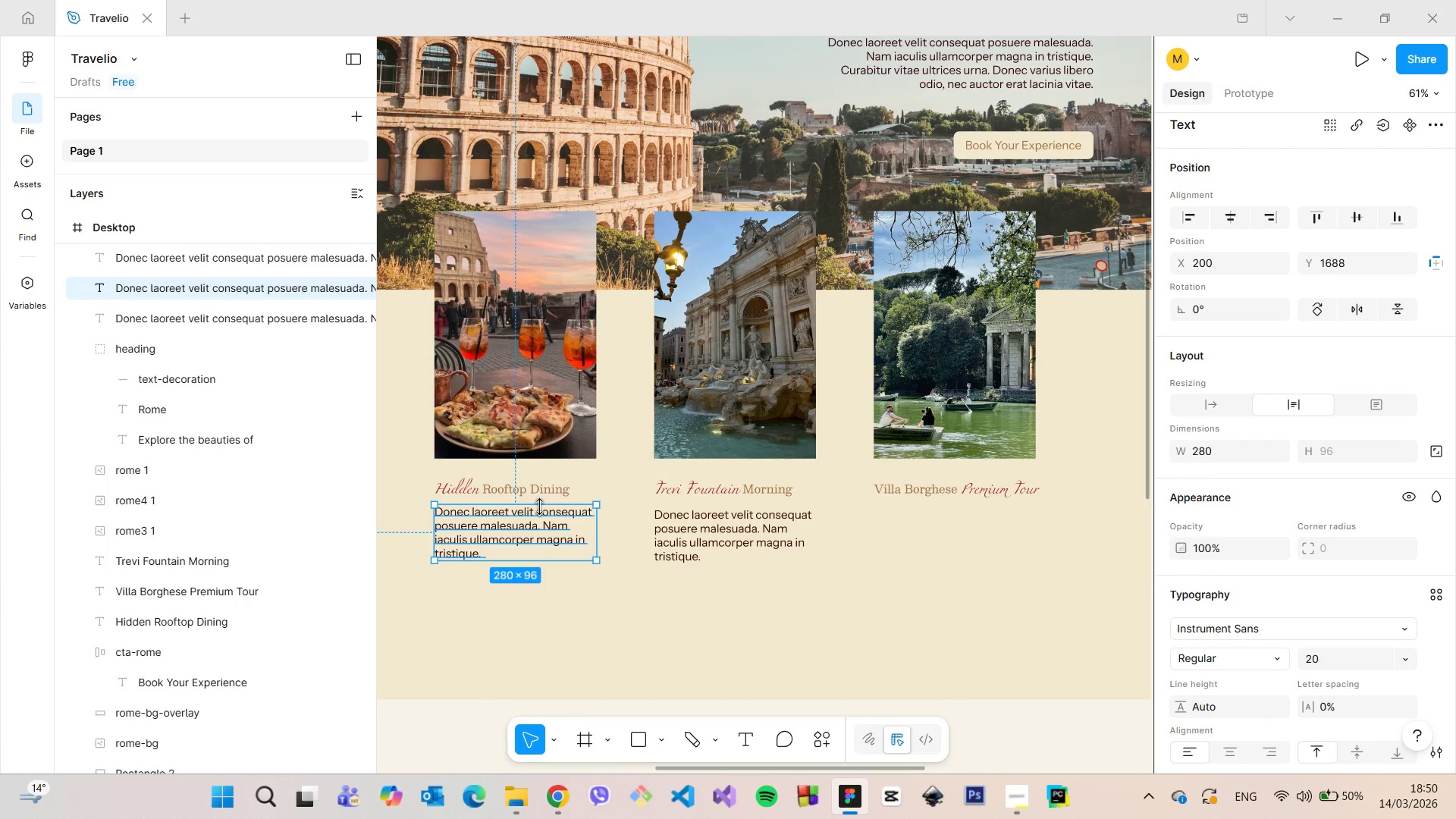 
hold_key(key=AltLeft, duration=1.36)
 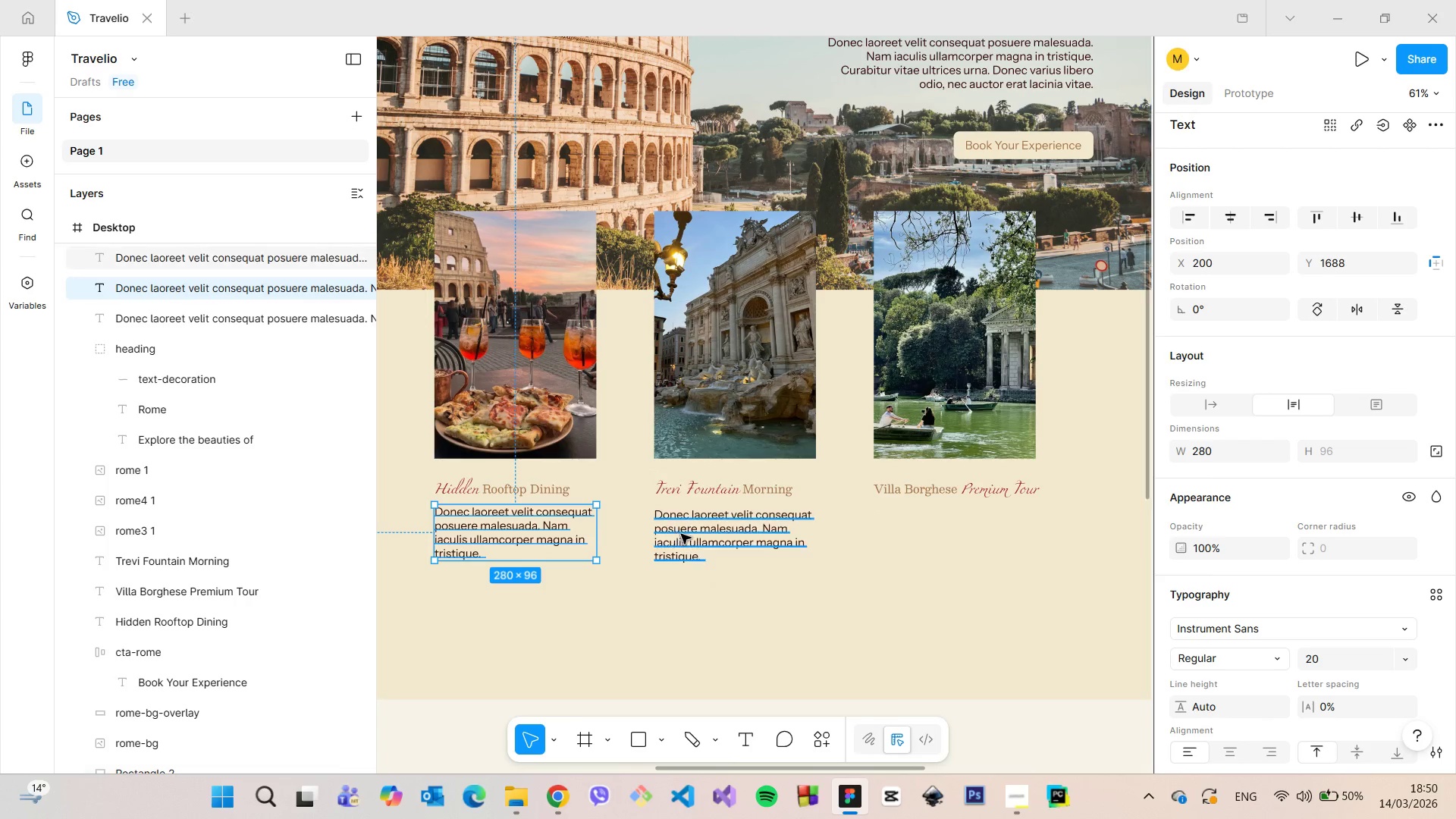 
left_click([683, 534])
 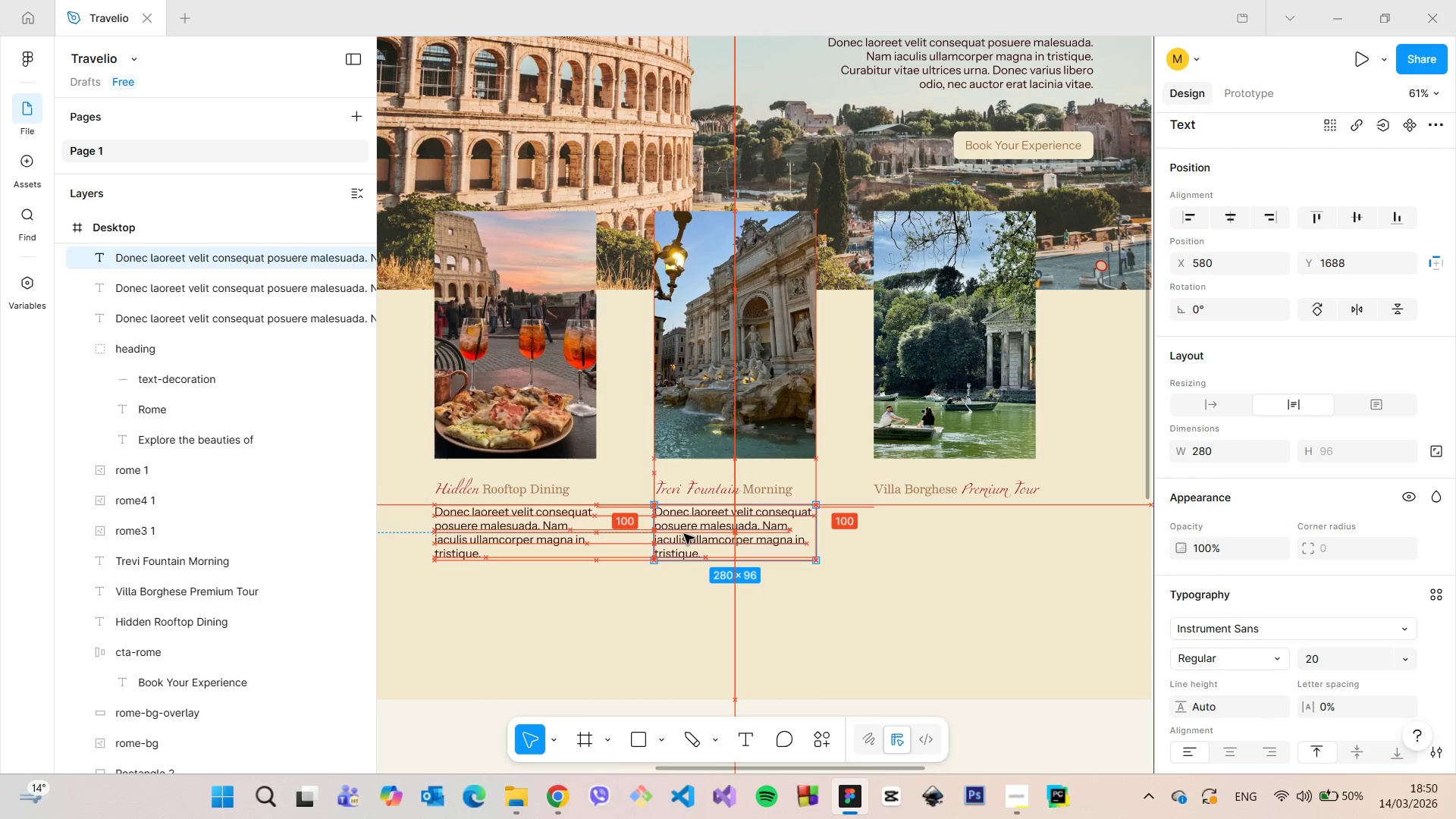 
wait(8.03)
 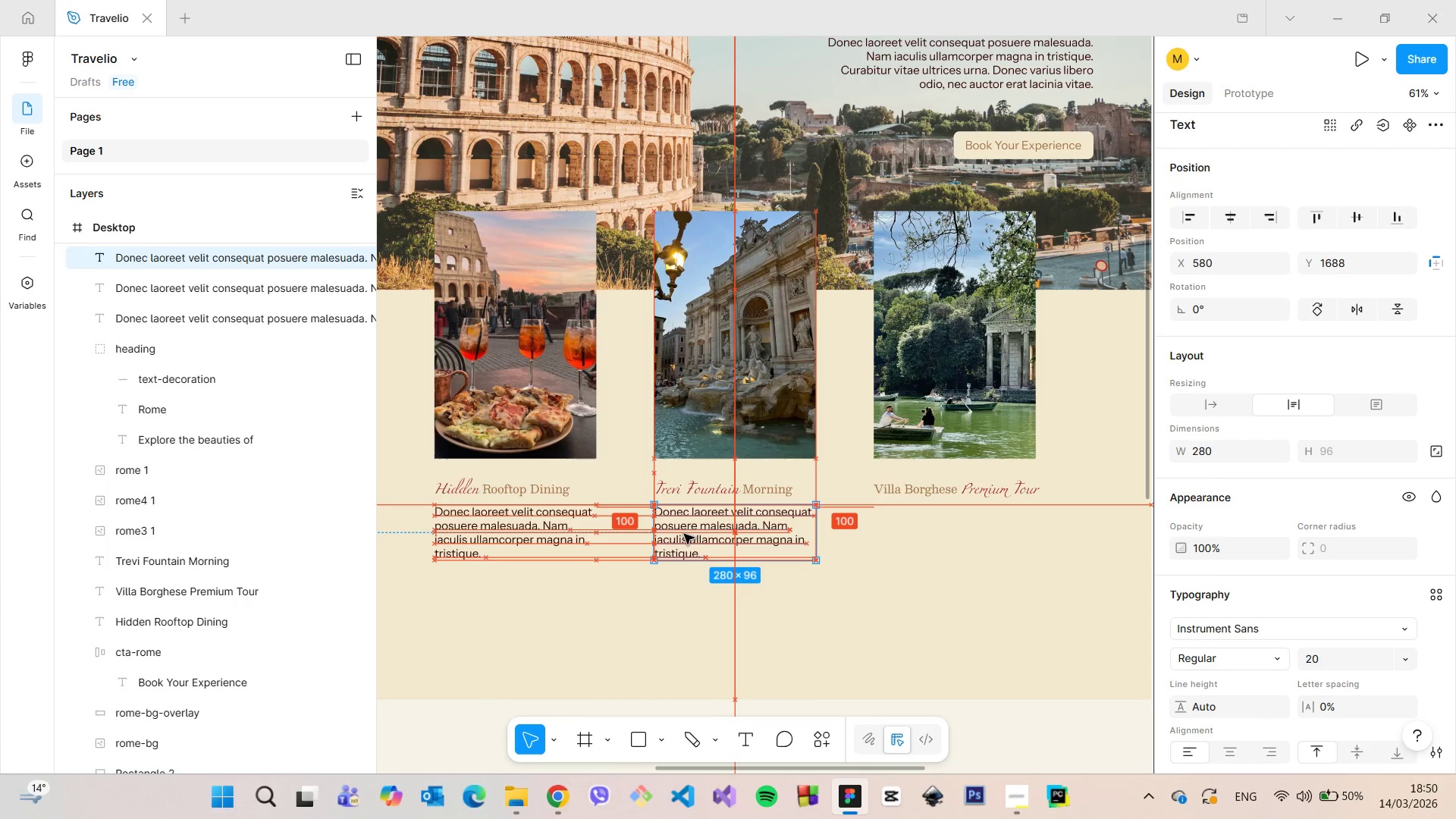 
left_click([513, 522])
 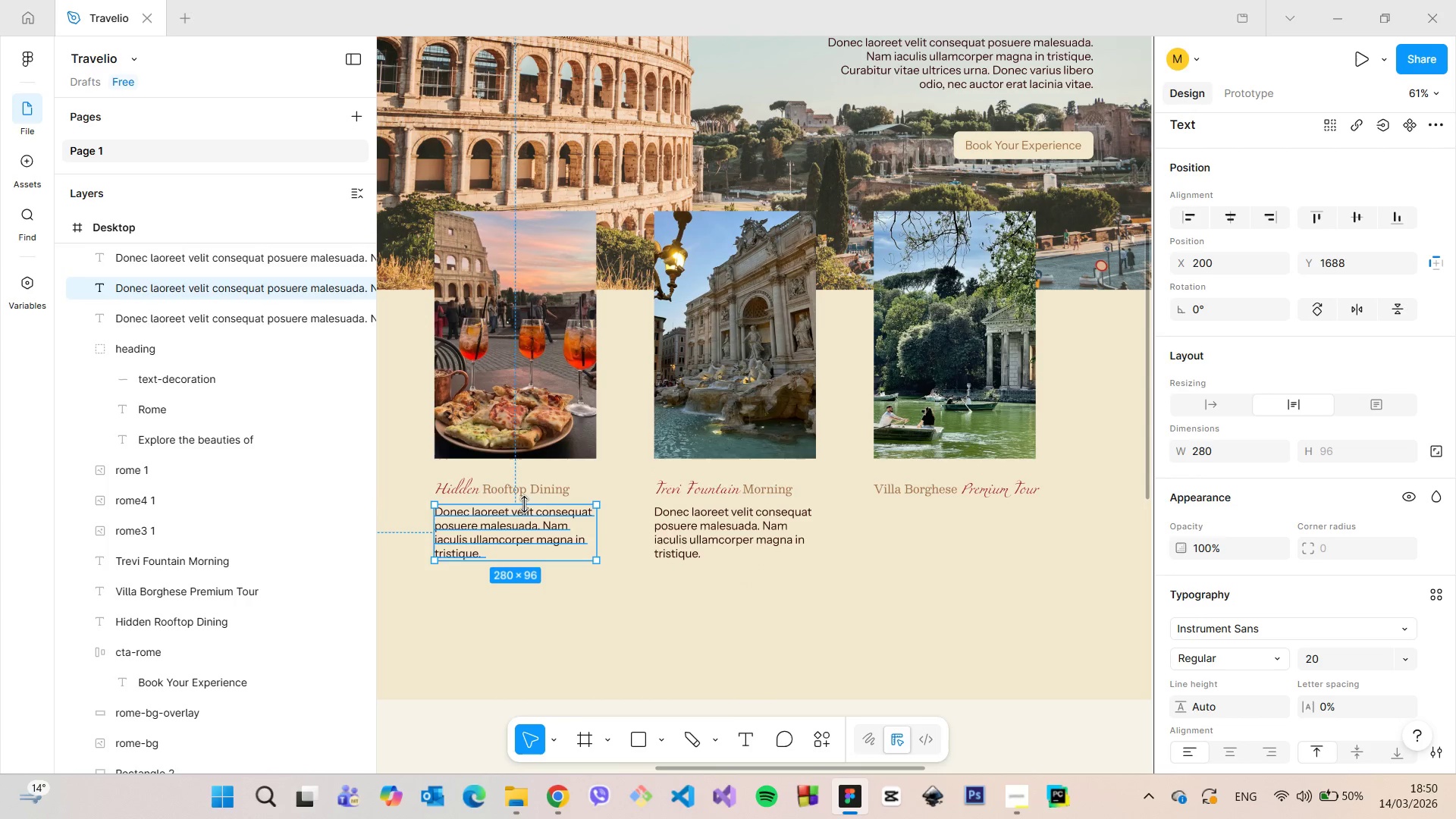 
hold_key(key=AltLeft, duration=1.19)
 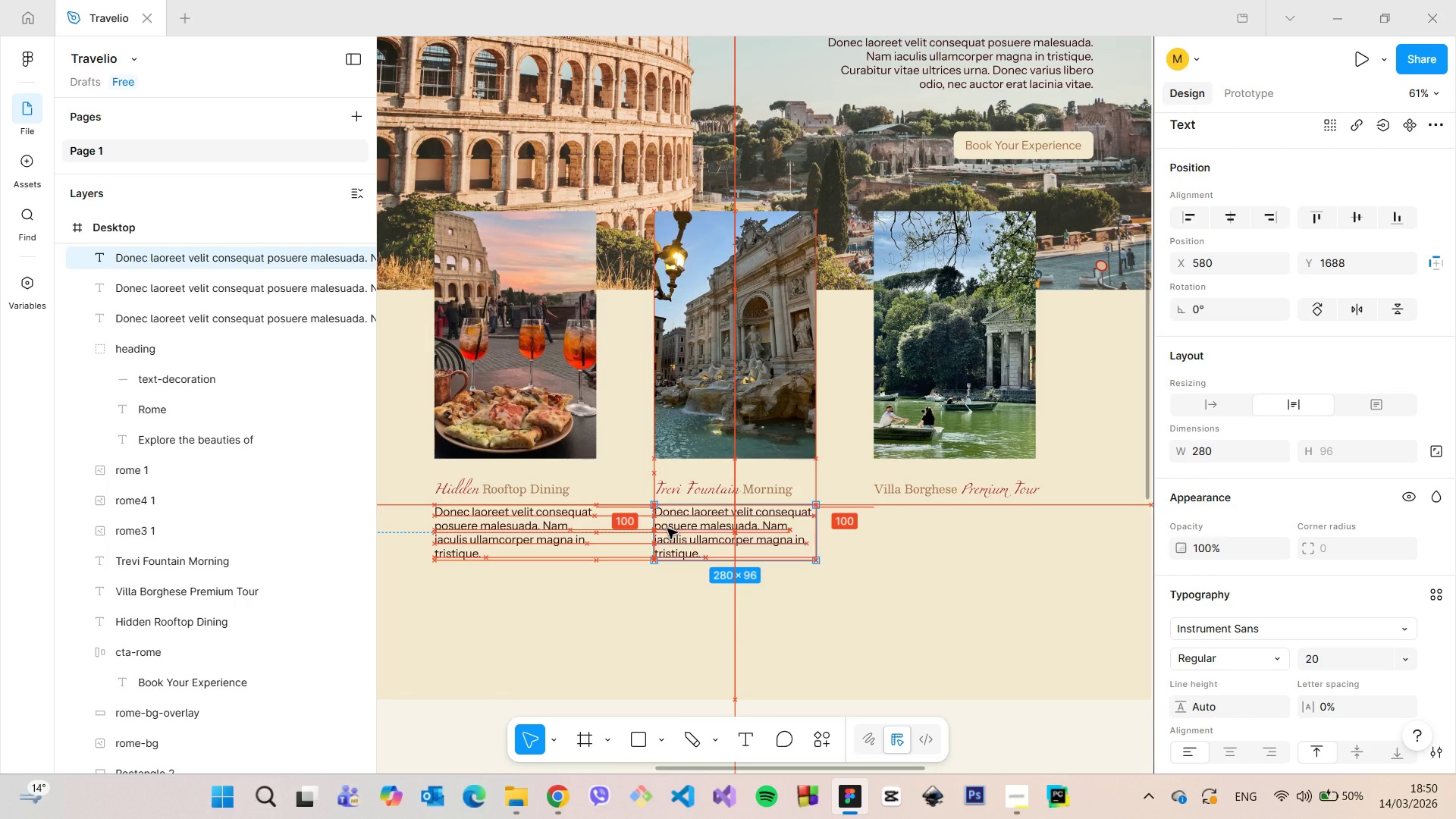 
double_click([678, 532])
 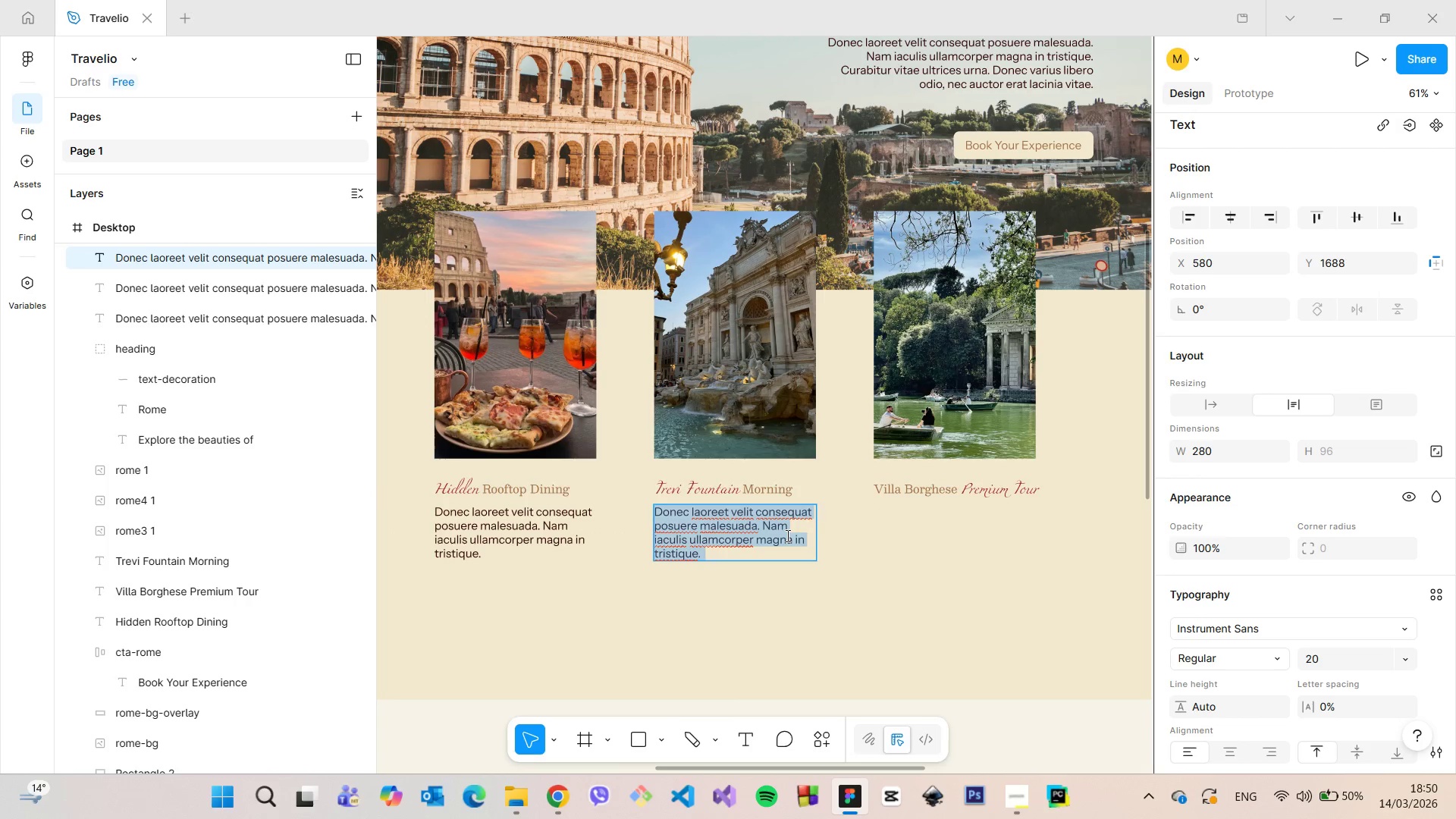 
left_click([786, 535])
 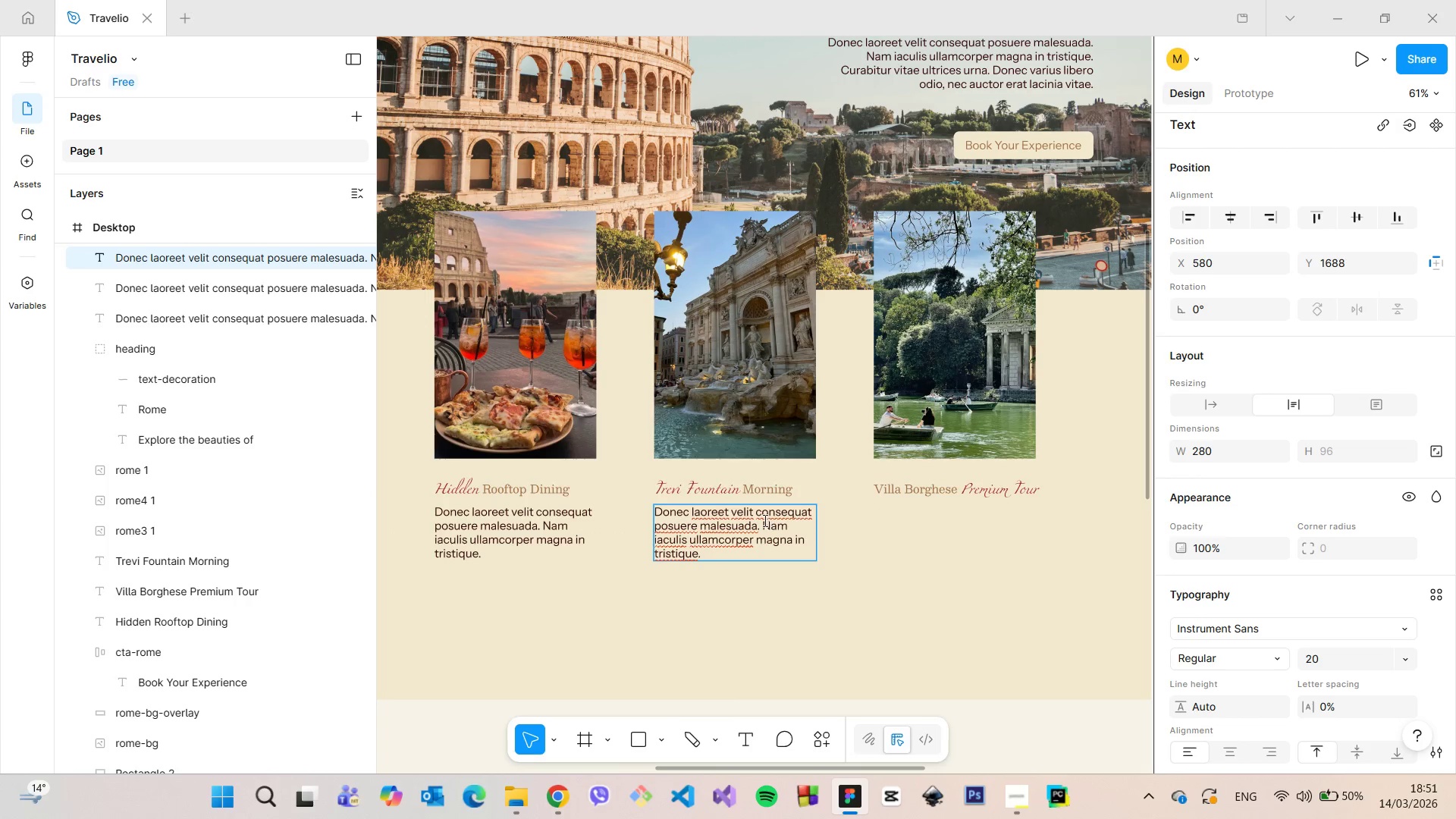 
left_click_drag(start_coordinate=[764, 520], to_coordinate=[780, 538])
 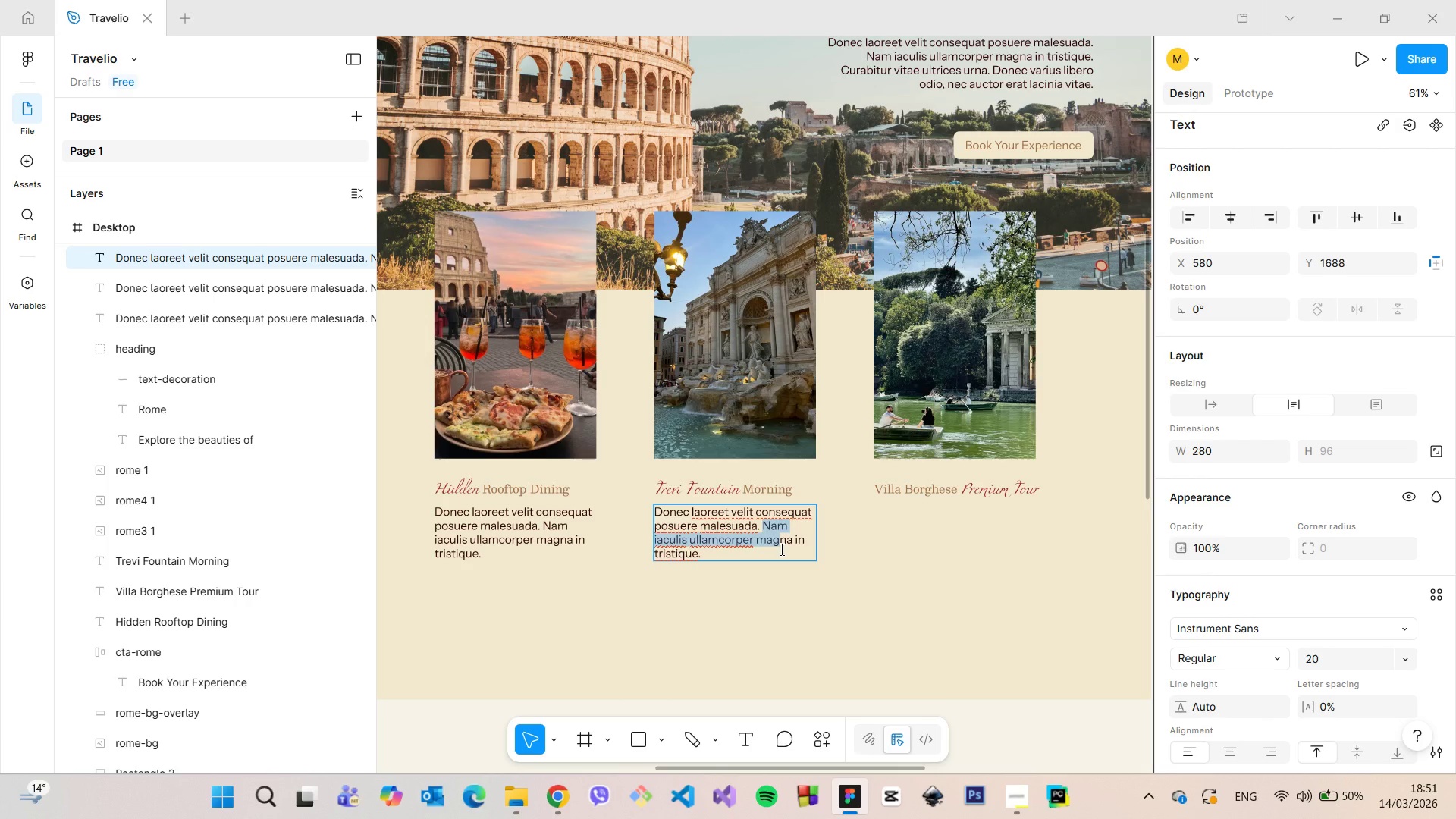 
key(Backspace)
 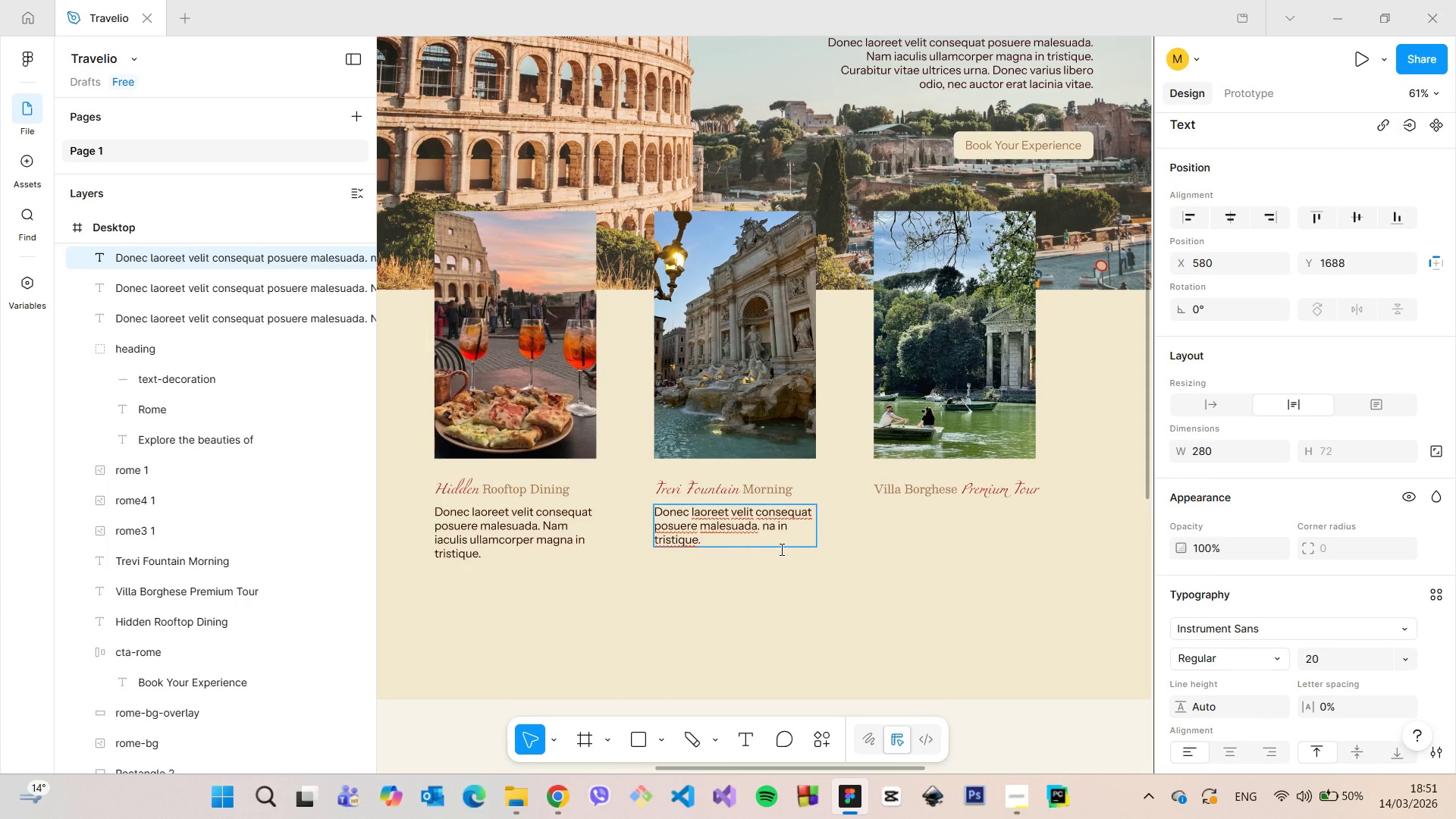 
left_click([783, 560])
 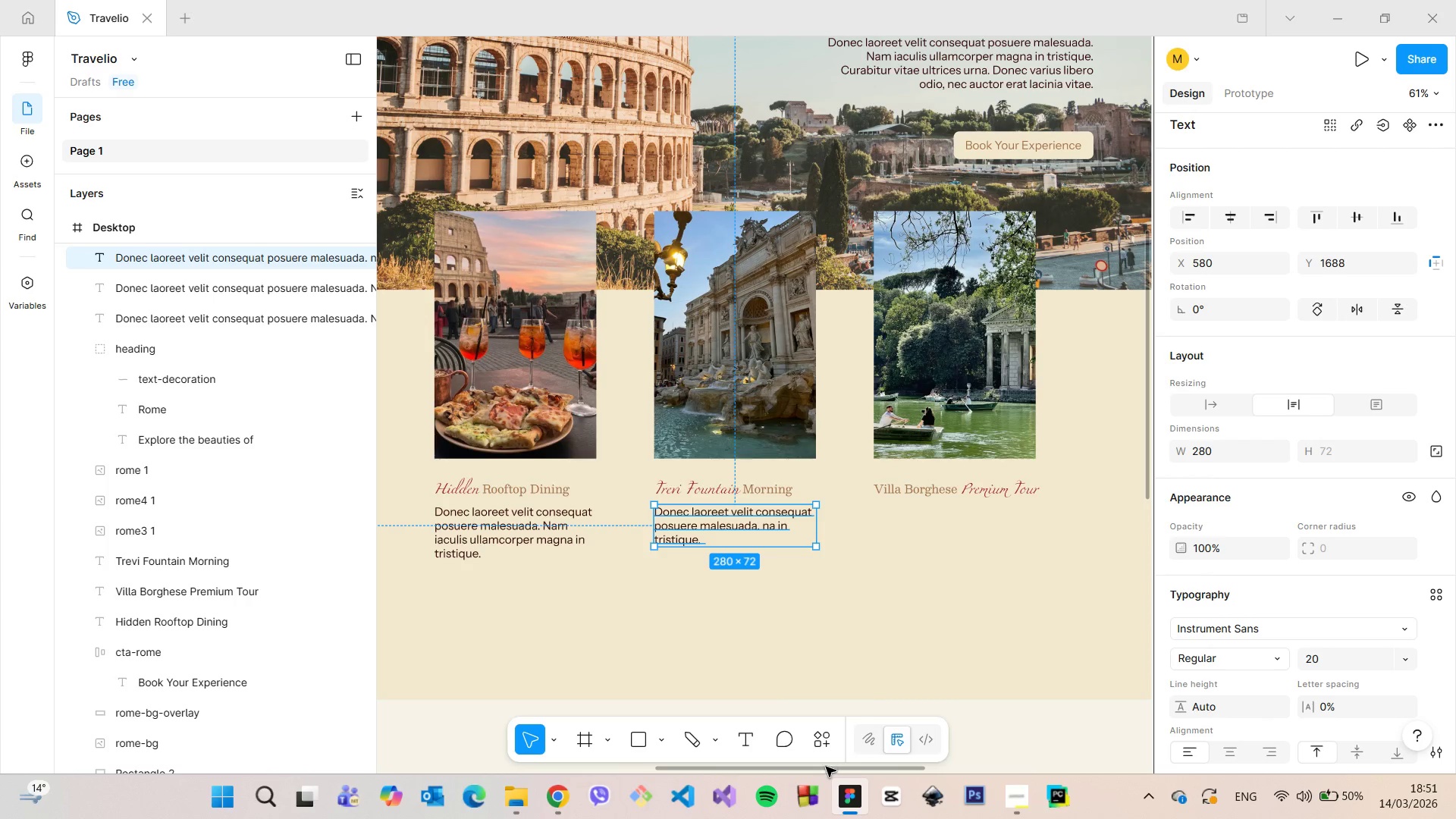 
left_click_drag(start_coordinate=[826, 768], to_coordinate=[851, 762])
 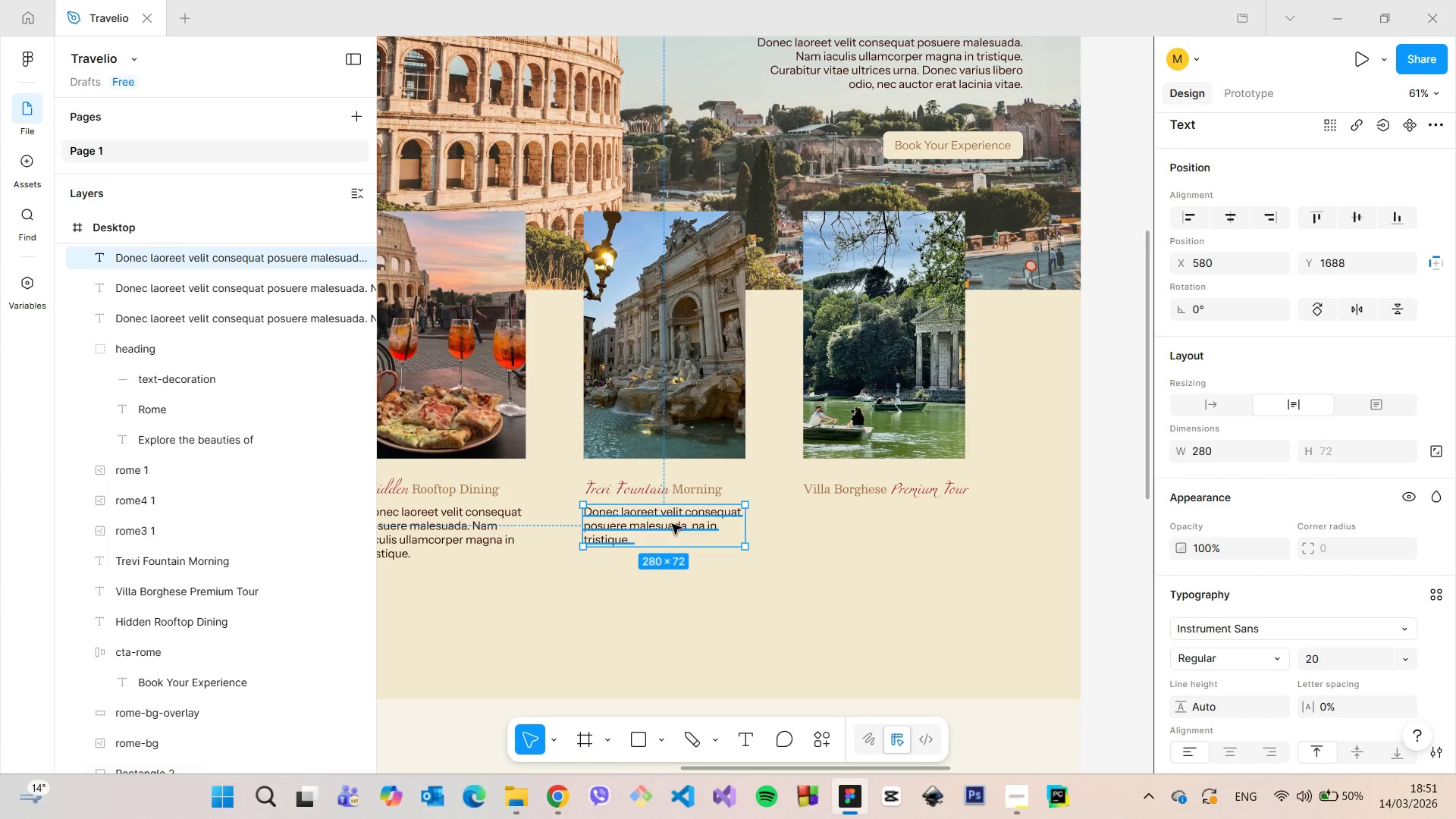 
hold_key(key=AltLeft, duration=1.25)
left_click_drag(start_coordinate=[672, 524], to_coordinate=[899, 525])
 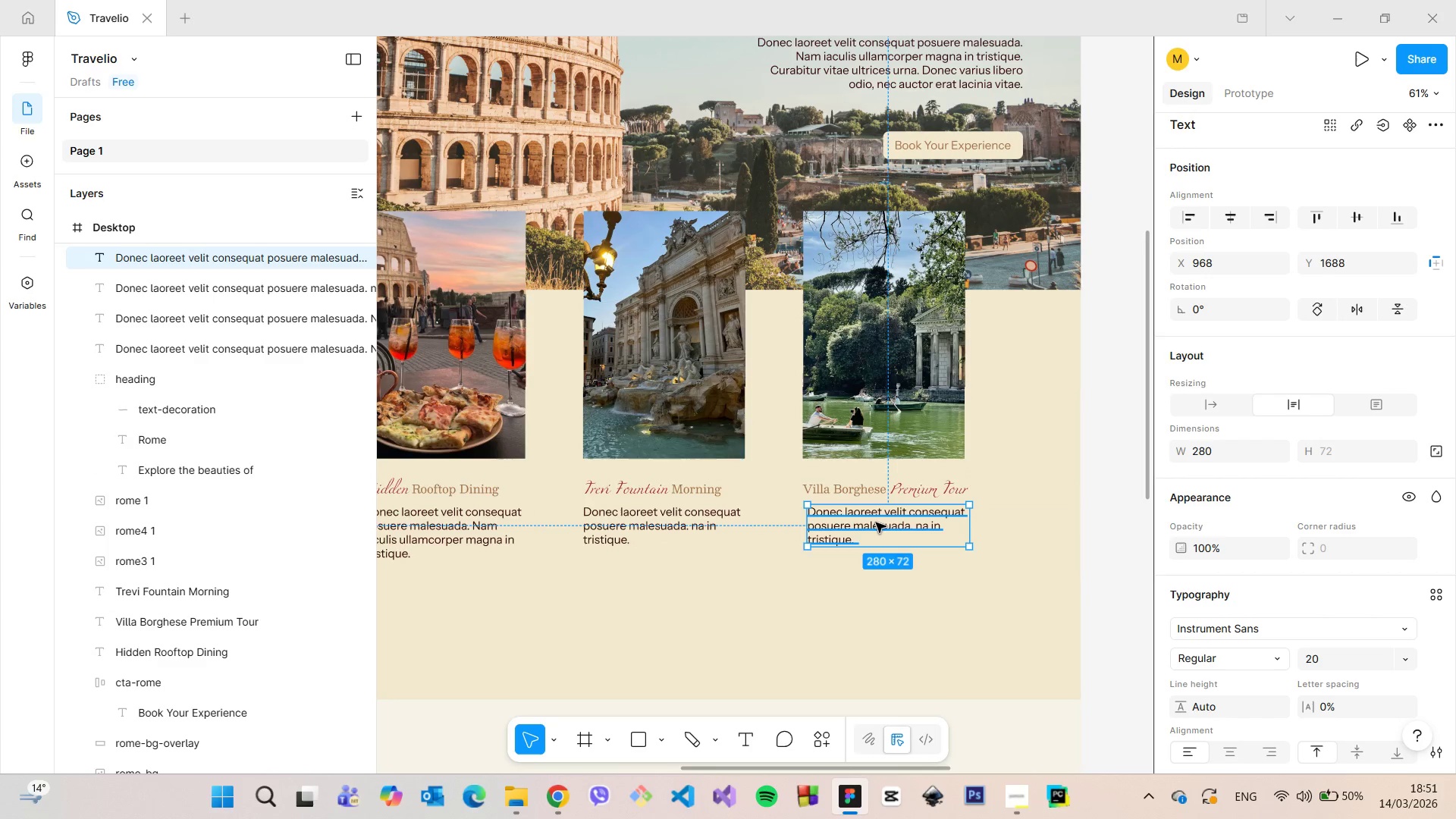 
left_click_drag(start_coordinate=[877, 522], to_coordinate=[873, 522])
 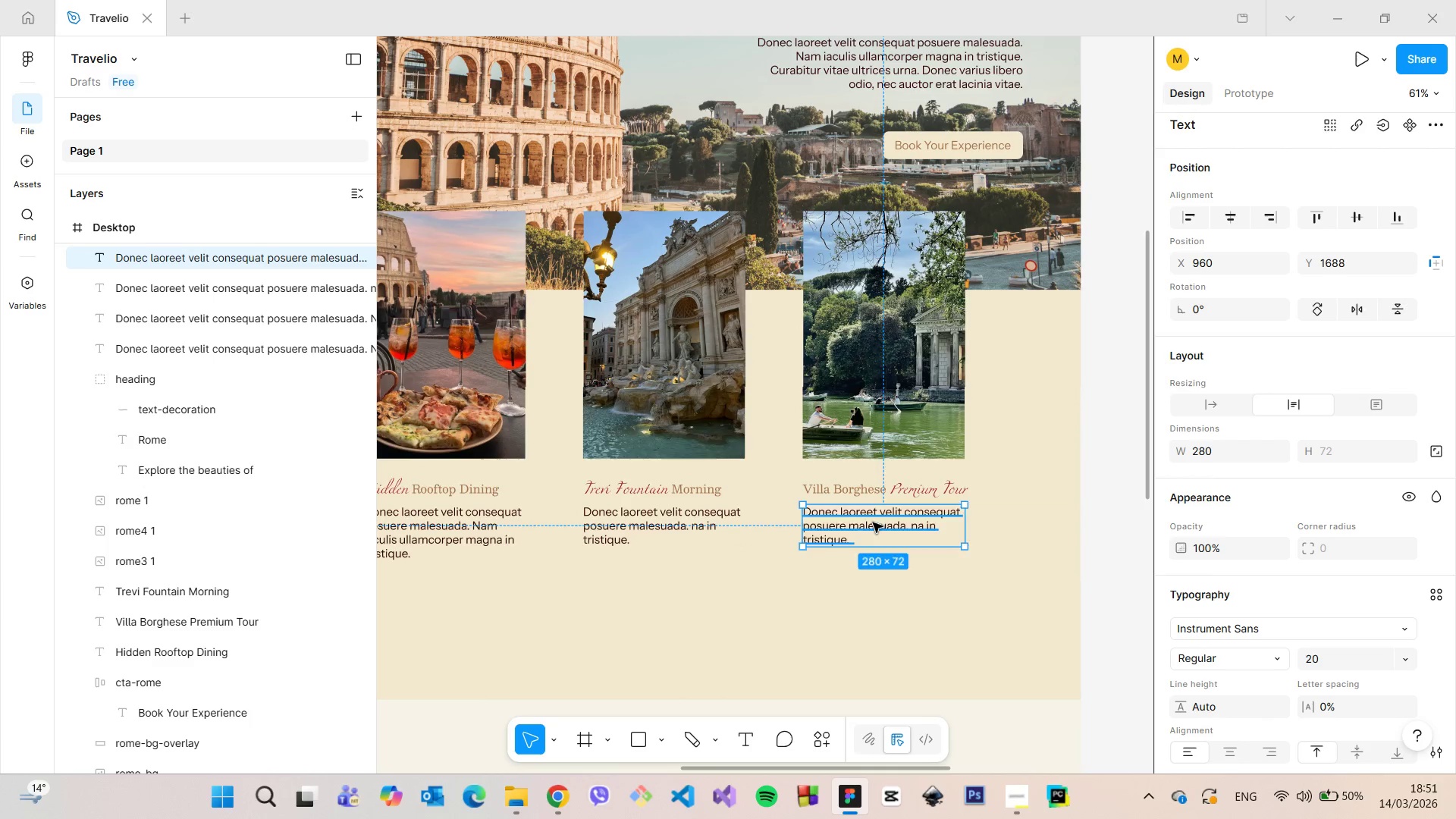 
double_click([873, 522])
 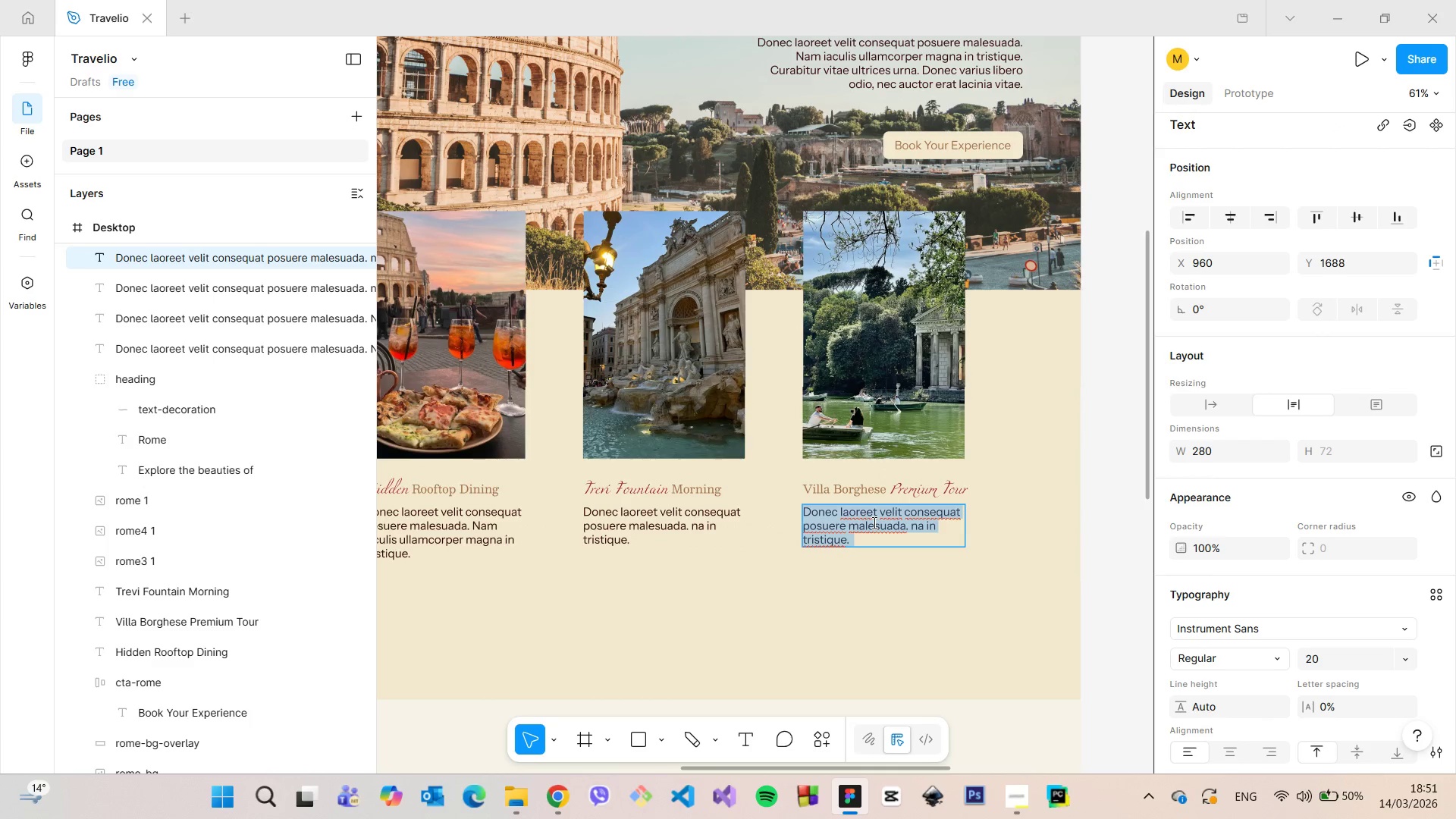 
triple_click([873, 522])
 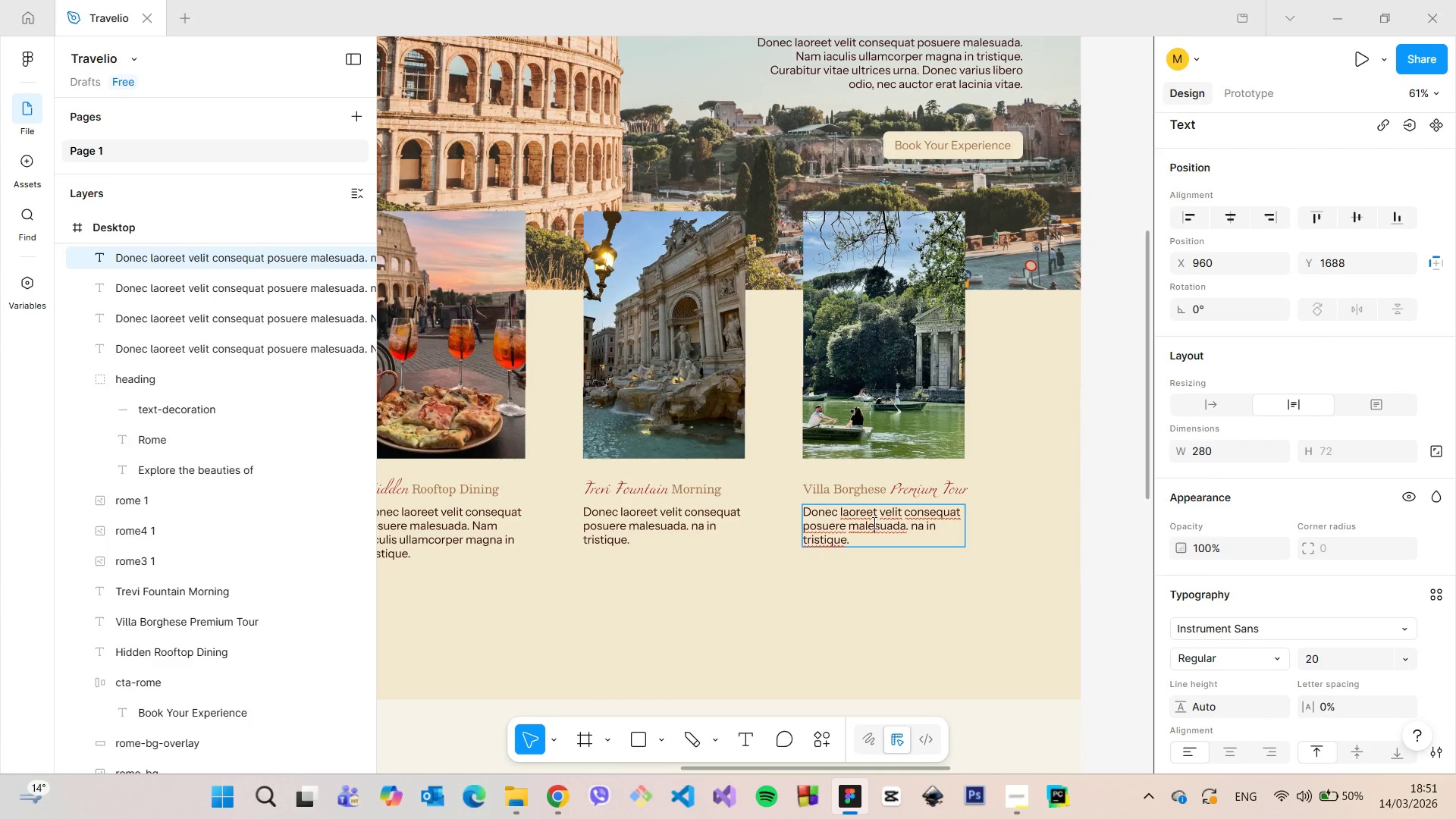 
left_click([873, 522])
 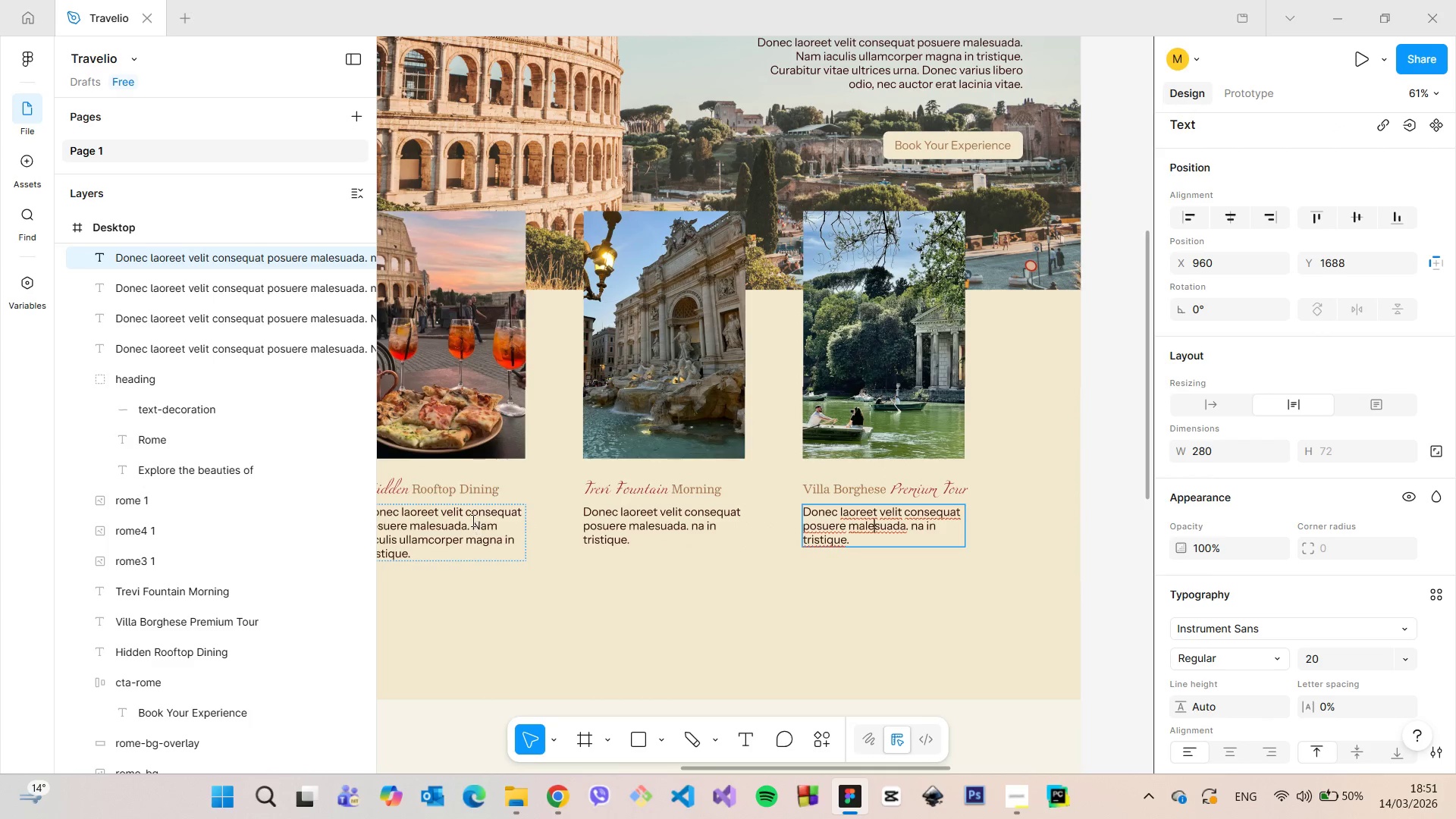 
scroll: coordinate [472, 520], scroll_direction: down, amount: 3.0
 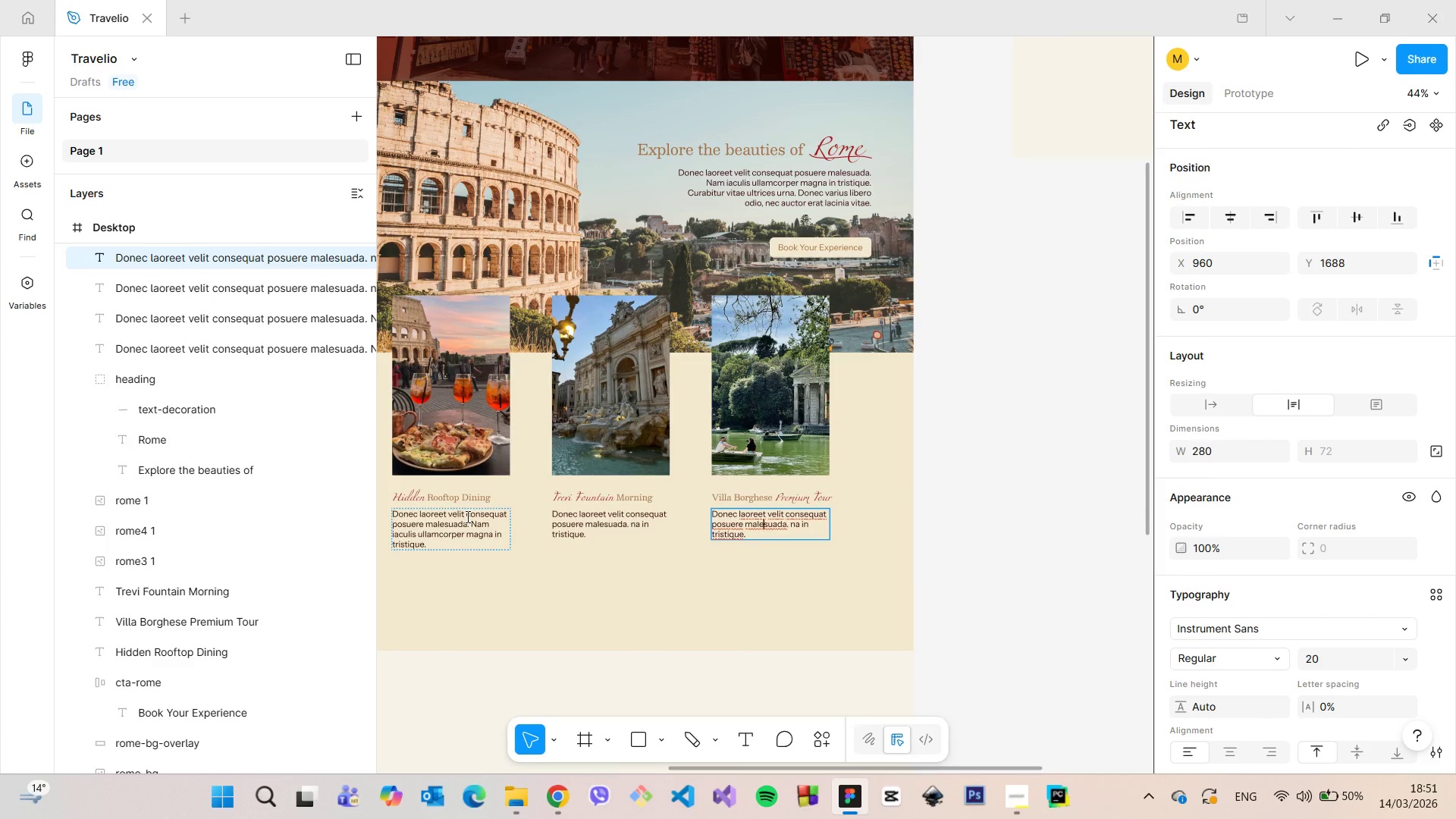 
left_click_drag(start_coordinate=[466, 516], to_coordinate=[469, 524])
 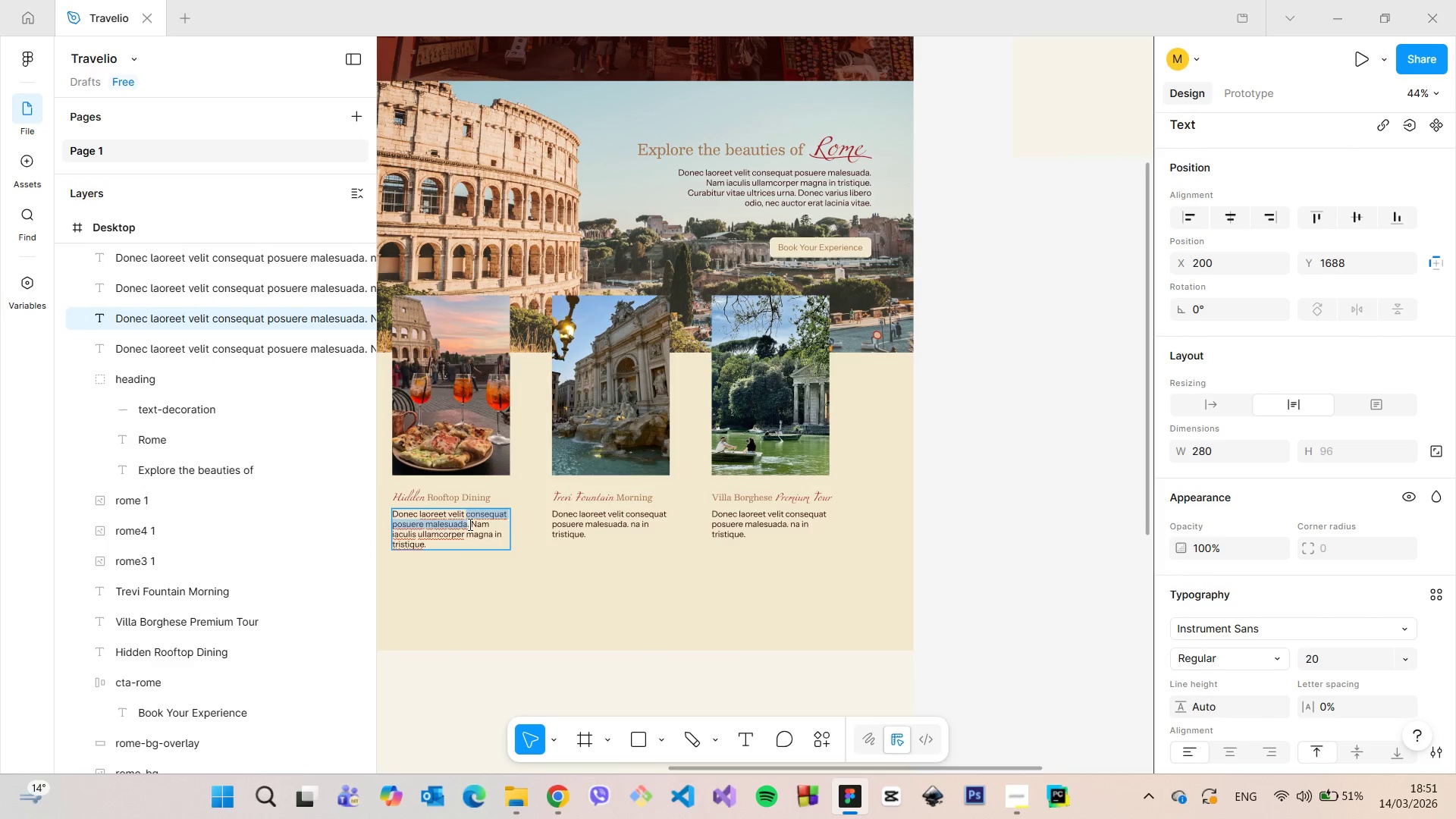 
key(Control+C)
 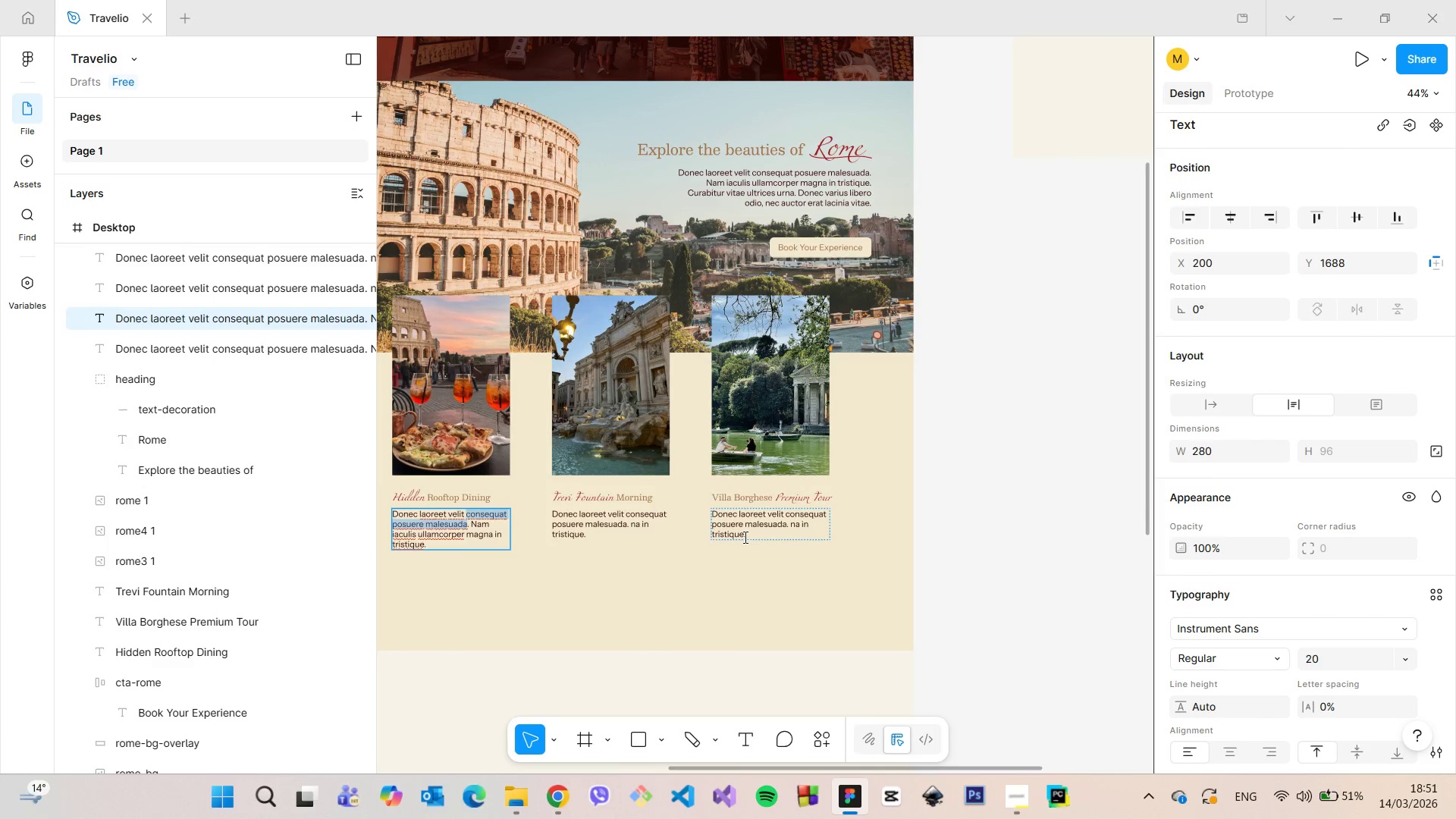 
left_click_drag(start_coordinate=[745, 536], to_coordinate=[788, 525])
 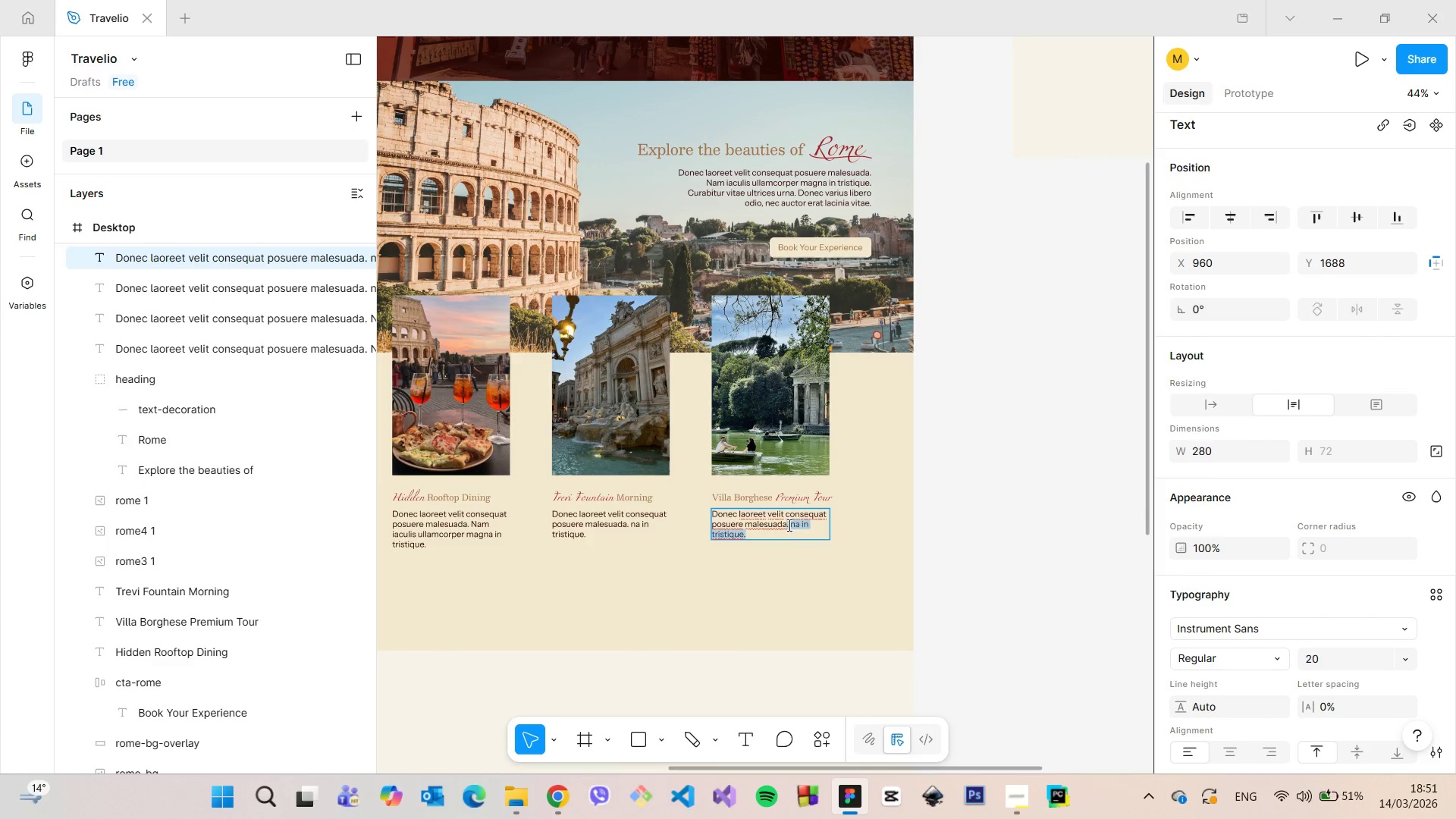 
key(Control+V)
 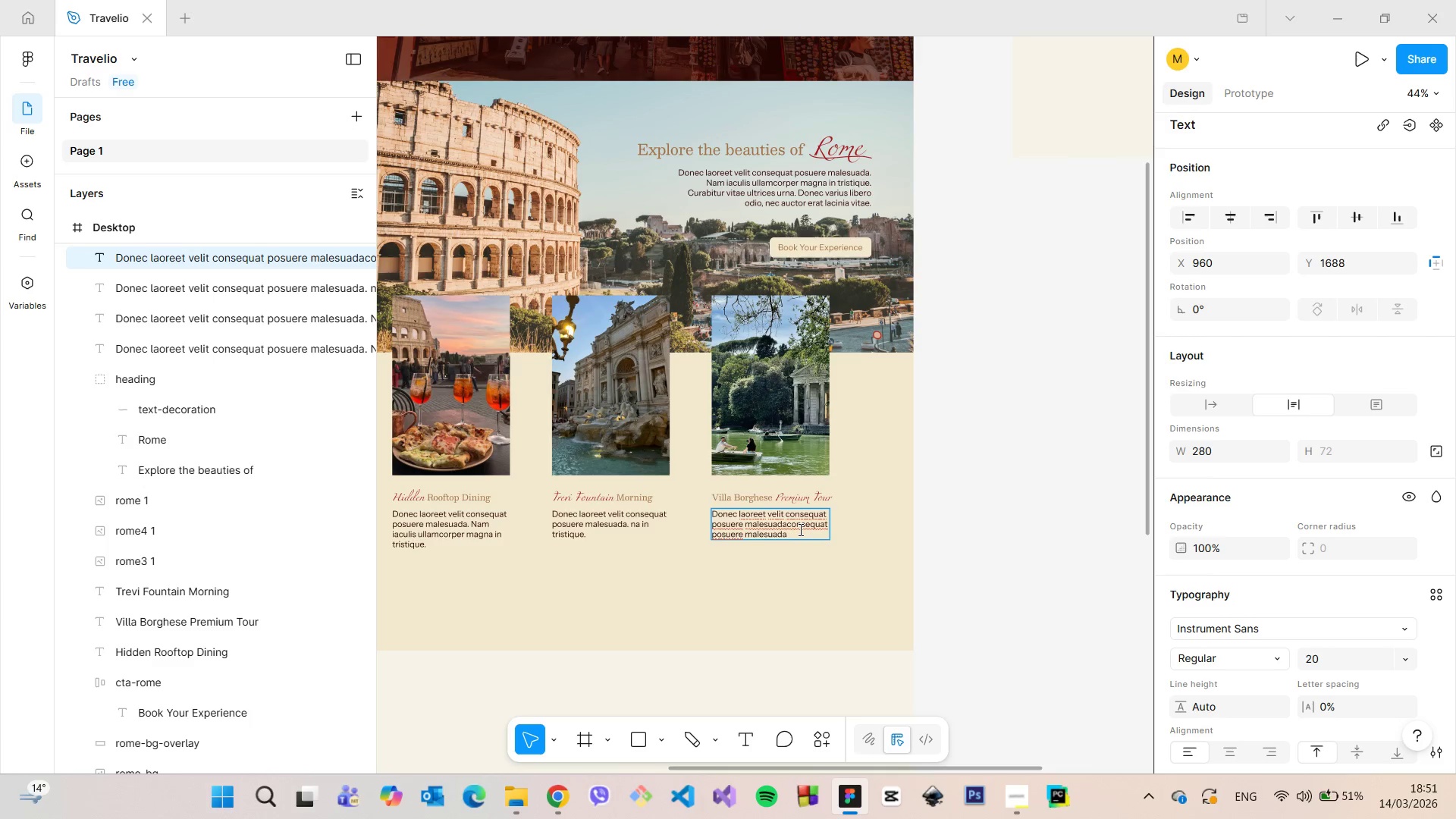 
key(Comma)
 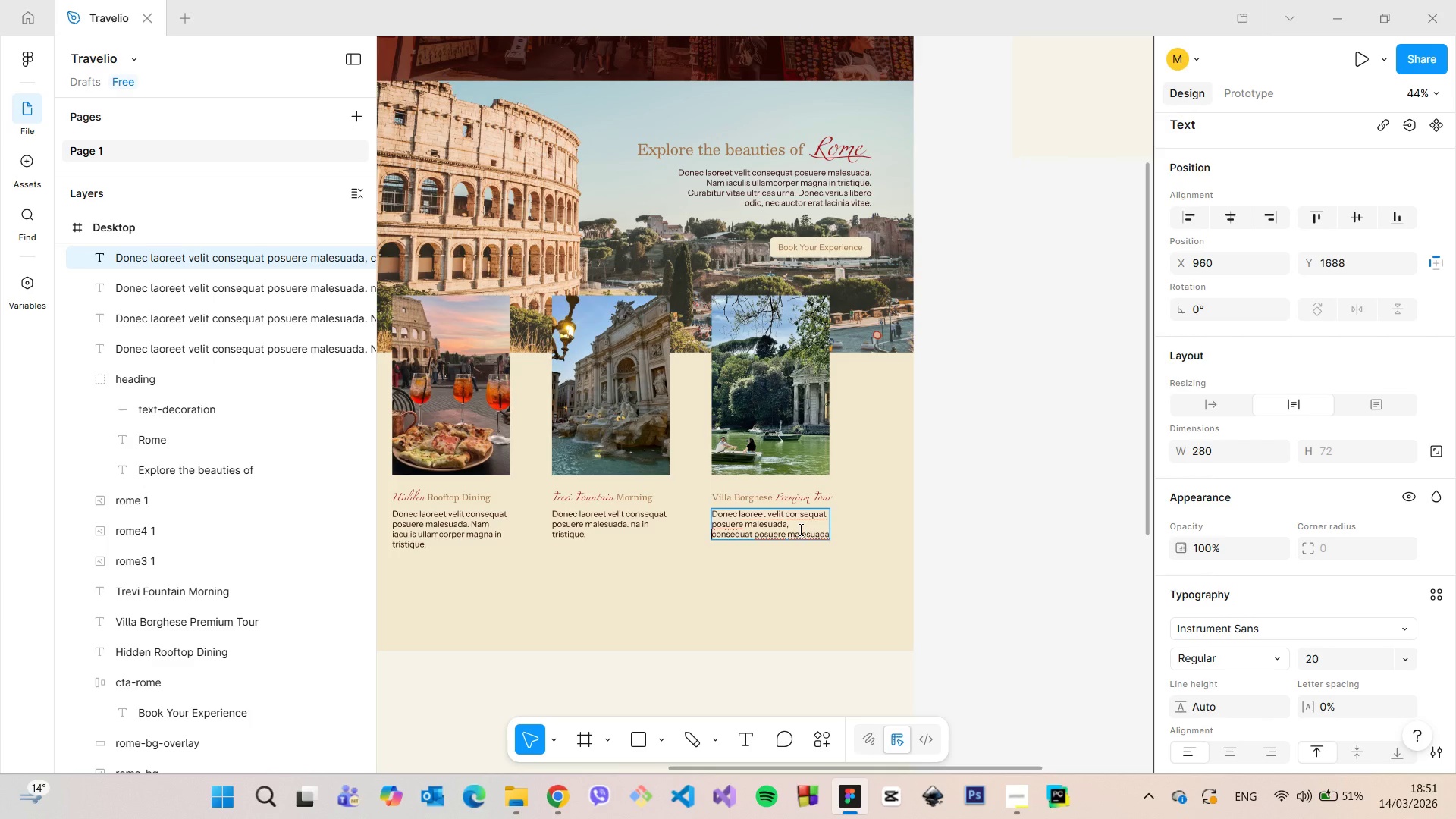 
key(Space)
 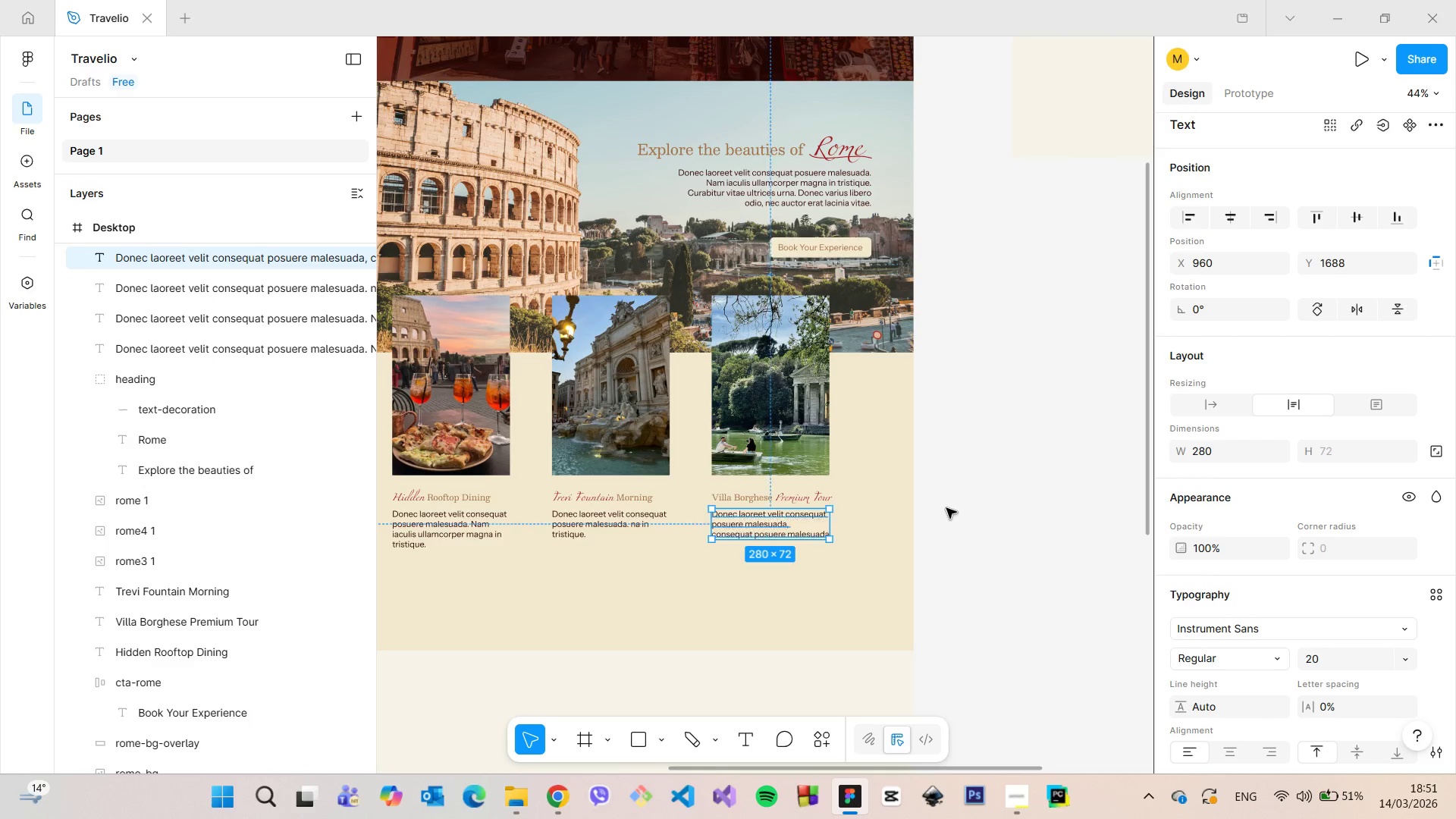 
double_click([946, 508])
 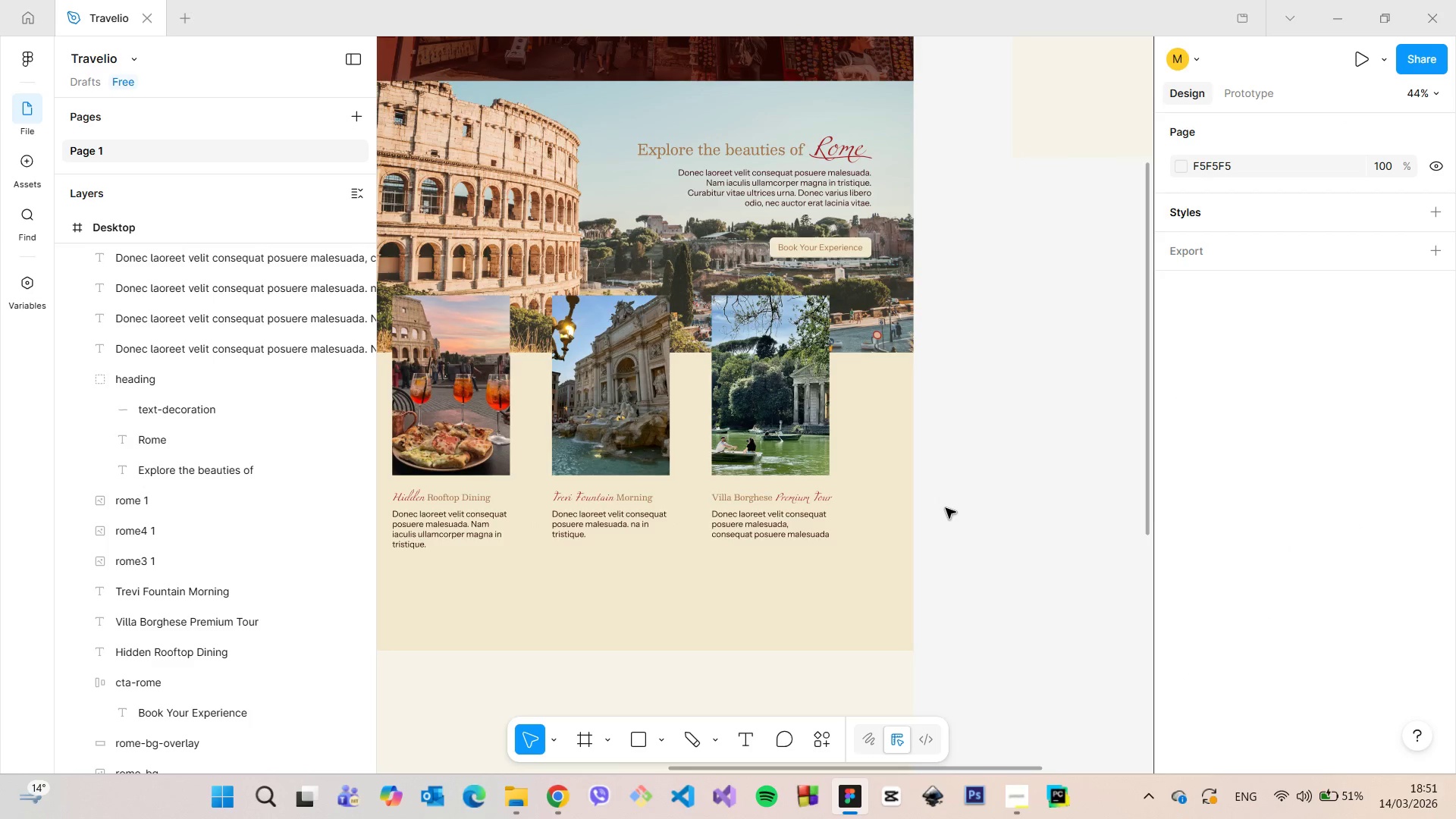 
scroll: coordinate [946, 508], scroll_direction: down, amount: 6.0
 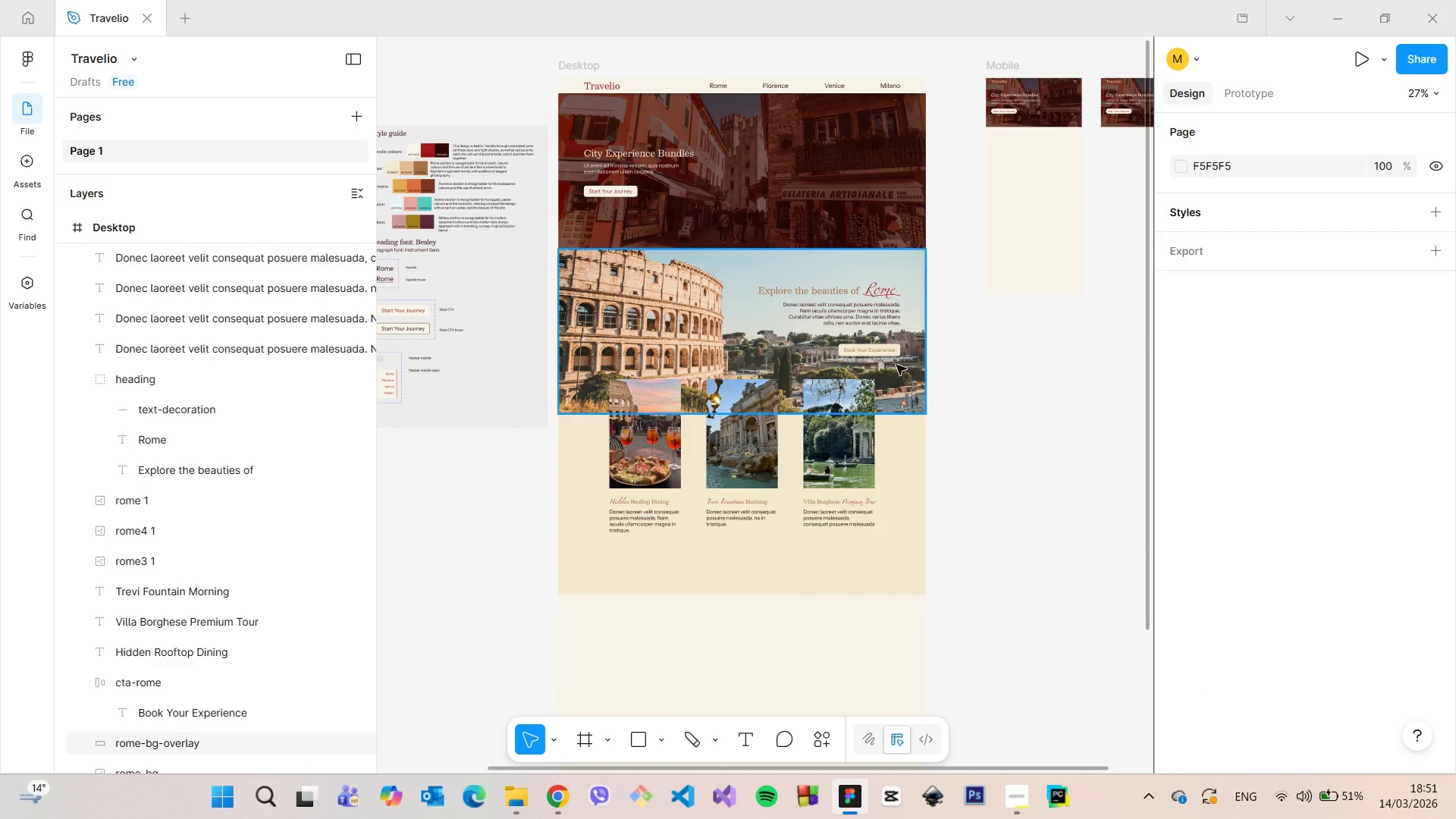 
left_click([880, 347])
 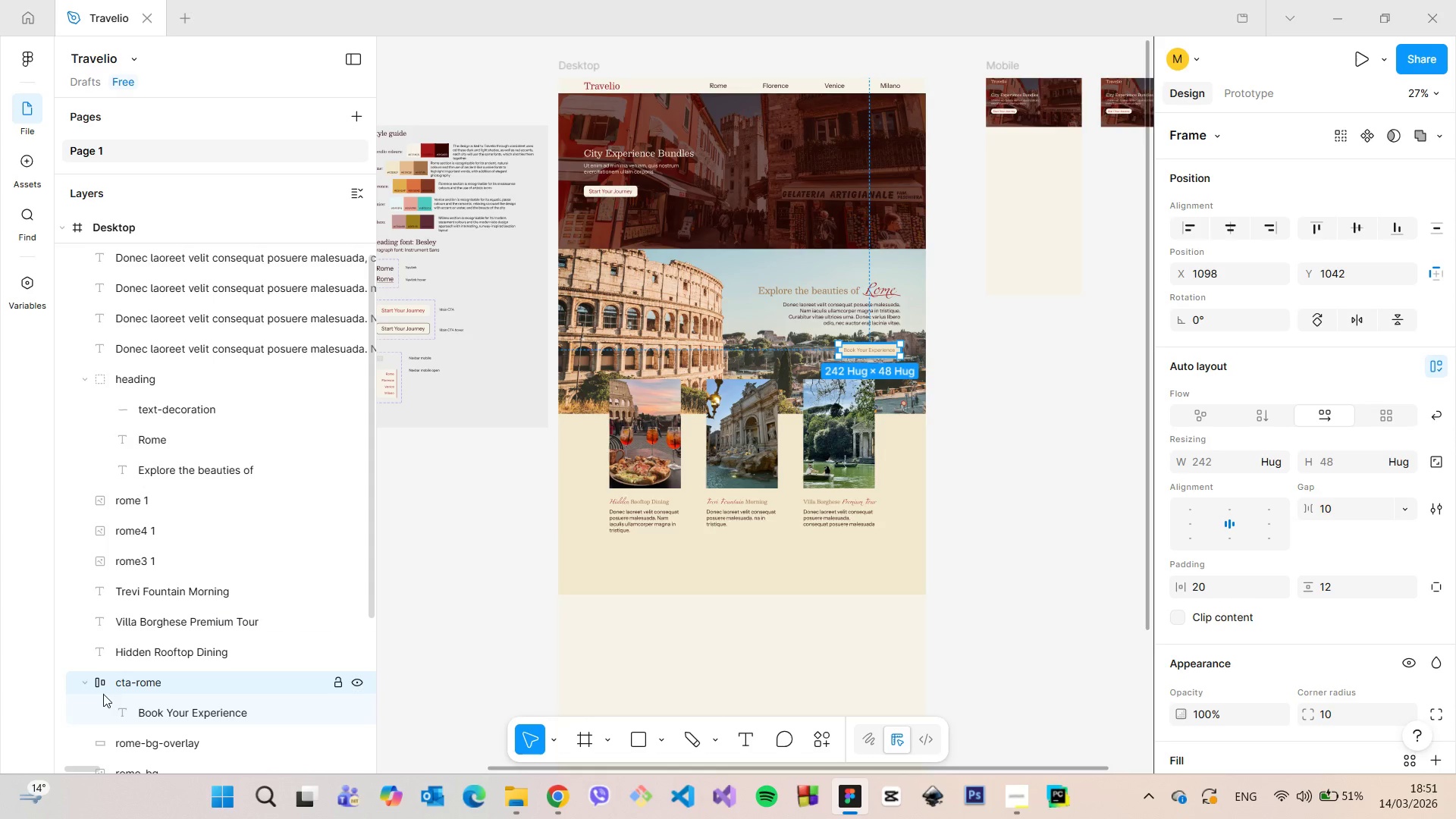 
left_click([85, 686])
 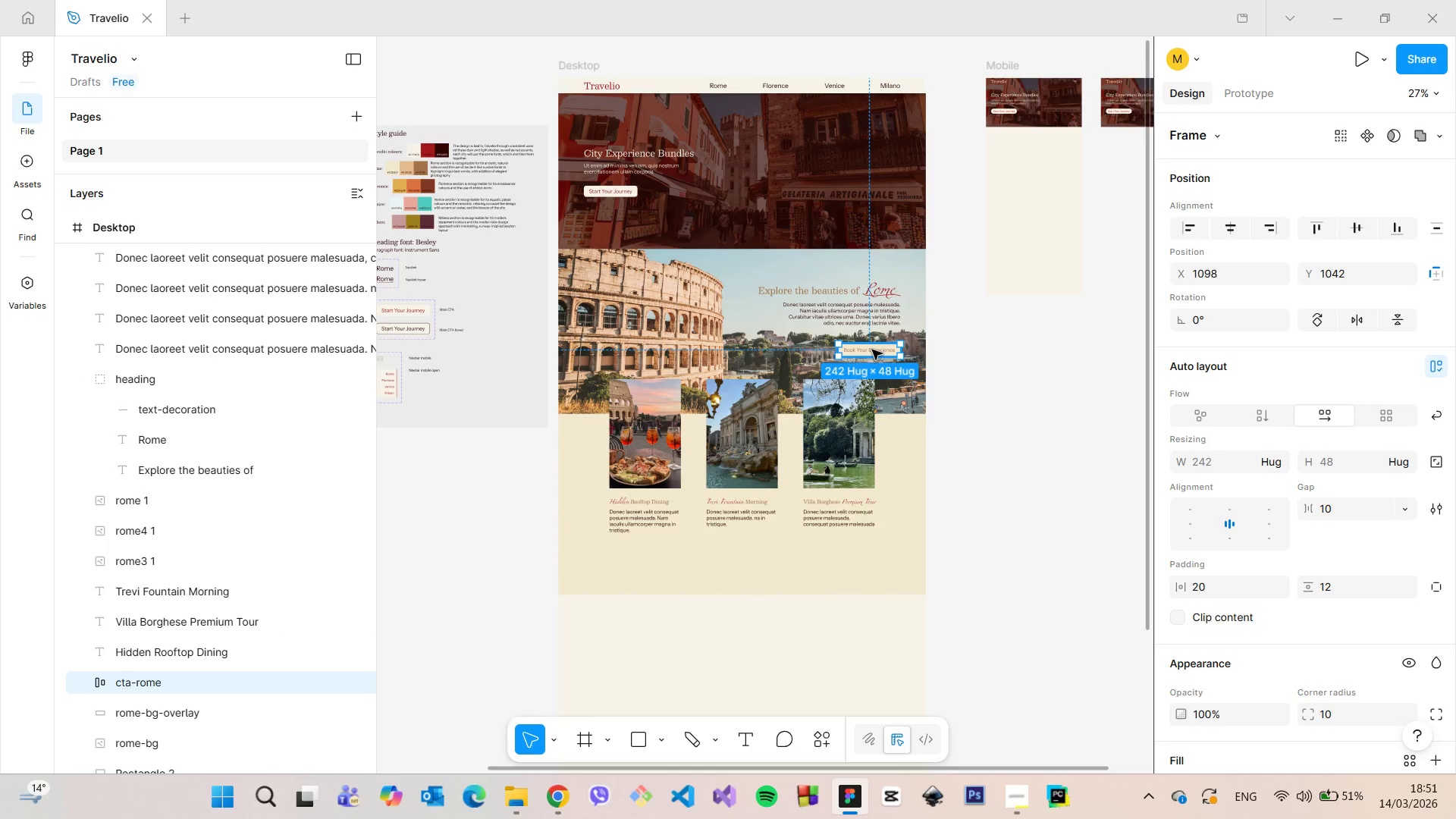 
left_click_drag(start_coordinate=[872, 350], to_coordinate=[737, 554])
 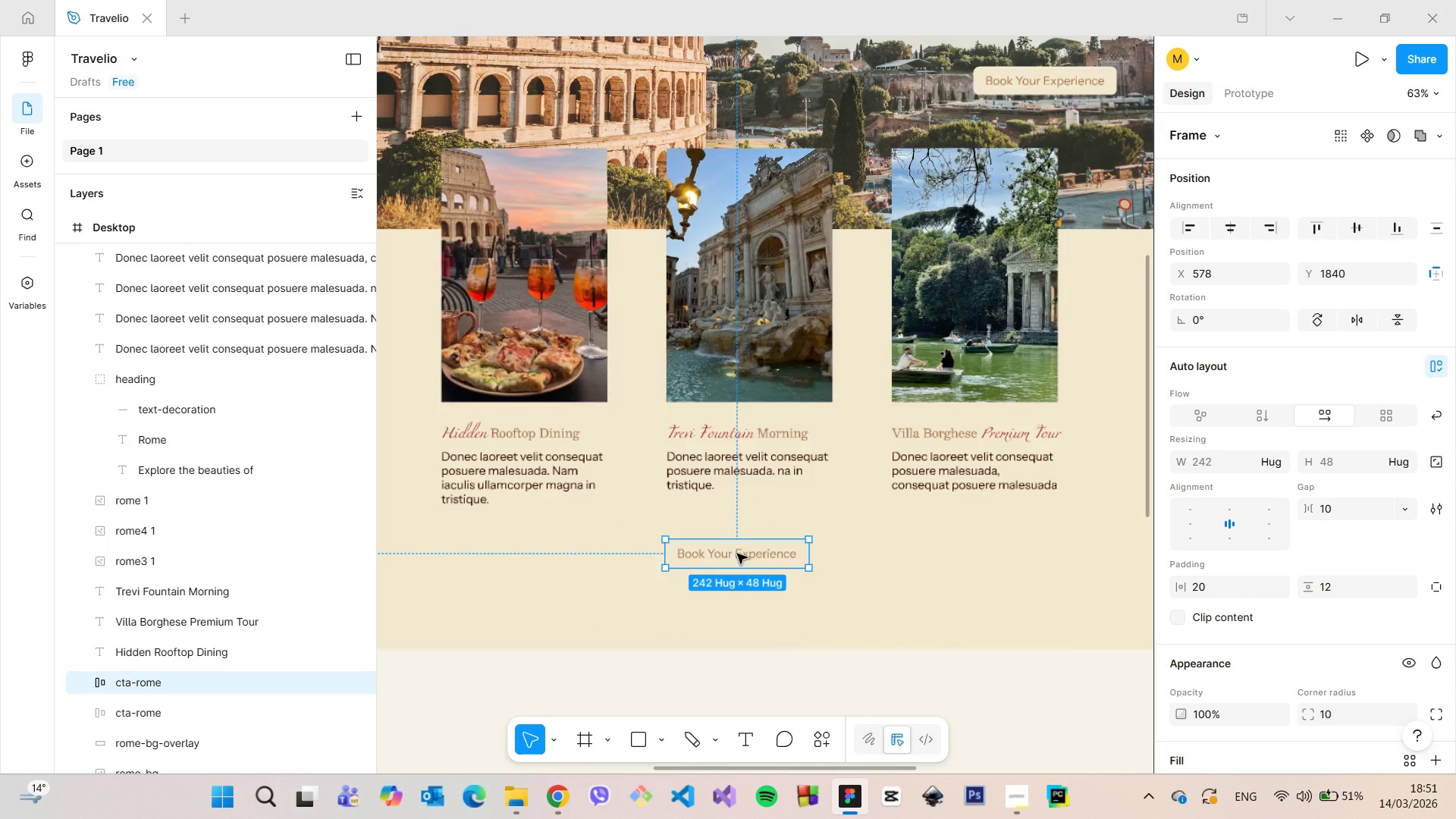 
hold_key(key=AltLeft, duration=1.51)
 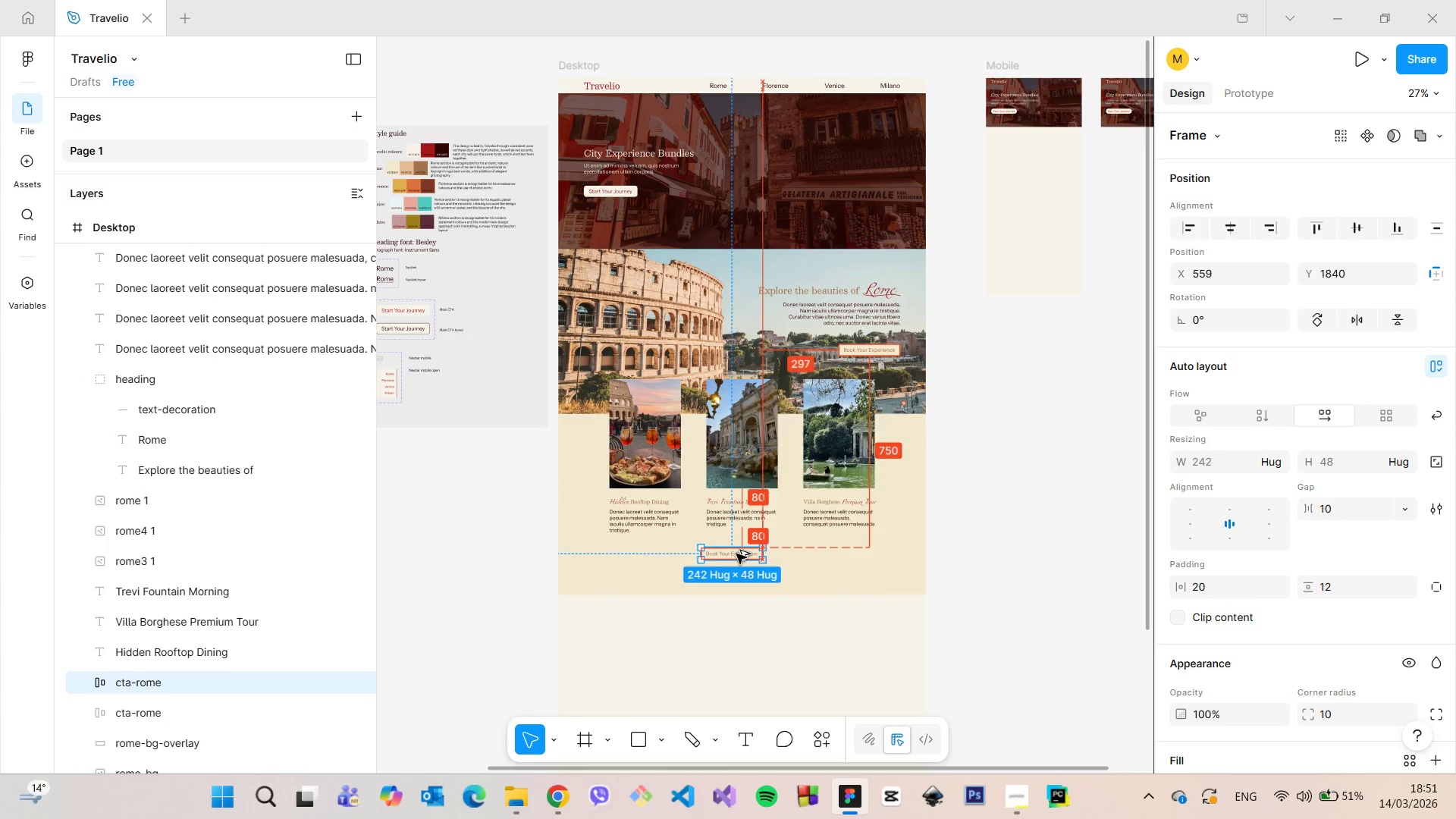 
hold_key(key=AltLeft, duration=1.5)
 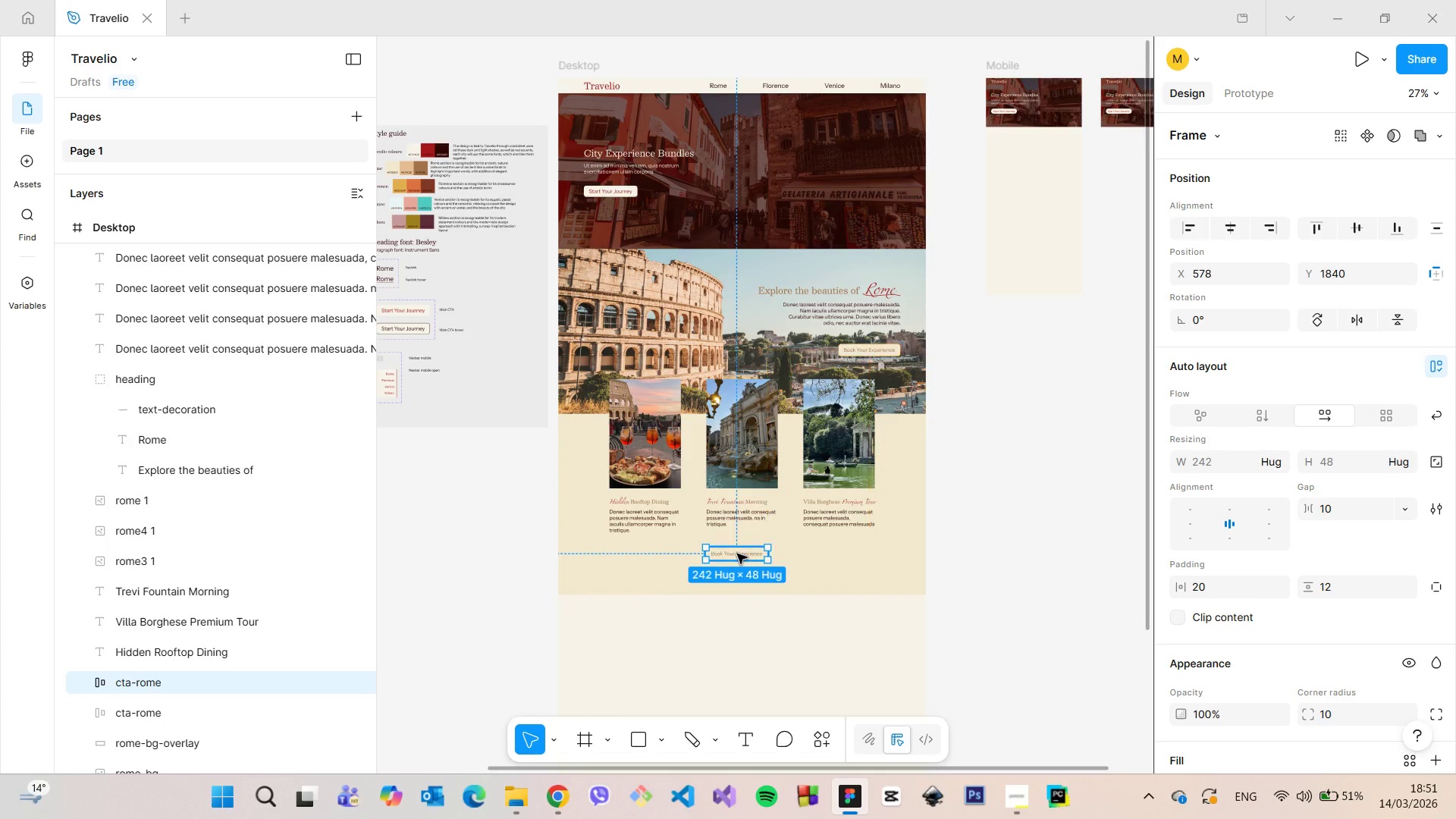 
key(Alt+AltLeft)
 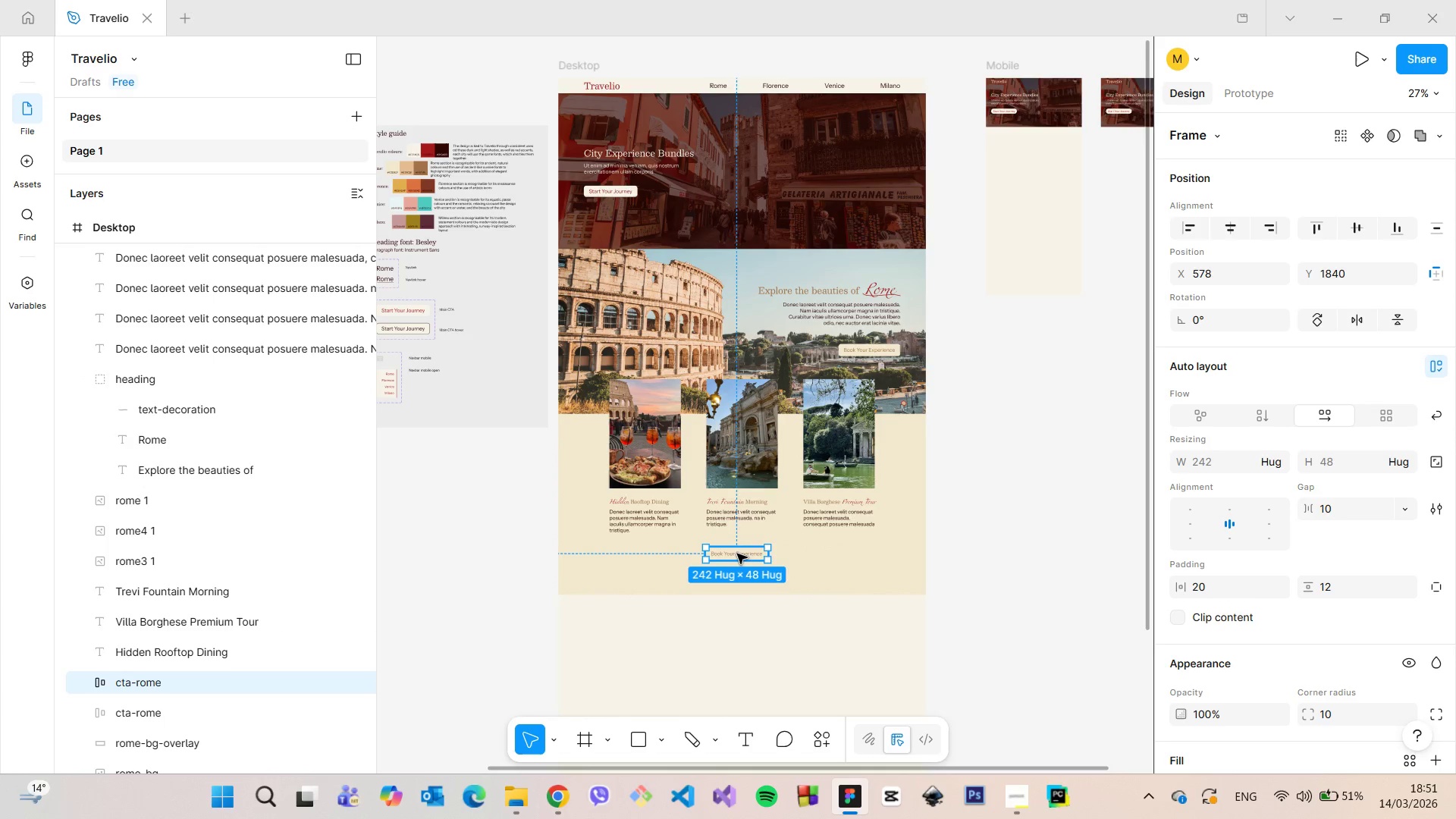 
key(Alt+AltLeft)
 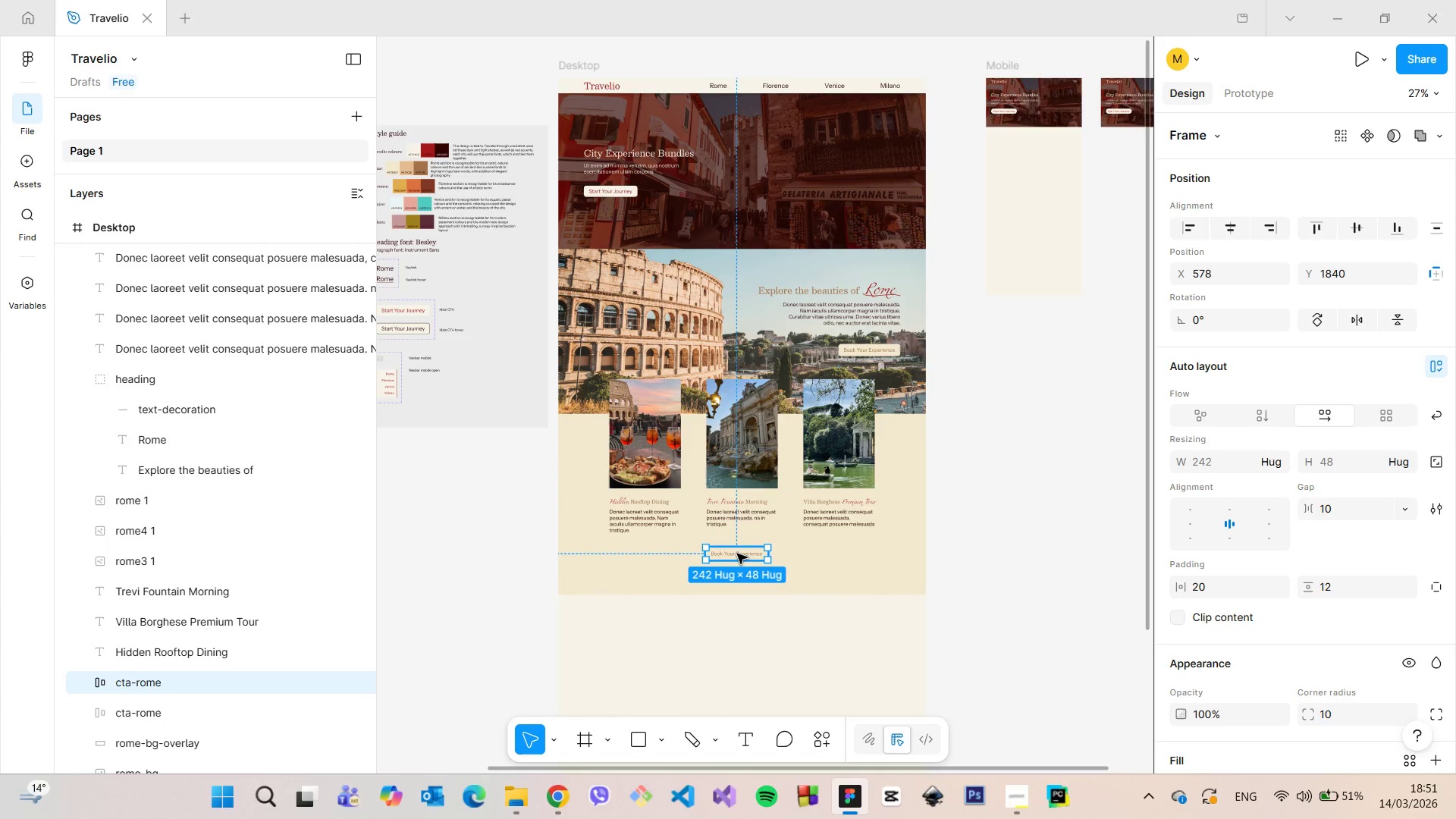 
key(Alt+AltLeft)
 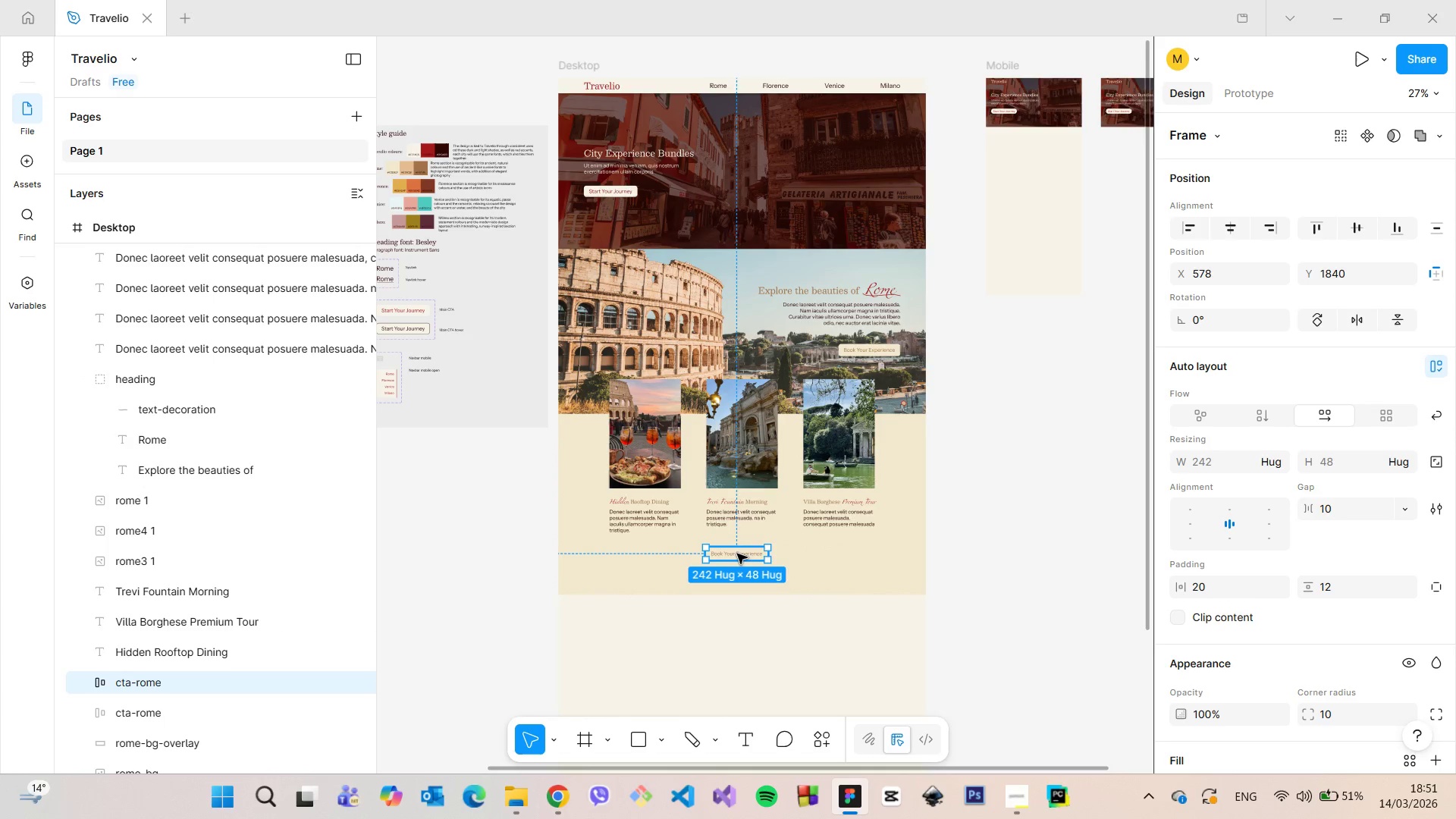 
key(Alt+AltLeft)
 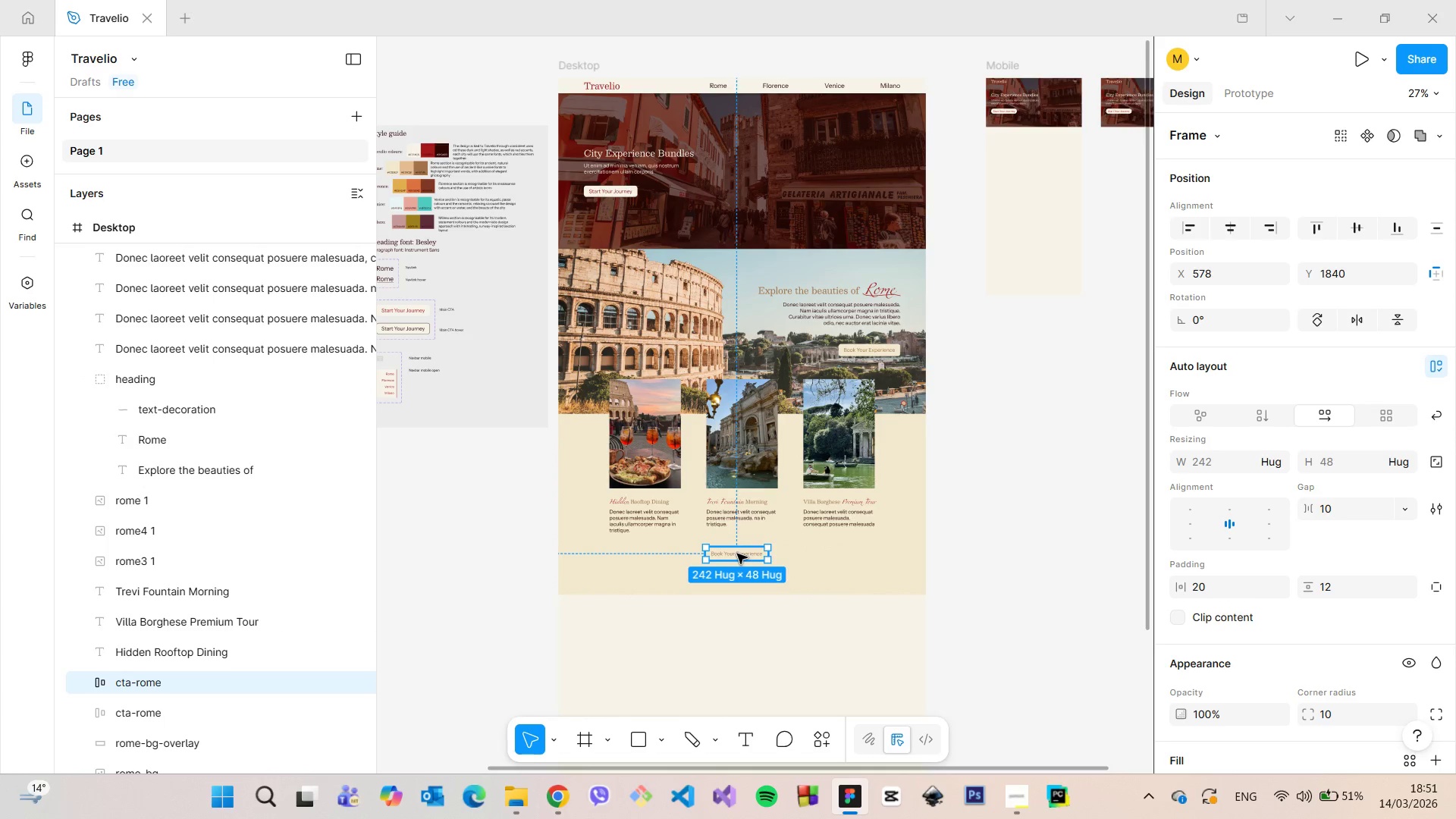 
key(Alt+AltLeft)
 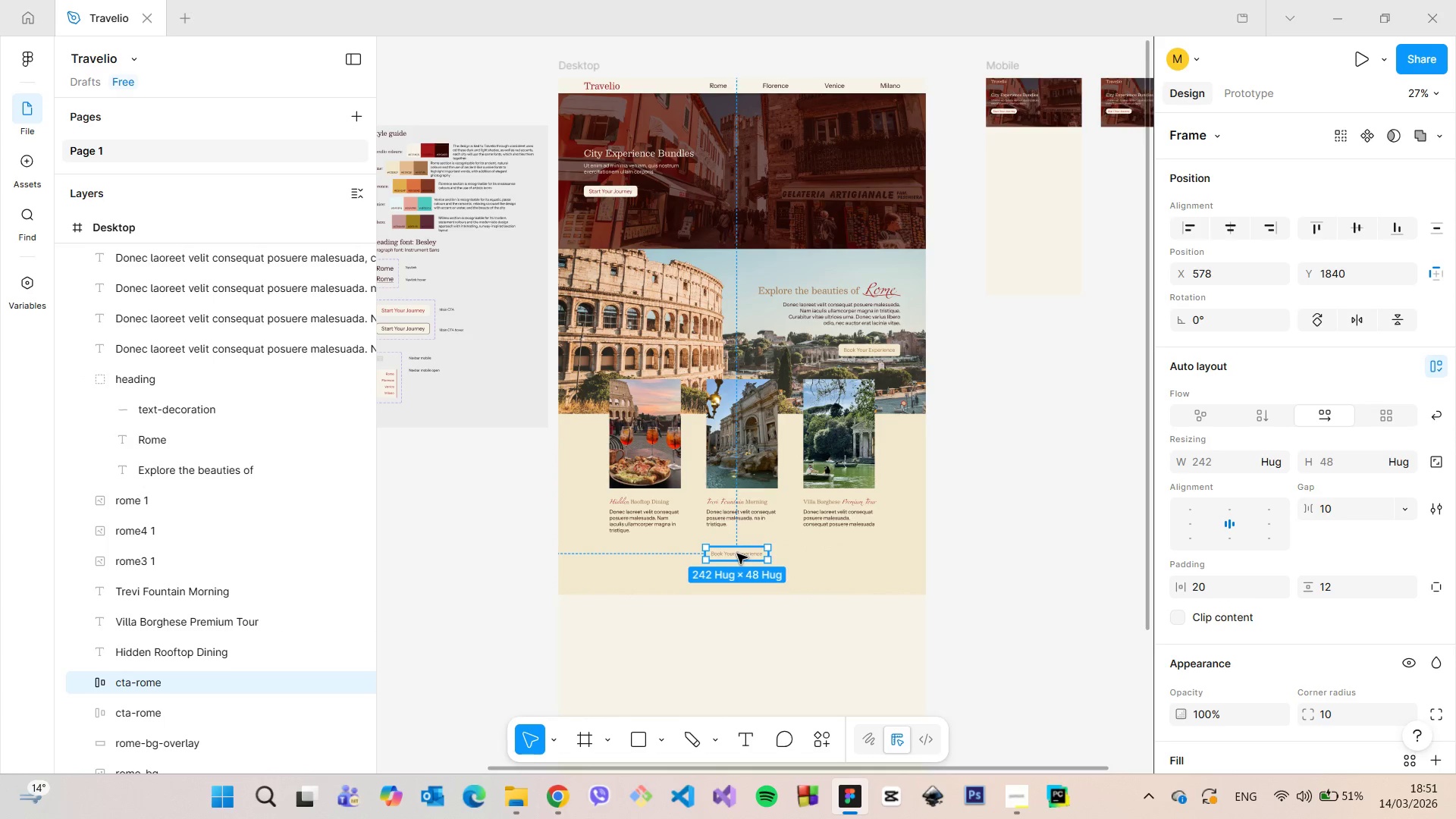 
key(Alt+AltLeft)
 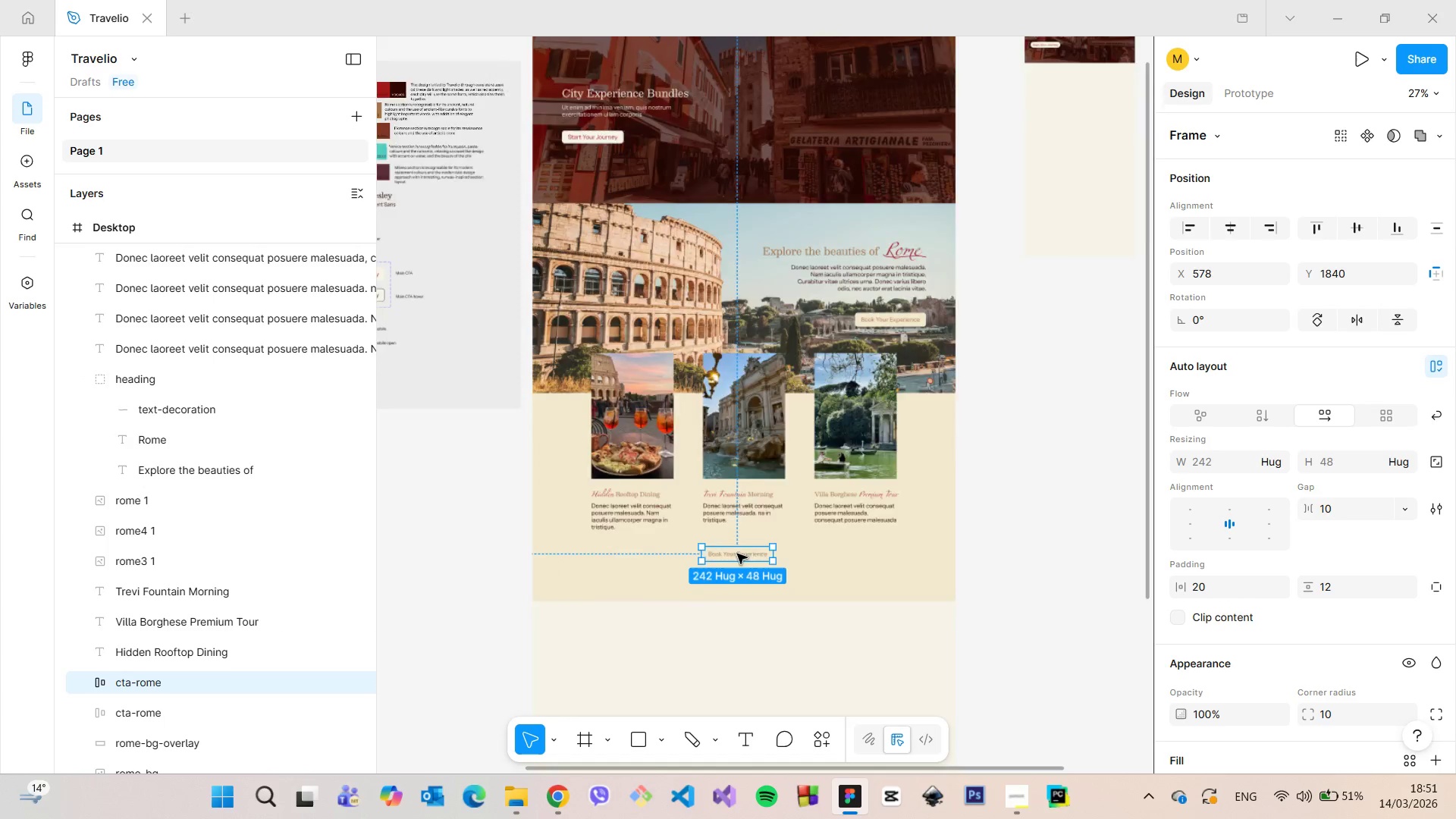 
scroll: coordinate [737, 554], scroll_direction: up, amount: 6.0
 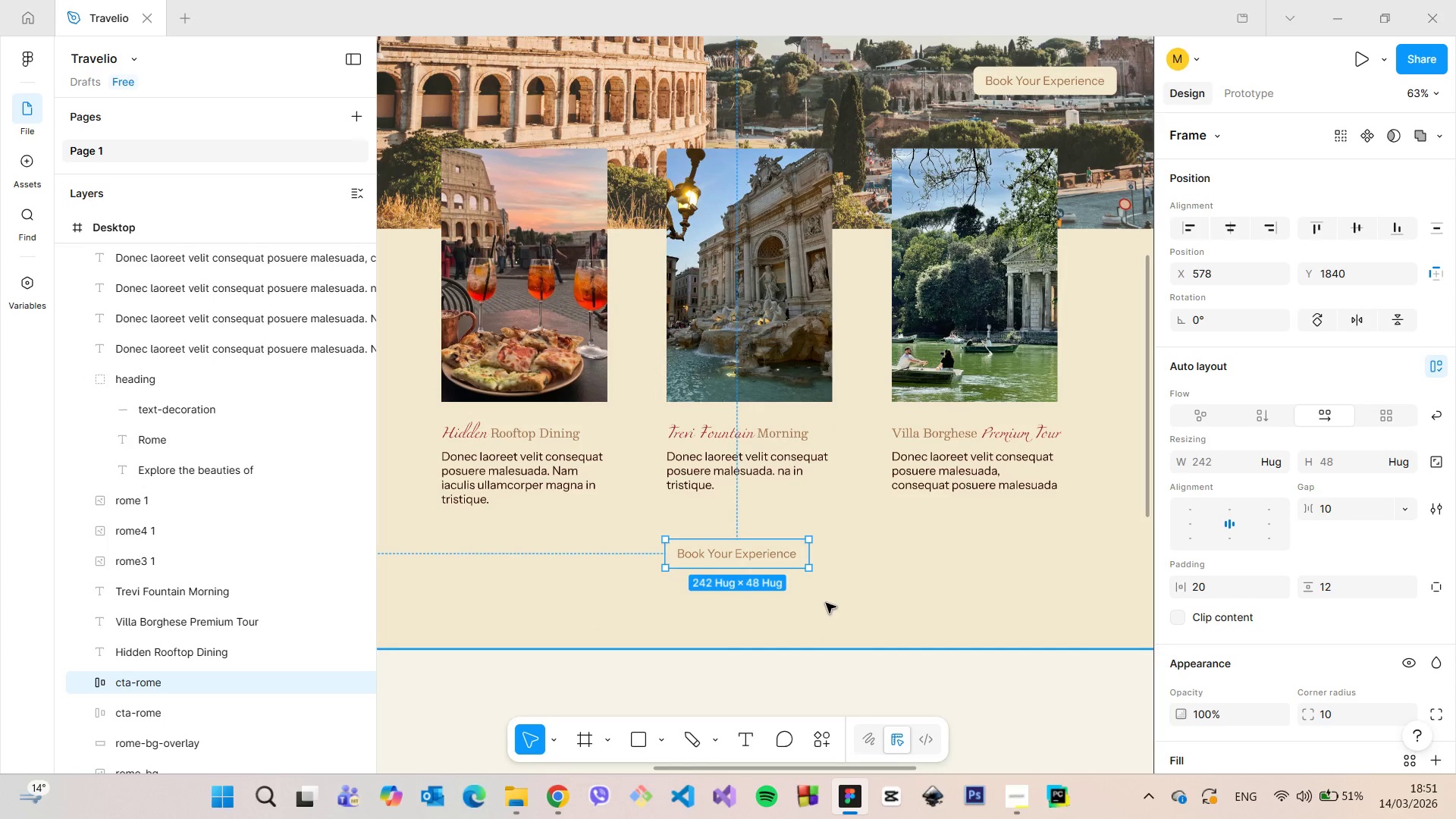 
left_click([826, 603])
 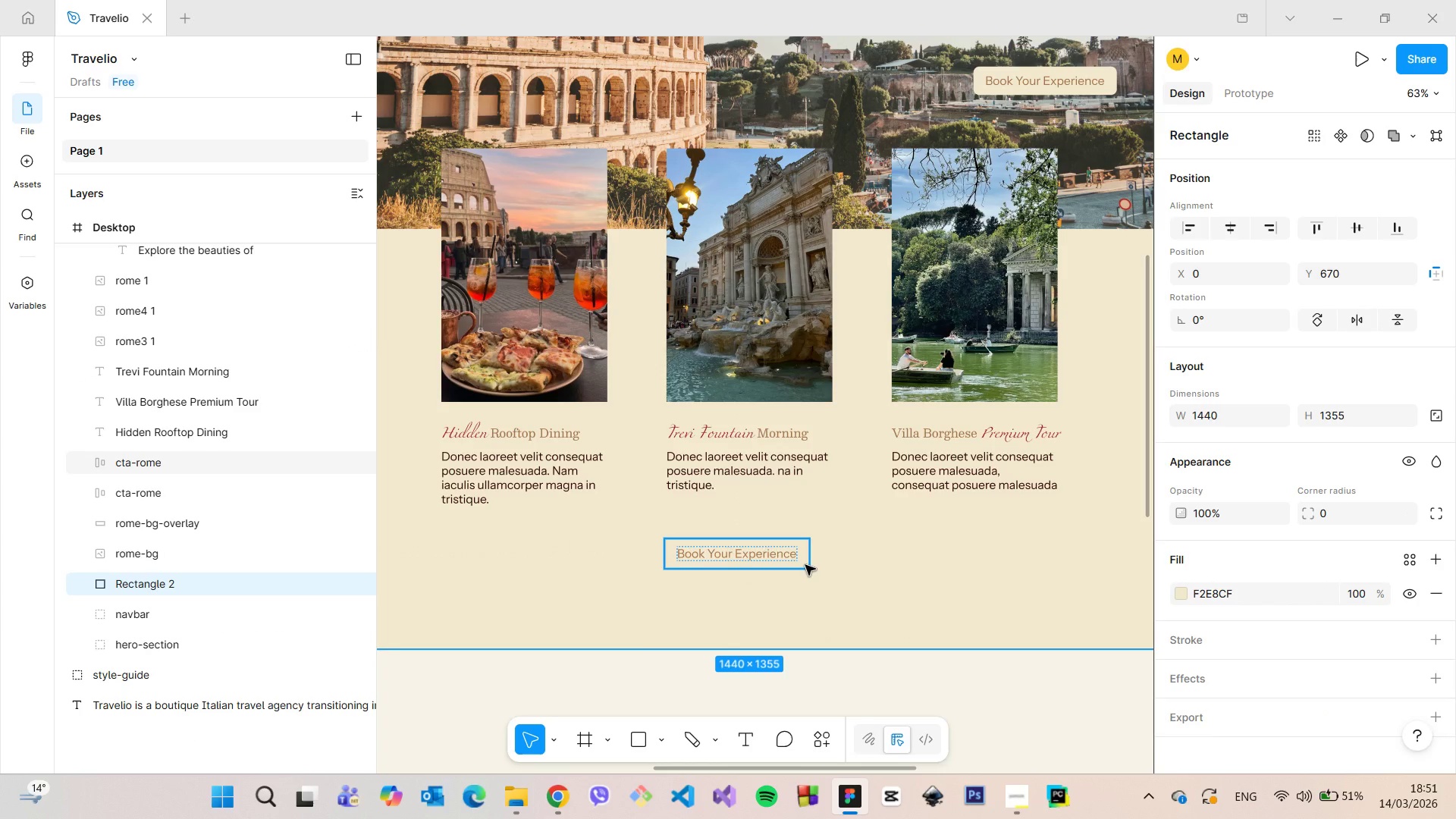 
left_click([805, 565])
 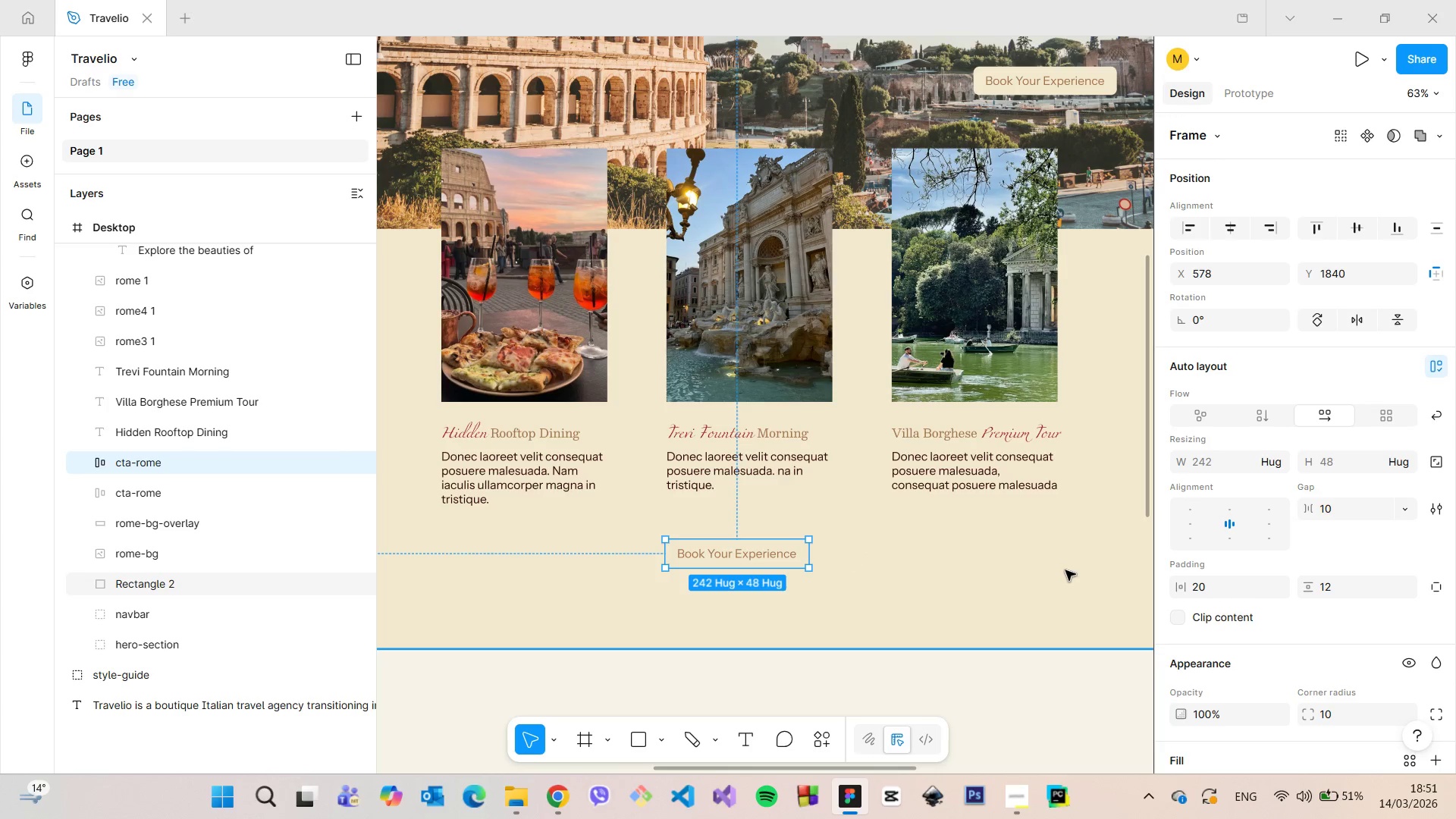 
scroll: coordinate [1232, 601], scroll_direction: down, amount: 5.0
 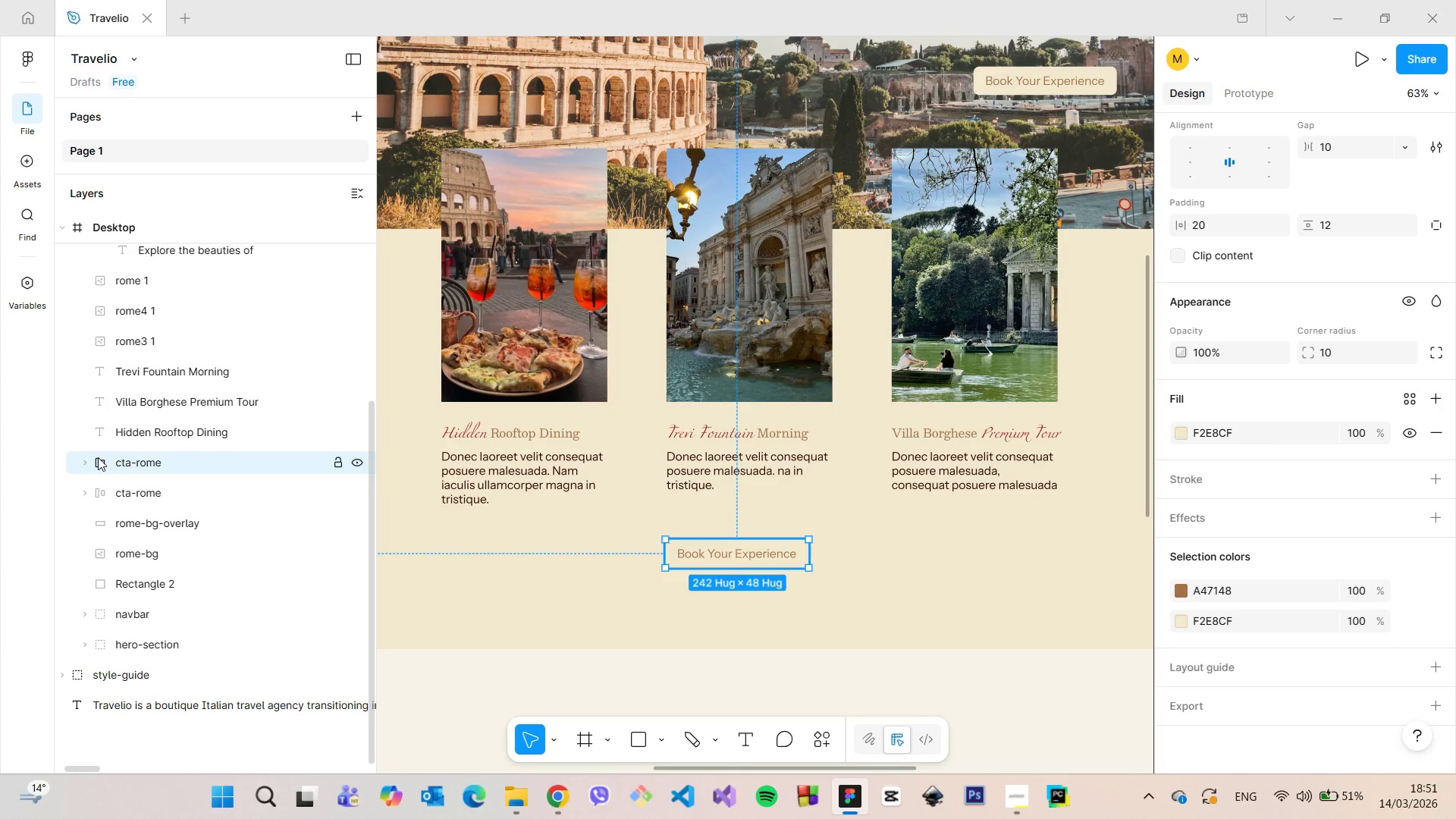 
left_click([82, 458])
 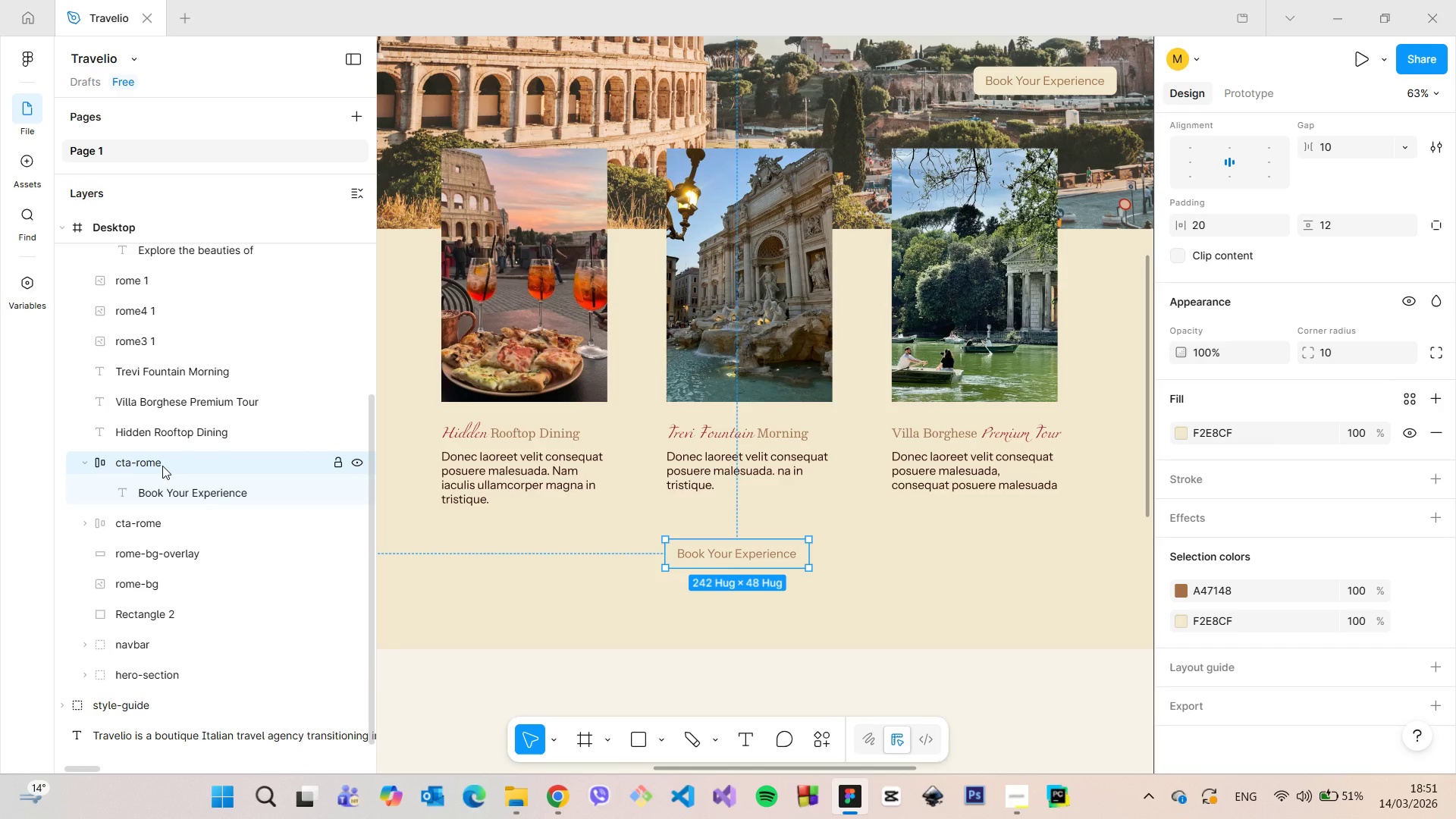 
double_click([162, 466])
 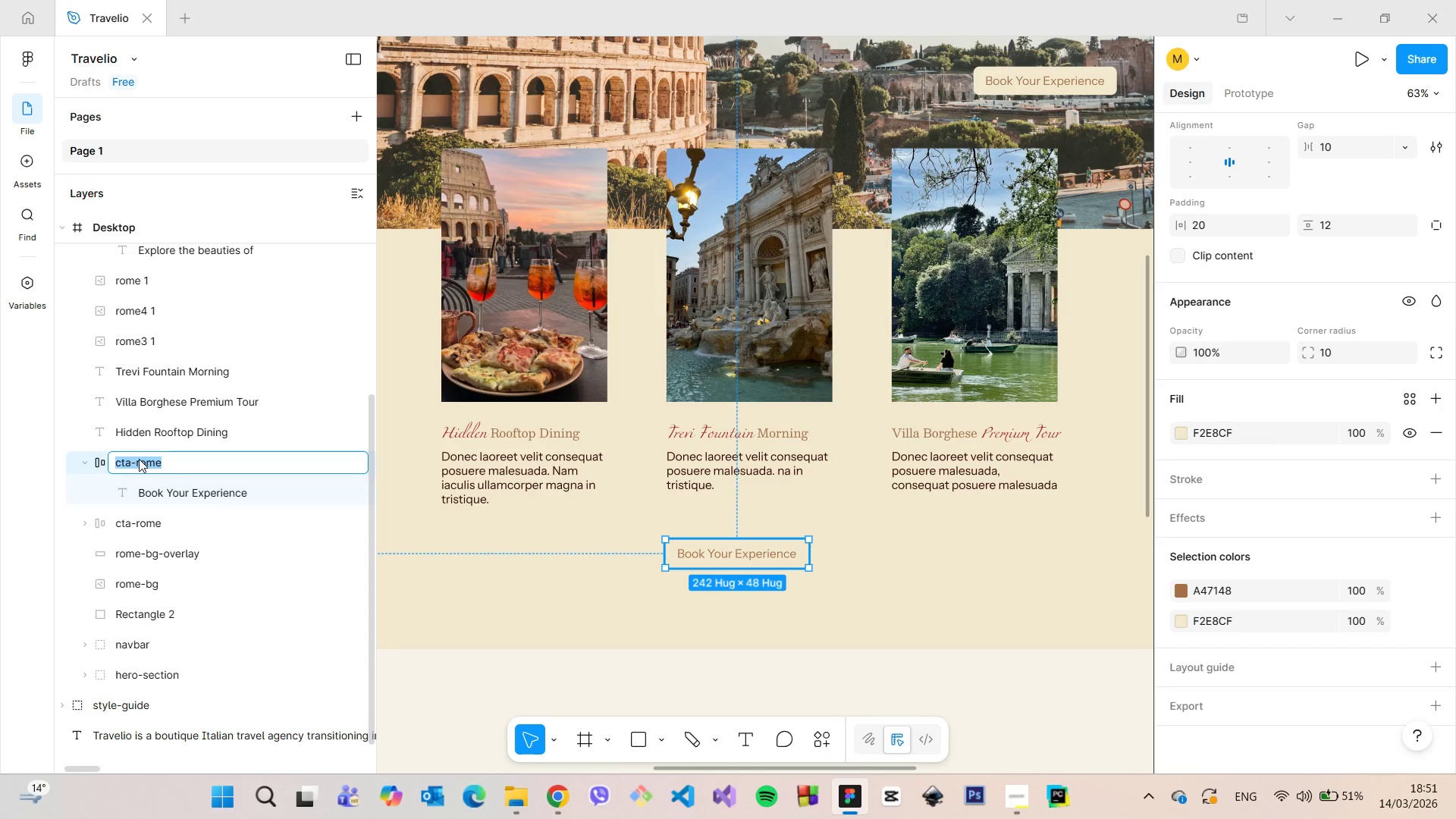 
left_click([139, 459])
 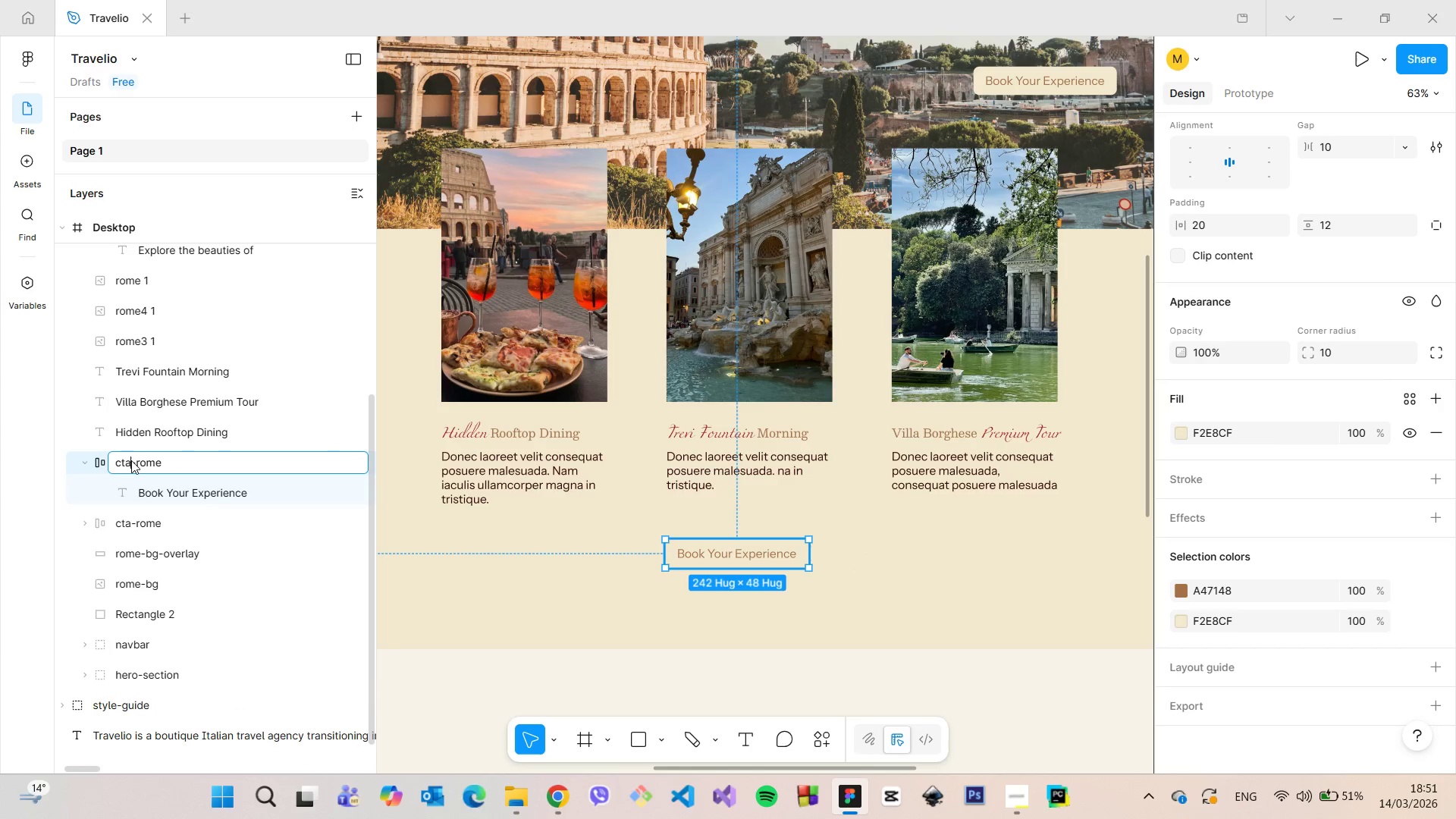 
left_click([131, 459])
 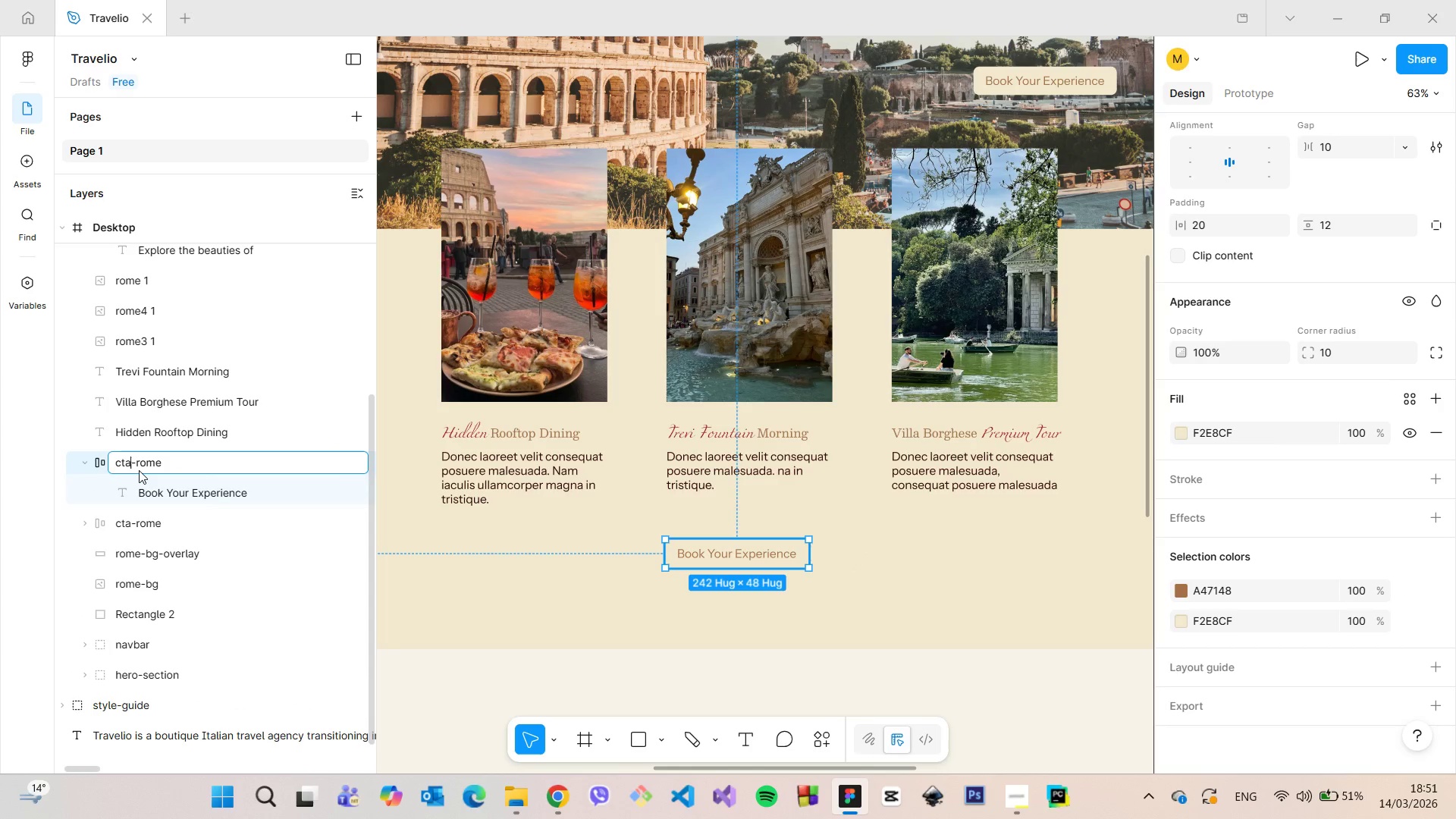 
key(Minus)
 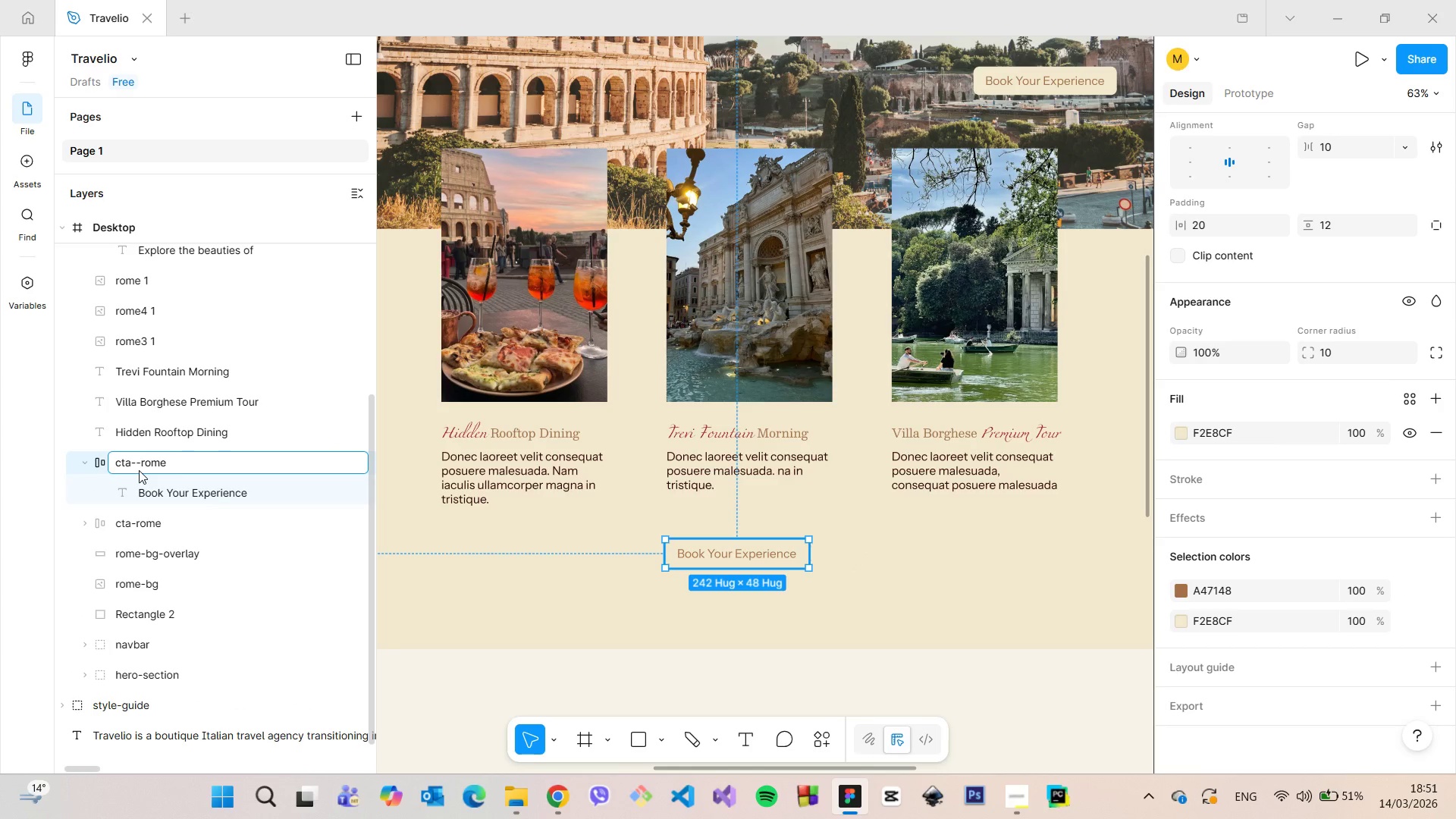 
key(2)
 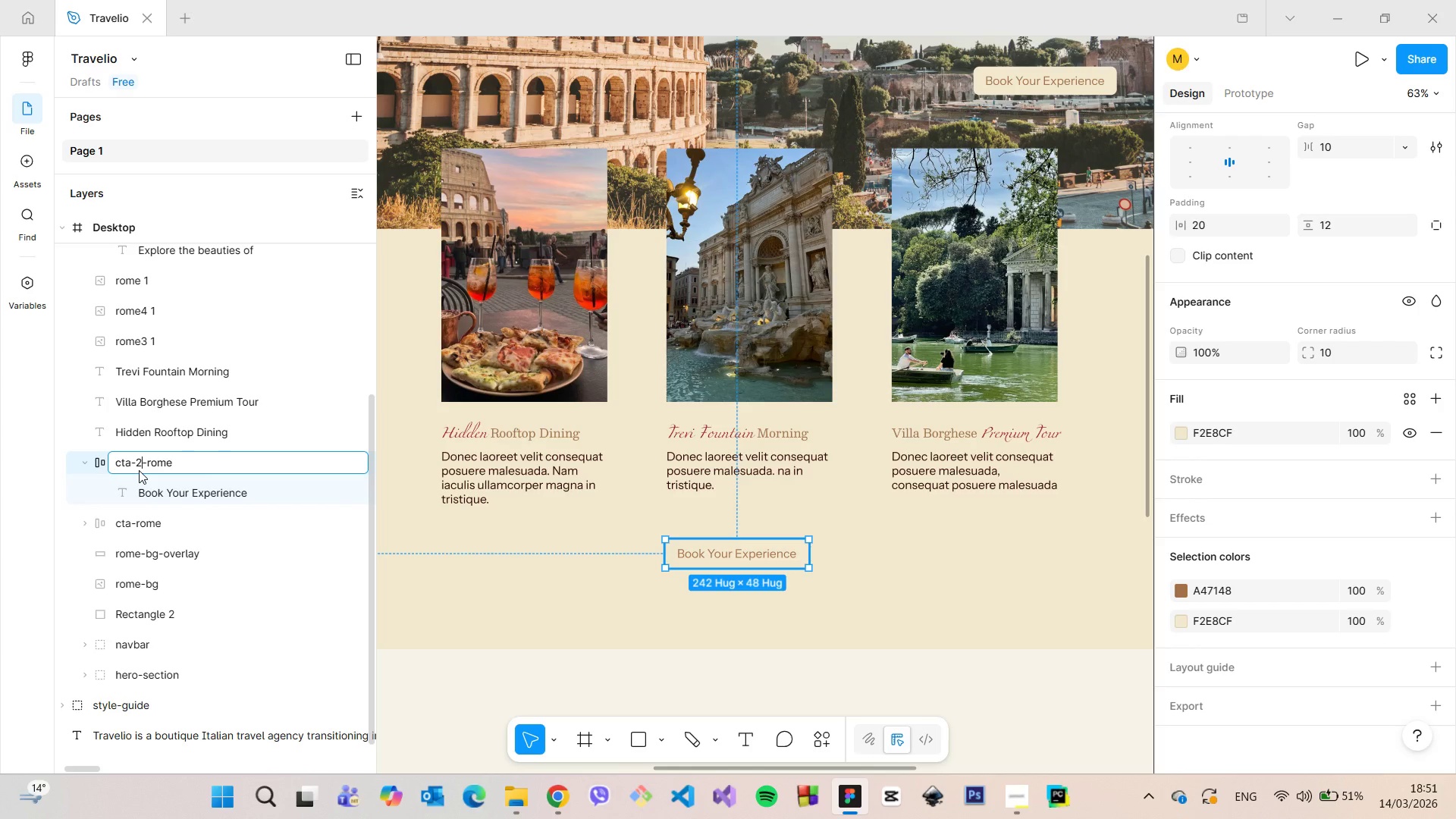 
left_click([139, 470])
 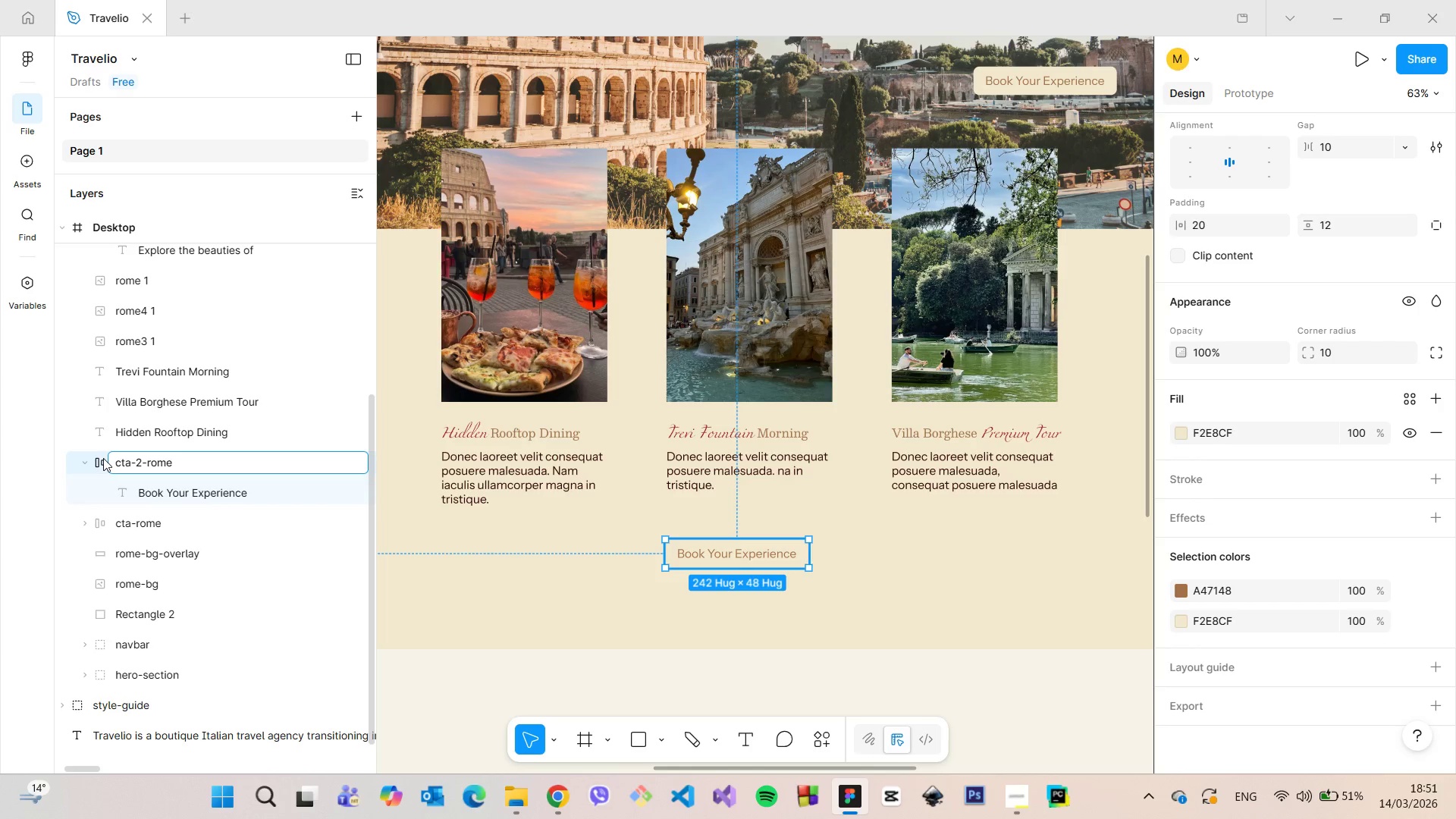 
left_click([103, 458])
 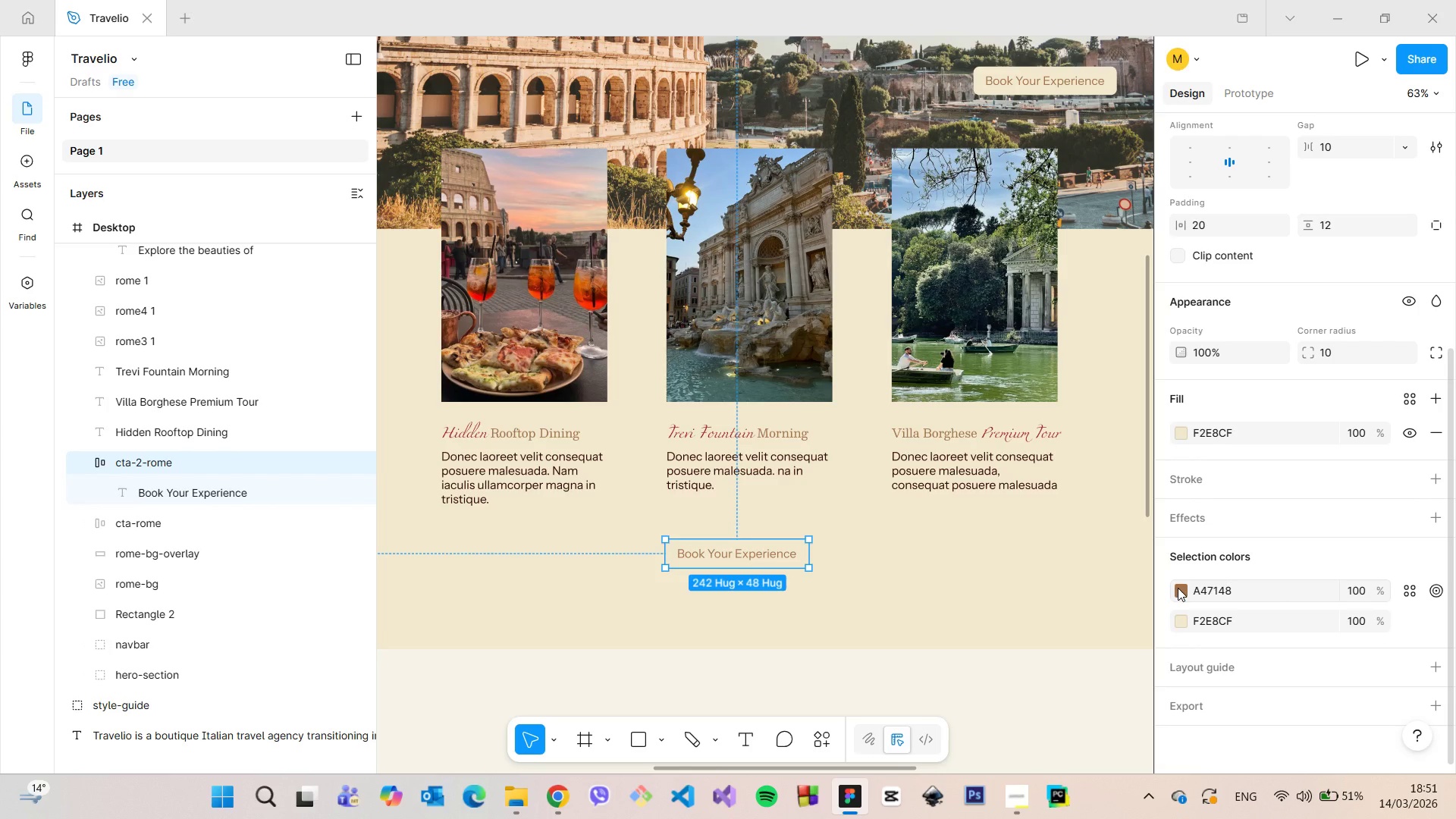 
left_click([1182, 618])
 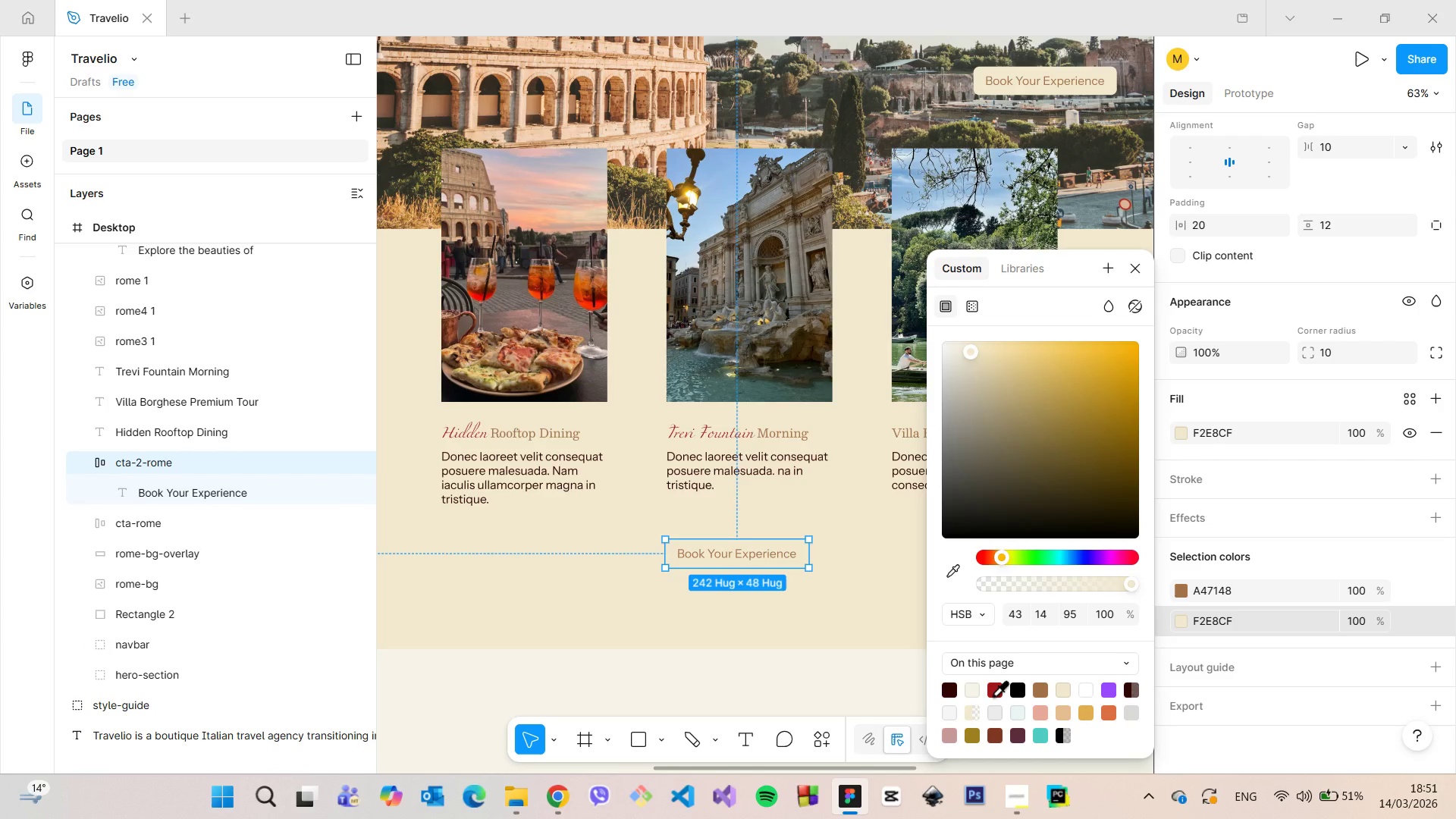 
left_click([993, 695])
 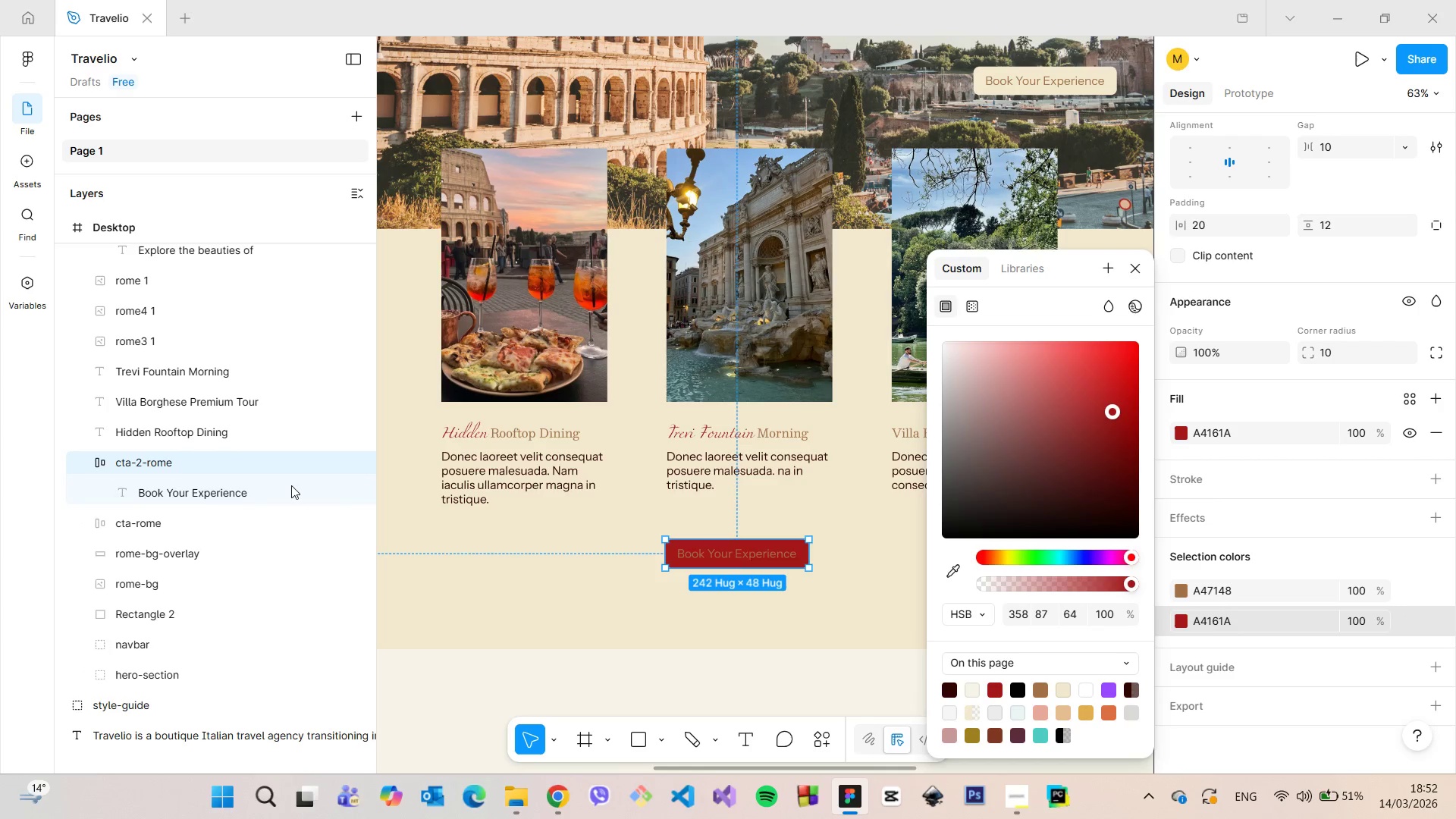 
left_click([207, 483])
 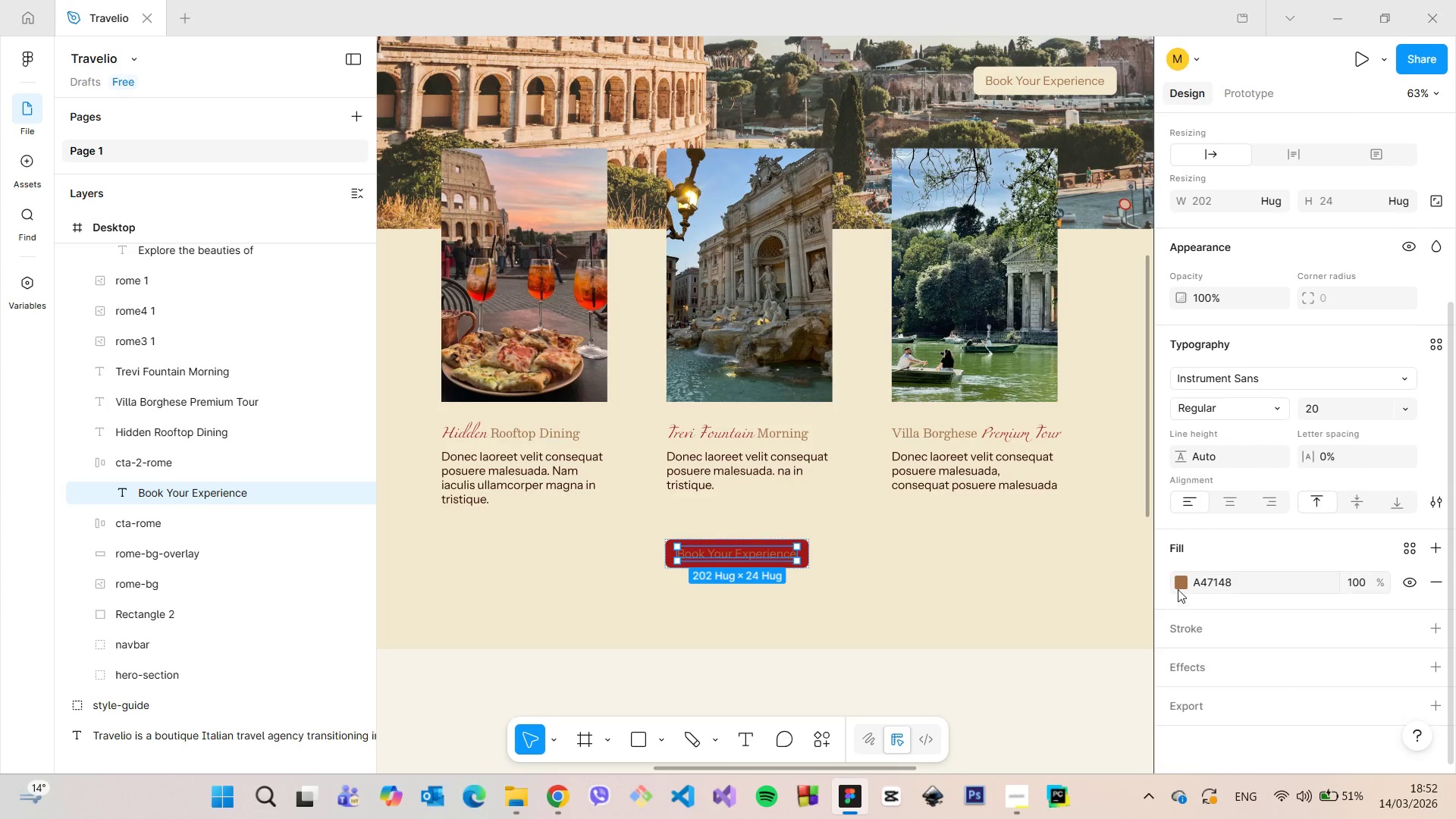 
left_click([1178, 585])
 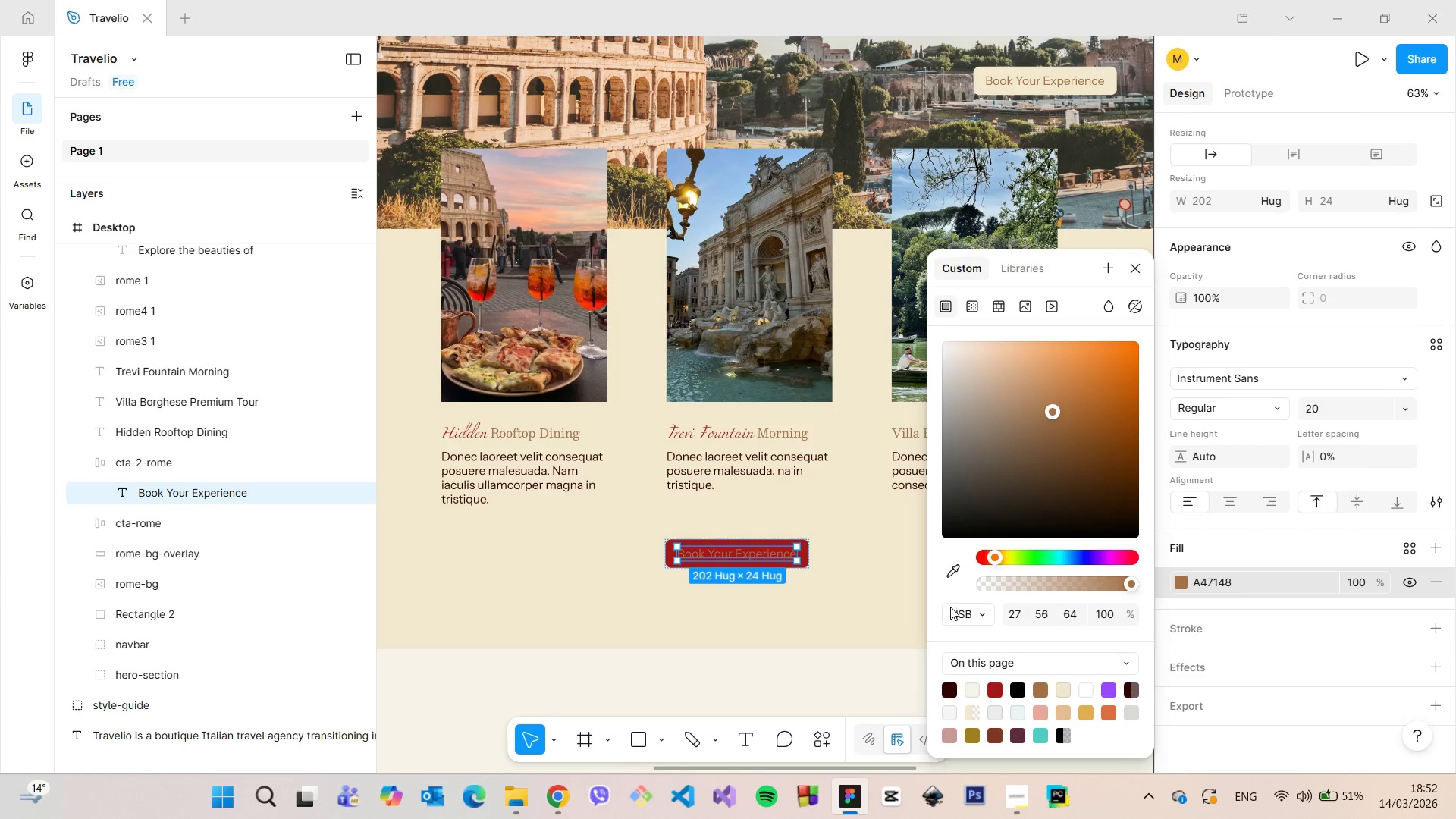 
left_click([953, 574])
 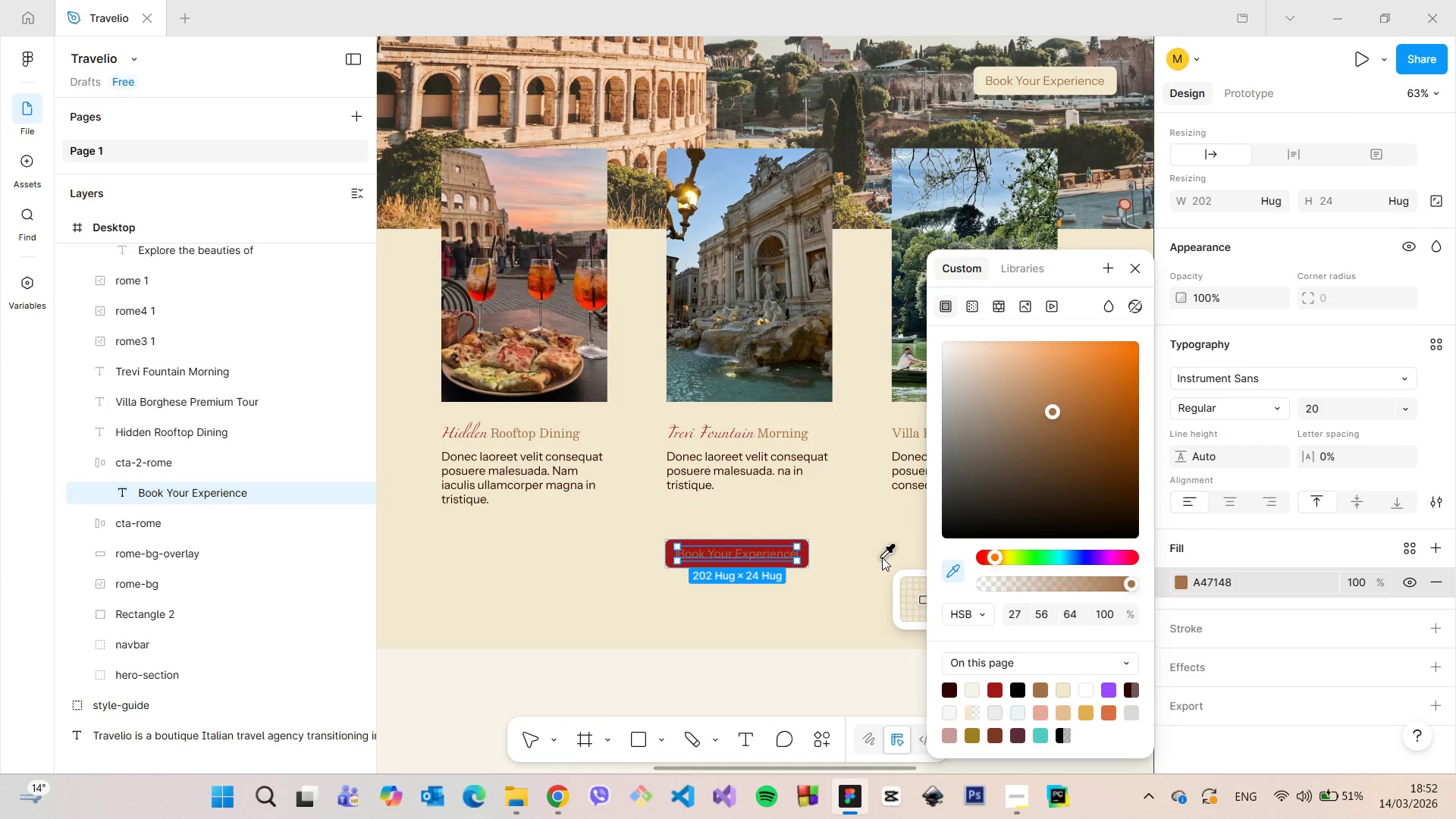 
left_click([882, 557])
 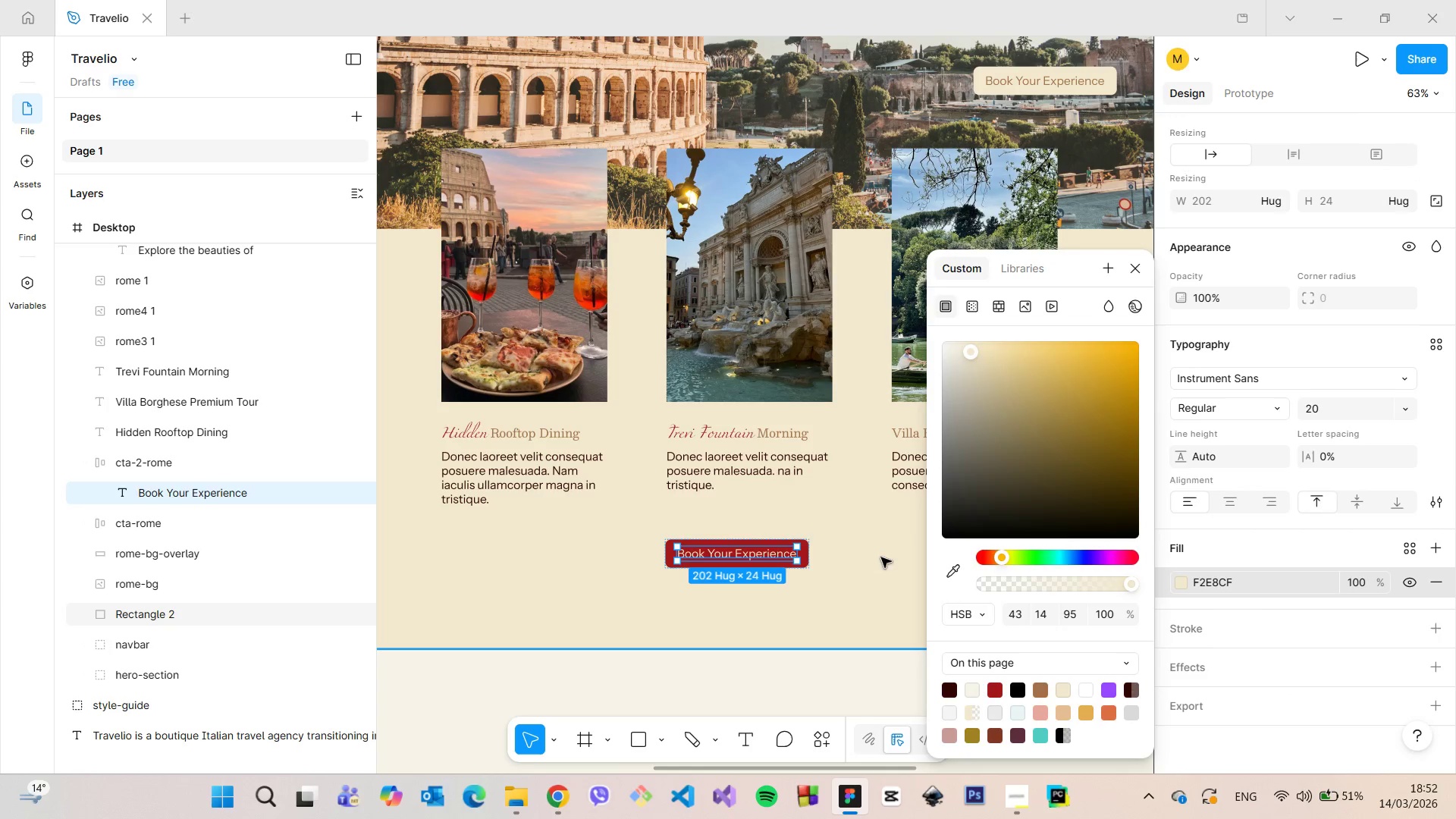 
left_click([881, 557])
 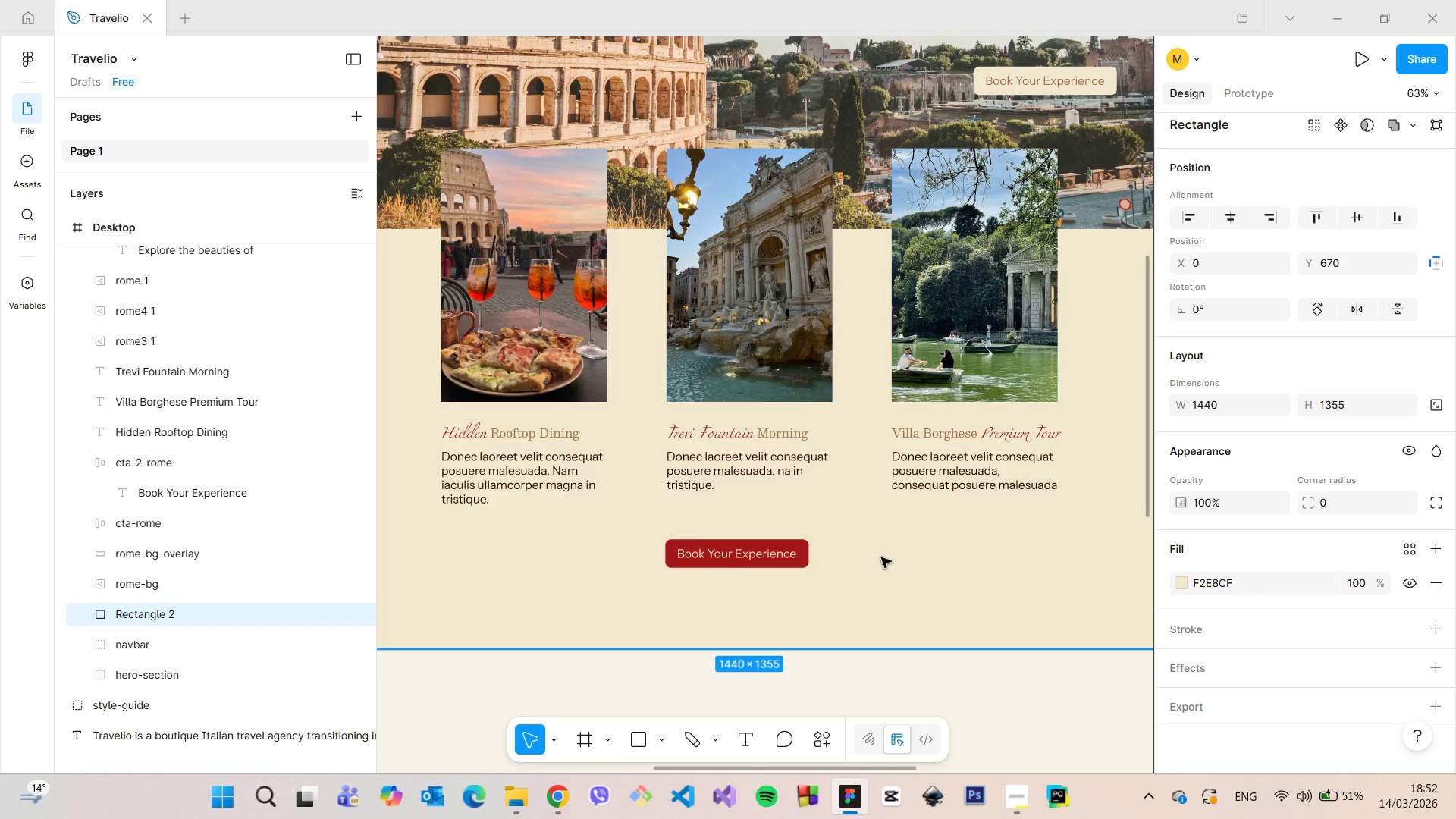 
scroll: coordinate [881, 557], scroll_direction: down, amount: 7.0
 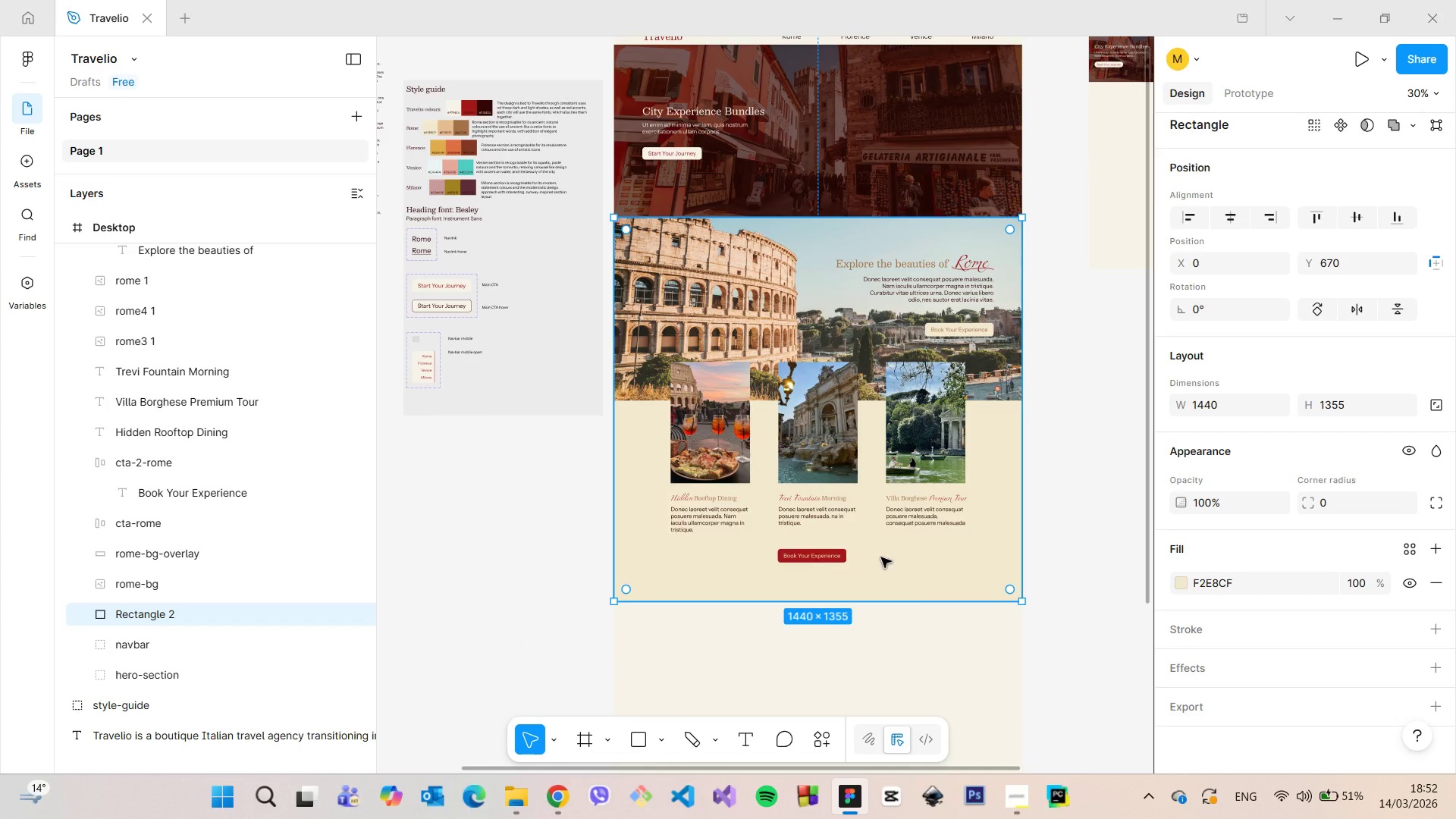 
scroll: coordinate [881, 557], scroll_direction: up, amount: 7.0
 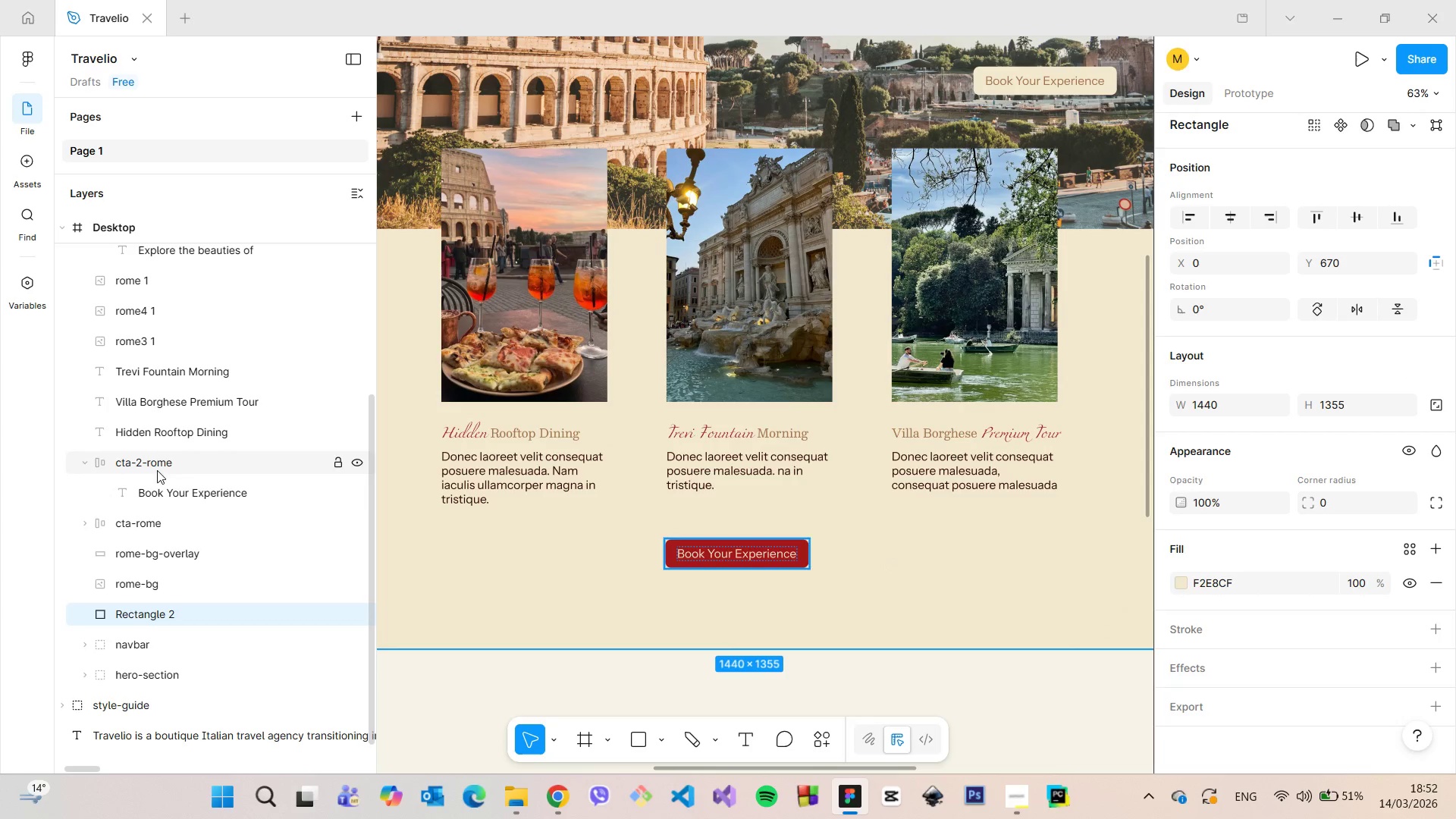 
left_click([166, 494])
 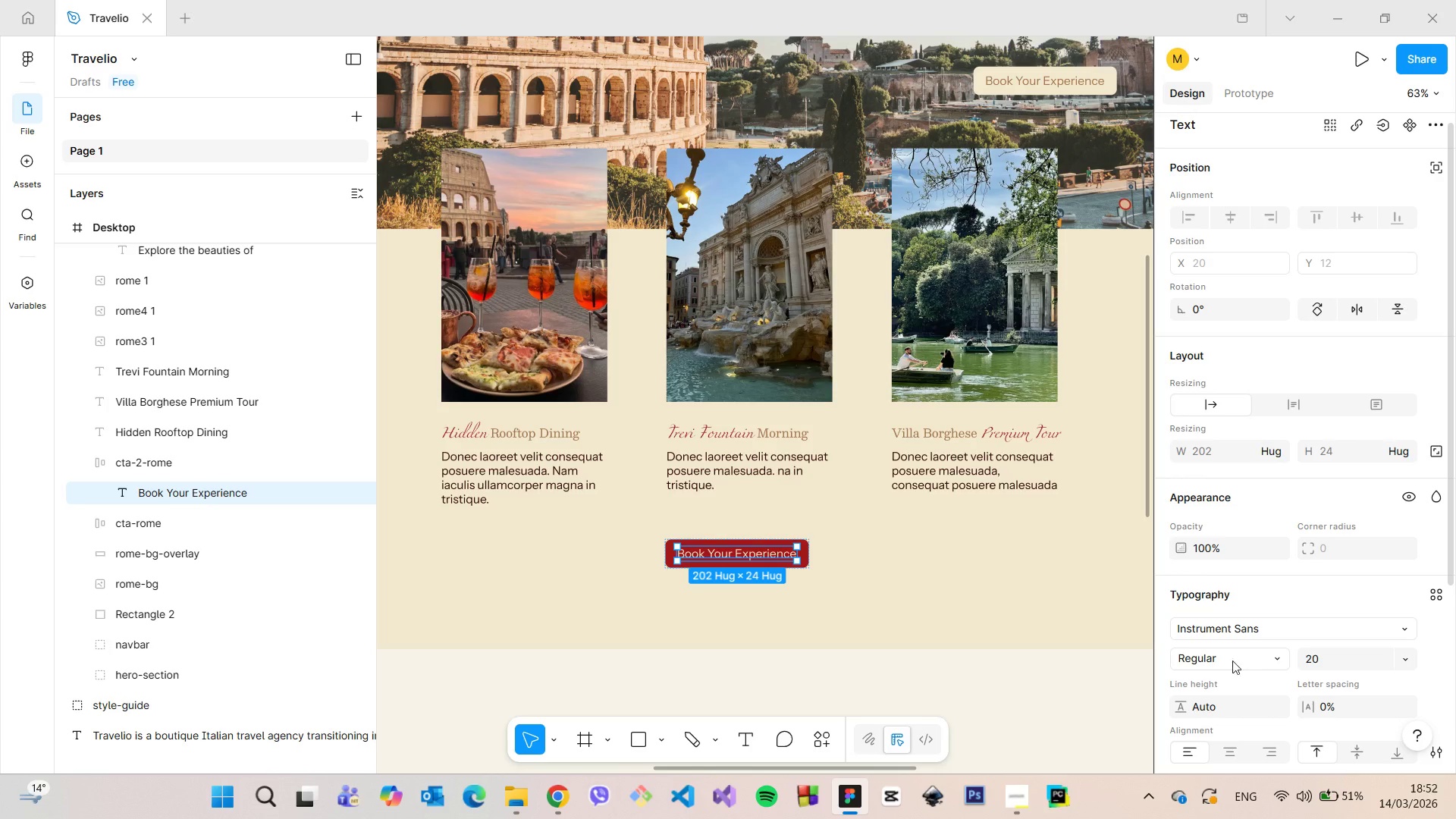 
scroll: coordinate [1225, 677], scroll_direction: down, amount: 5.0
 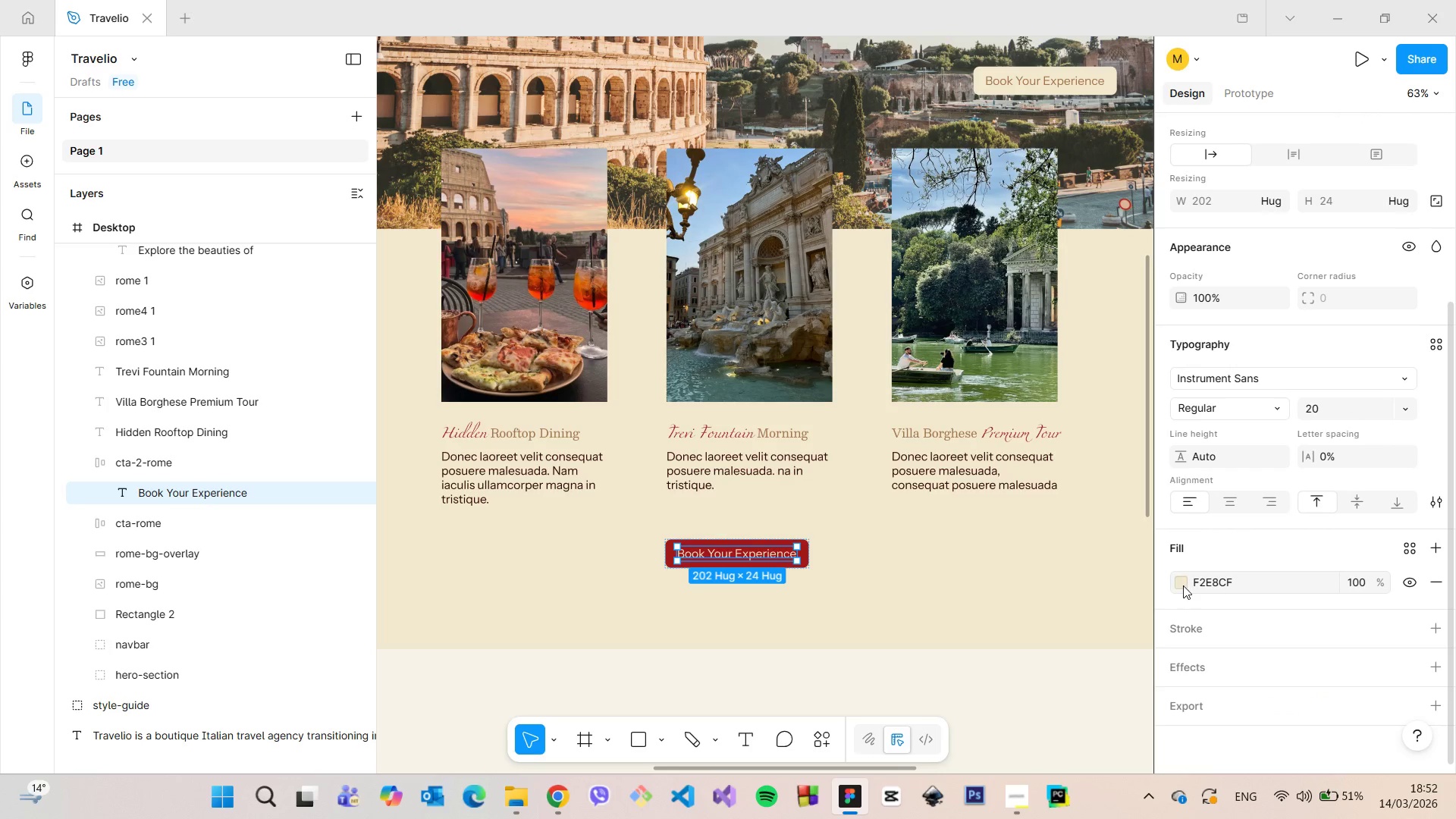 
left_click([1183, 585])
 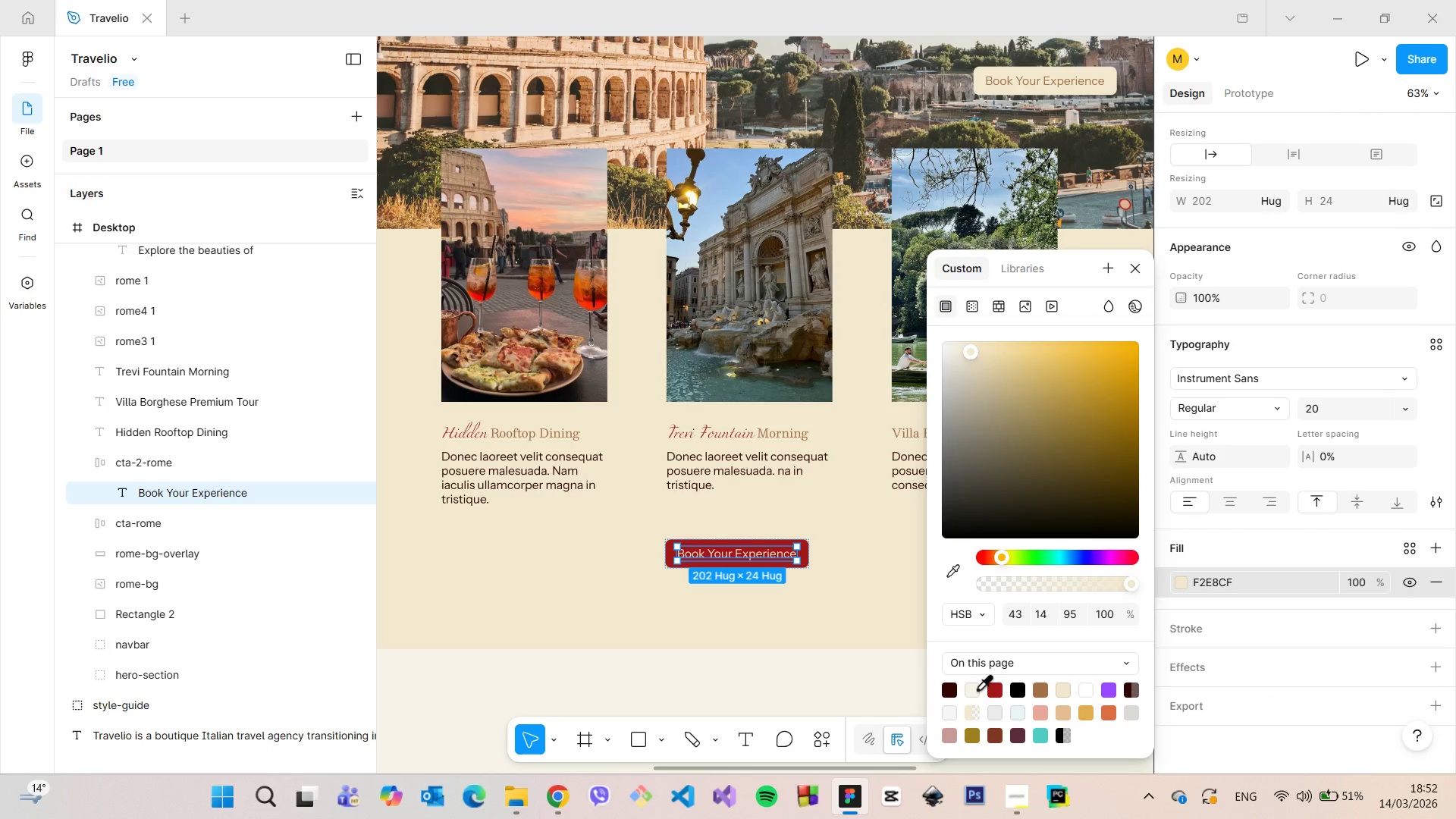 
left_click([977, 689])
 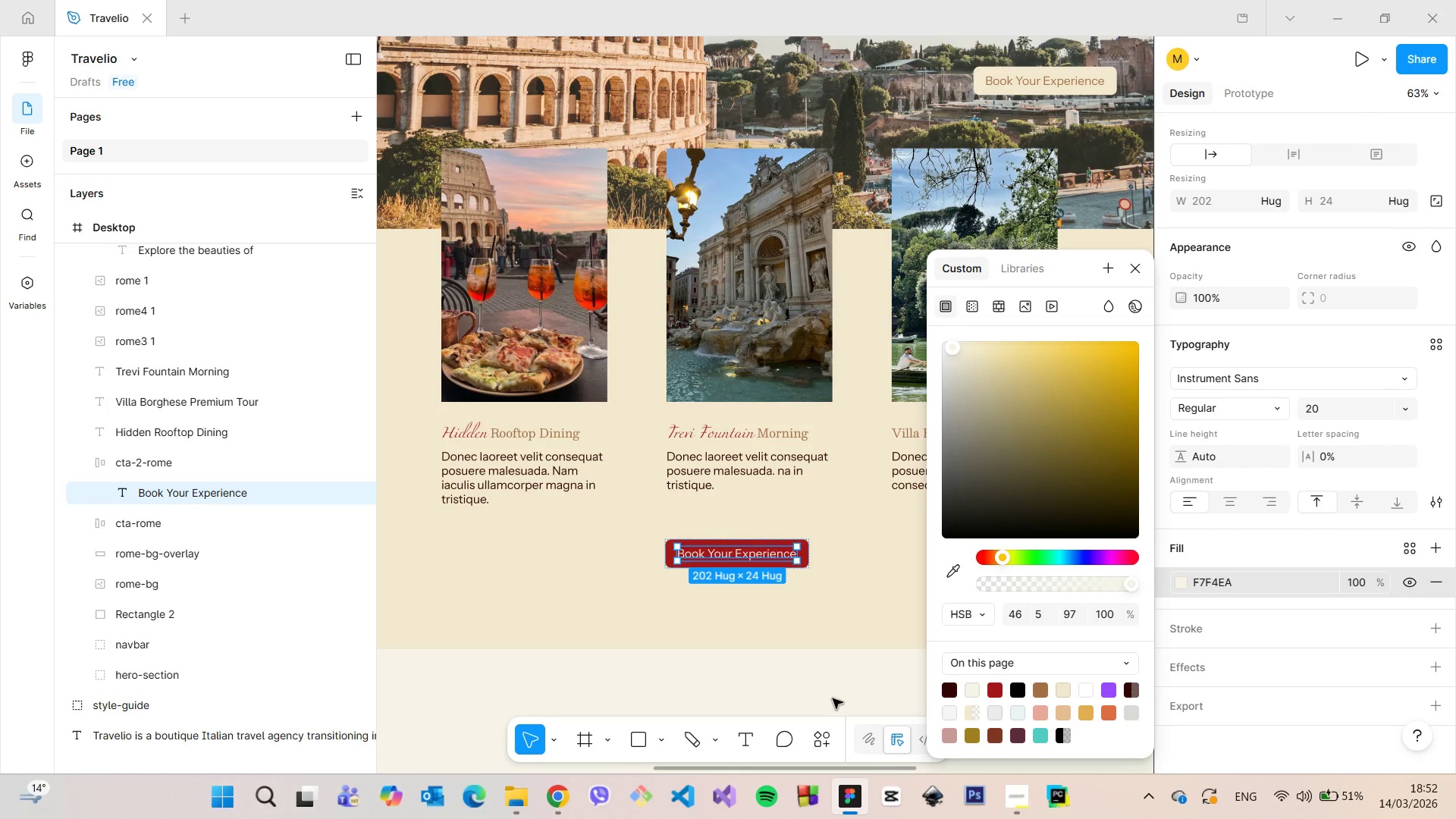 
left_click([833, 698])
 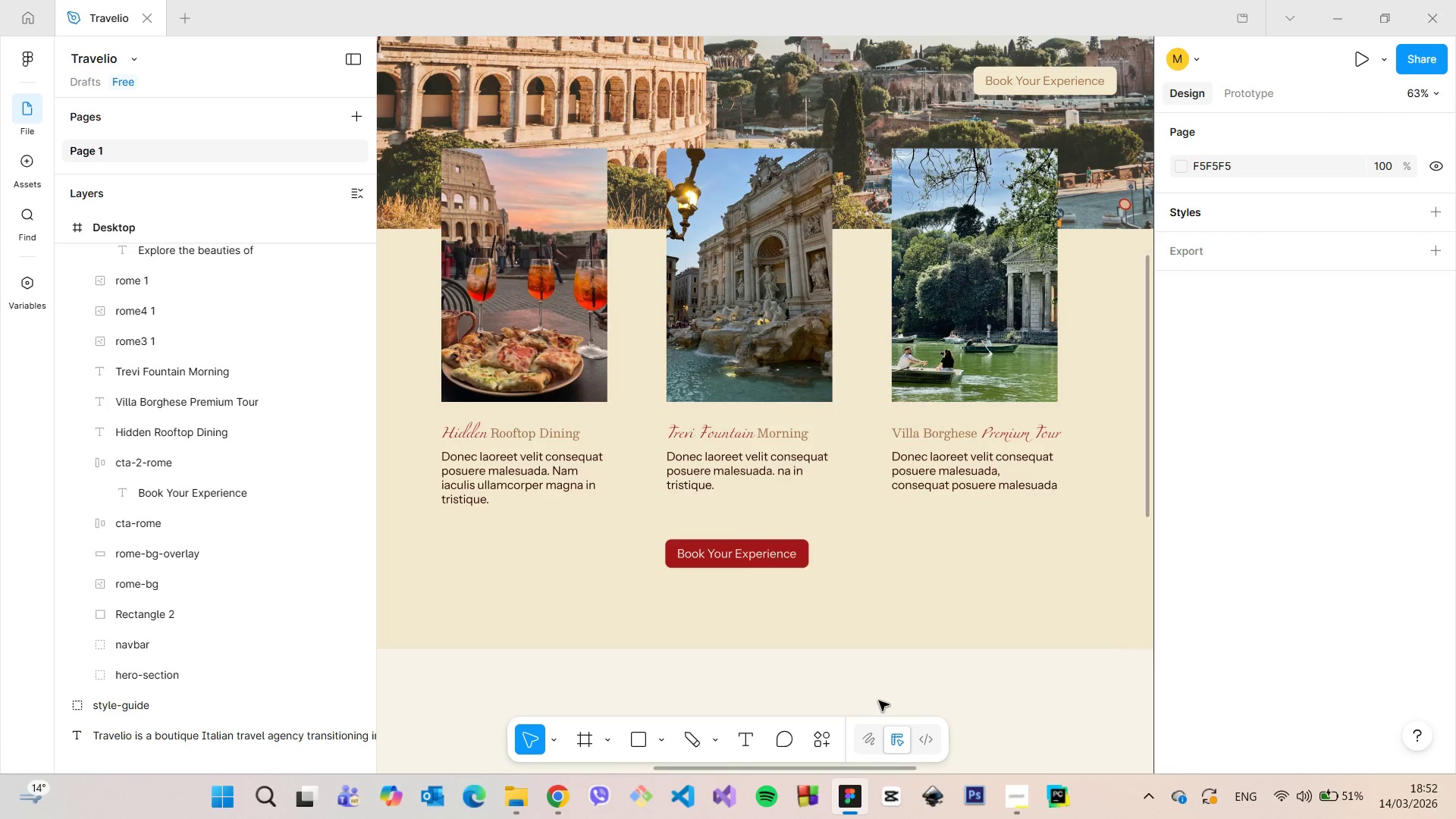 
scroll: coordinate [871, 688], scroll_direction: down, amount: 6.0
 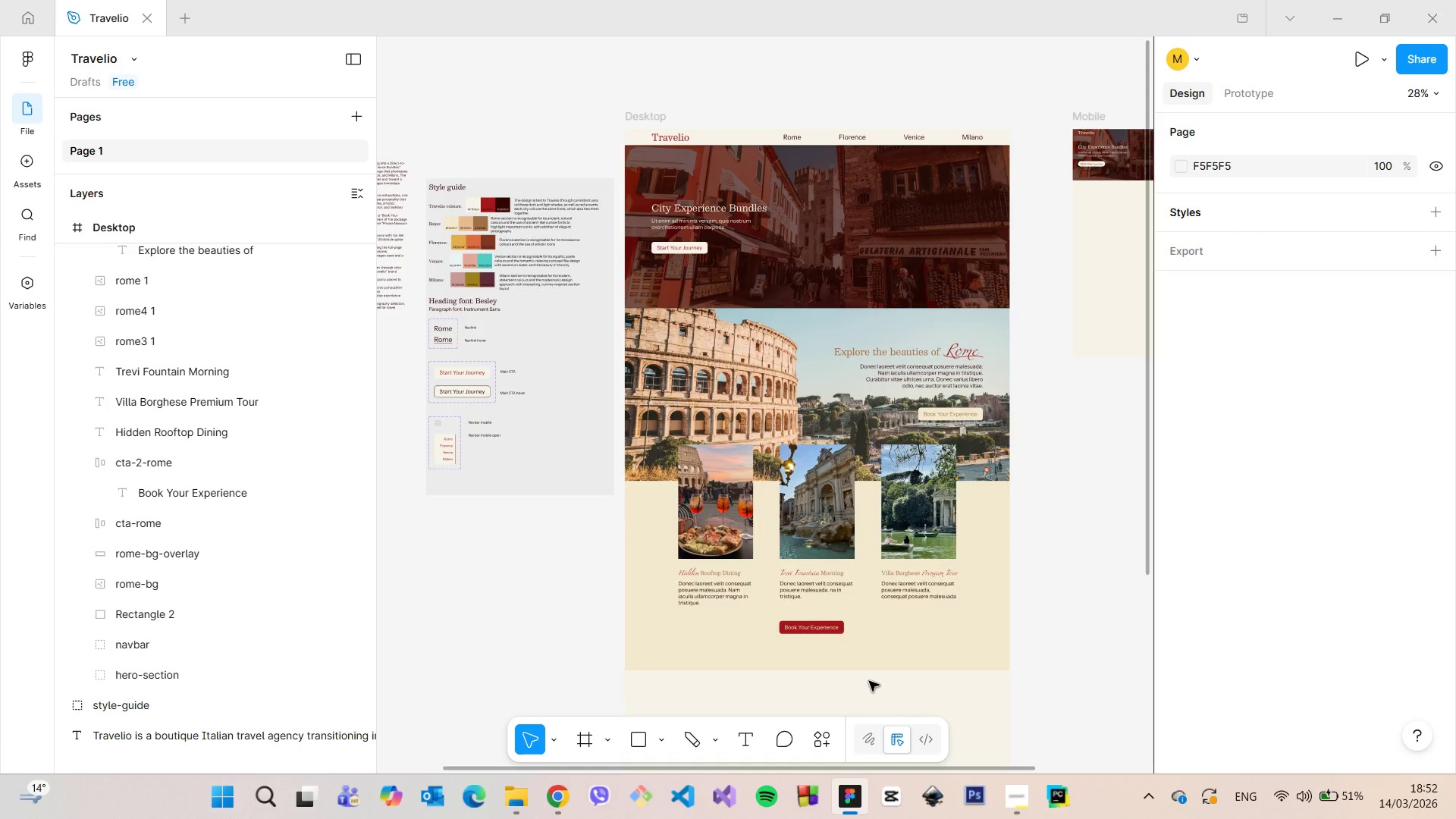 
scroll: coordinate [869, 681], scroll_direction: up, amount: 8.0
 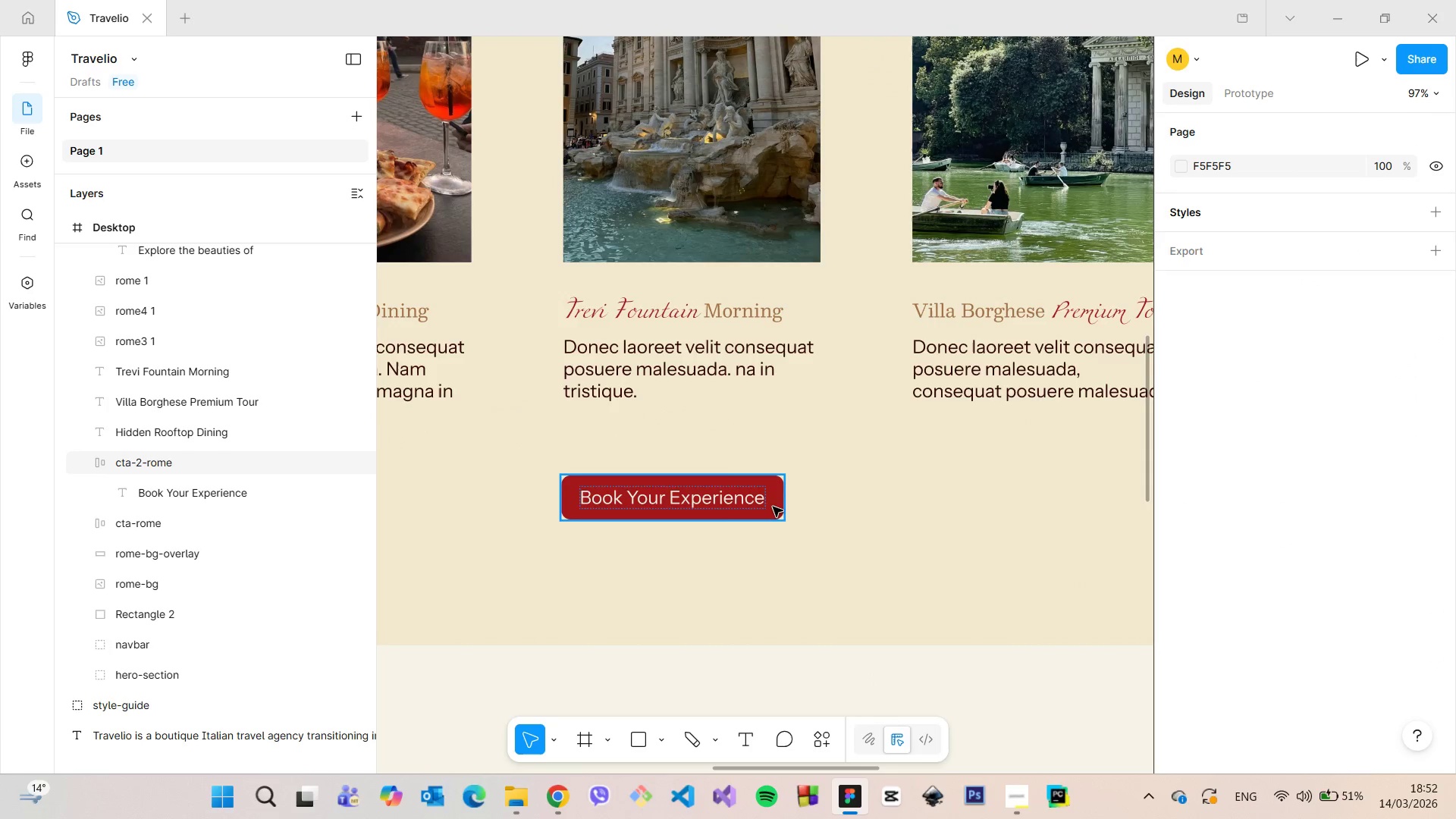 
left_click([772, 506])
 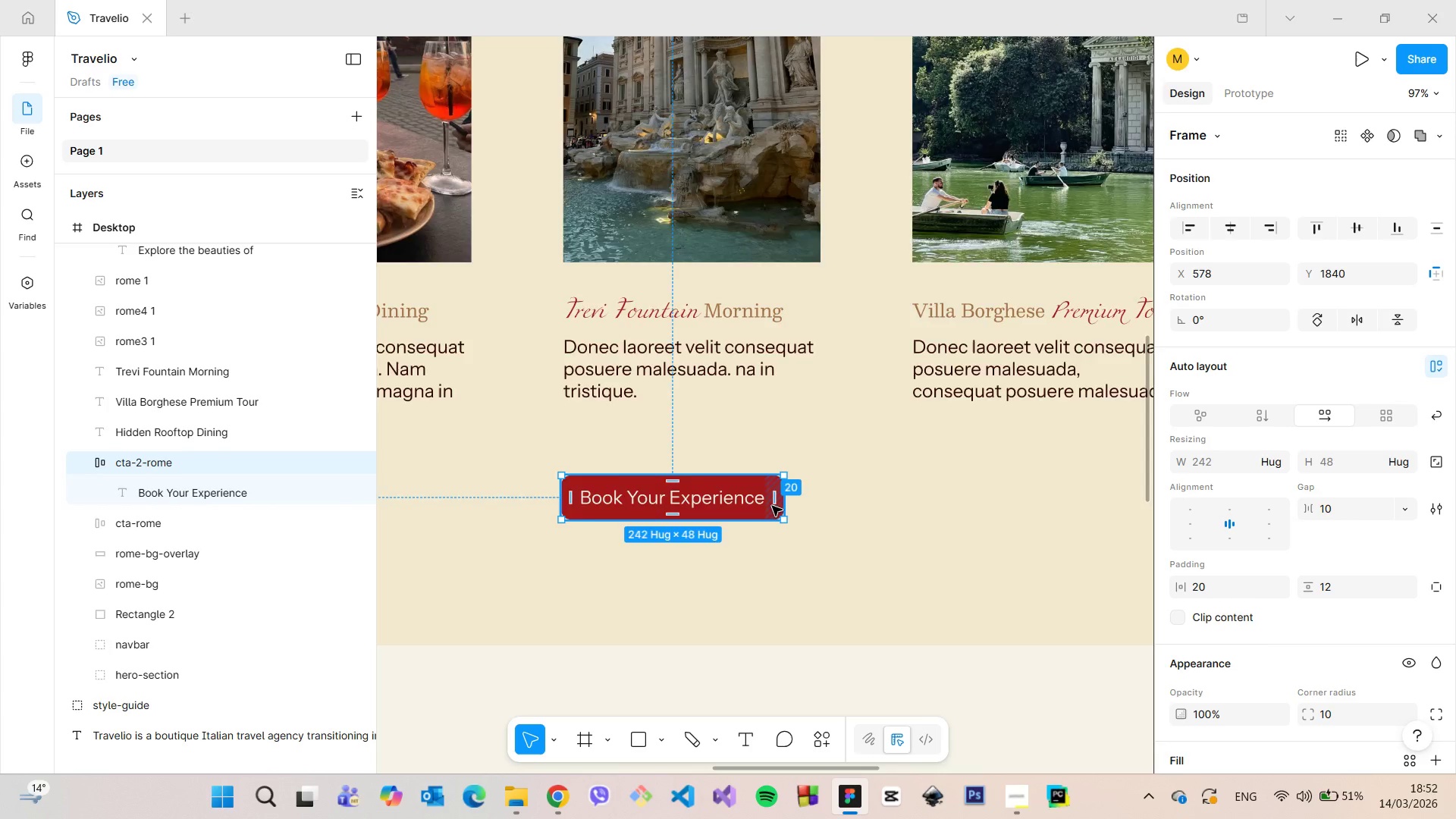 
scroll: coordinate [772, 506], scroll_direction: down, amount: 8.0
 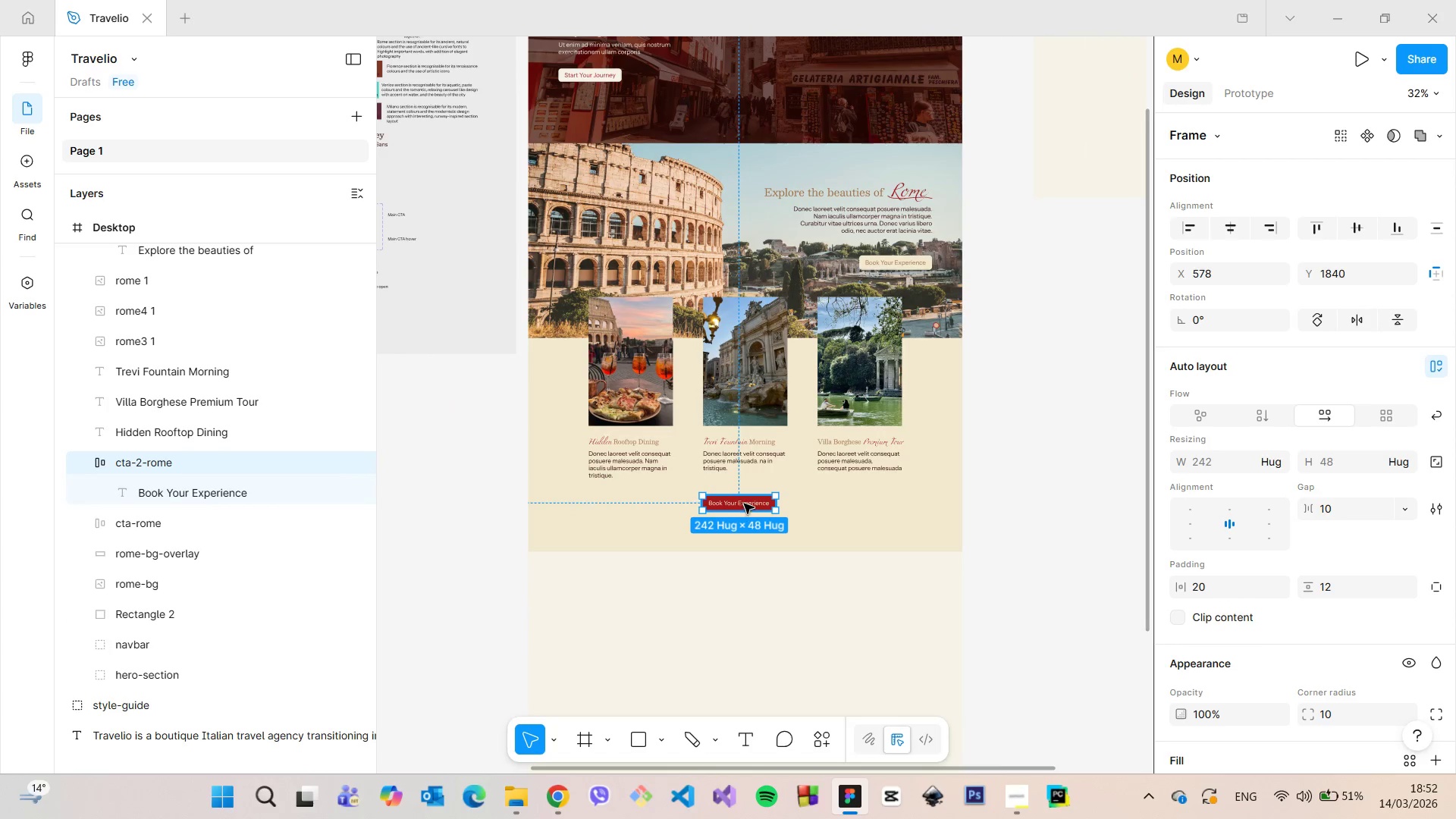 
left_click_drag(start_coordinate=[744, 504], to_coordinate=[748, 510])
 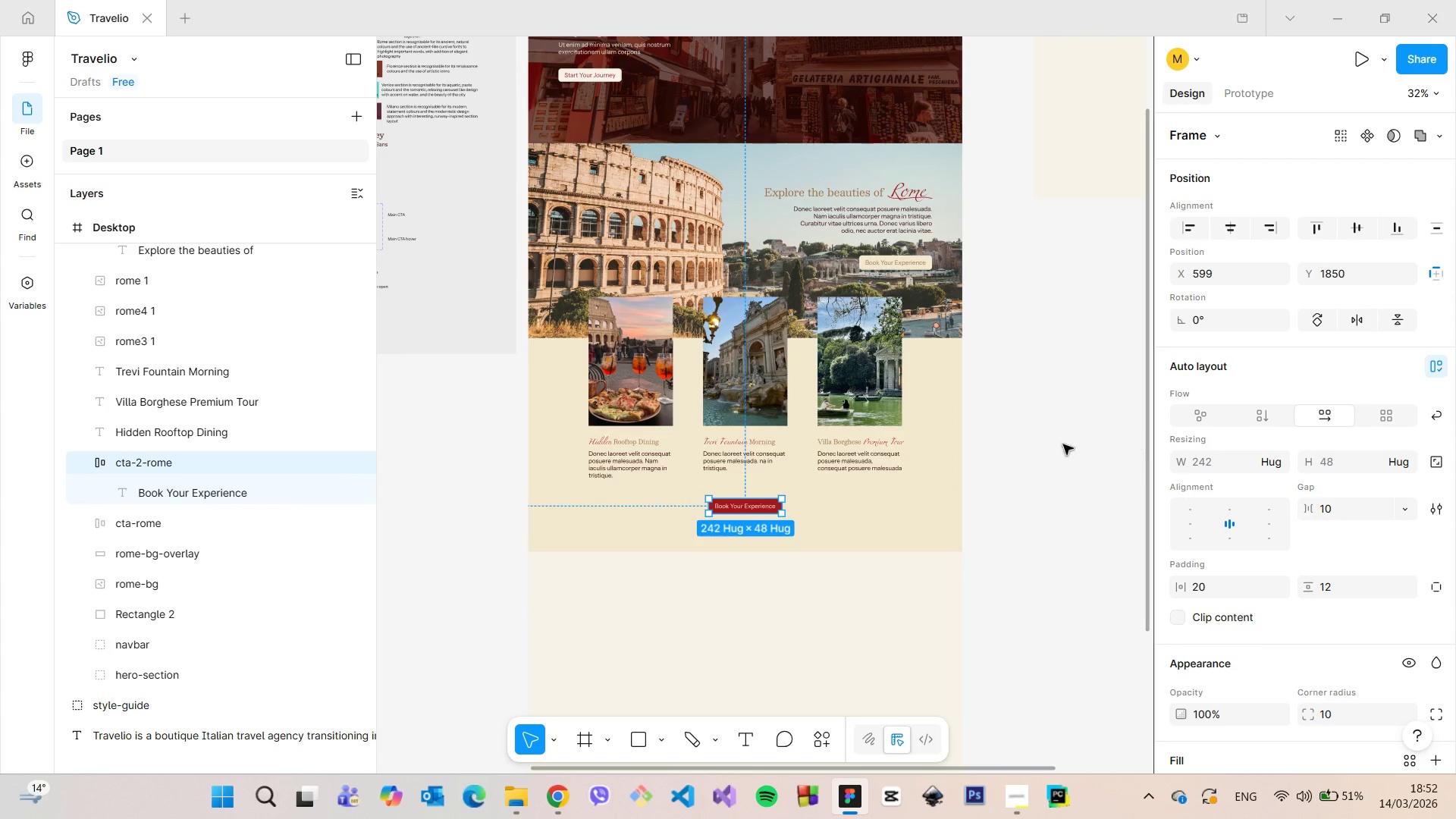 
left_click([1050, 444])
 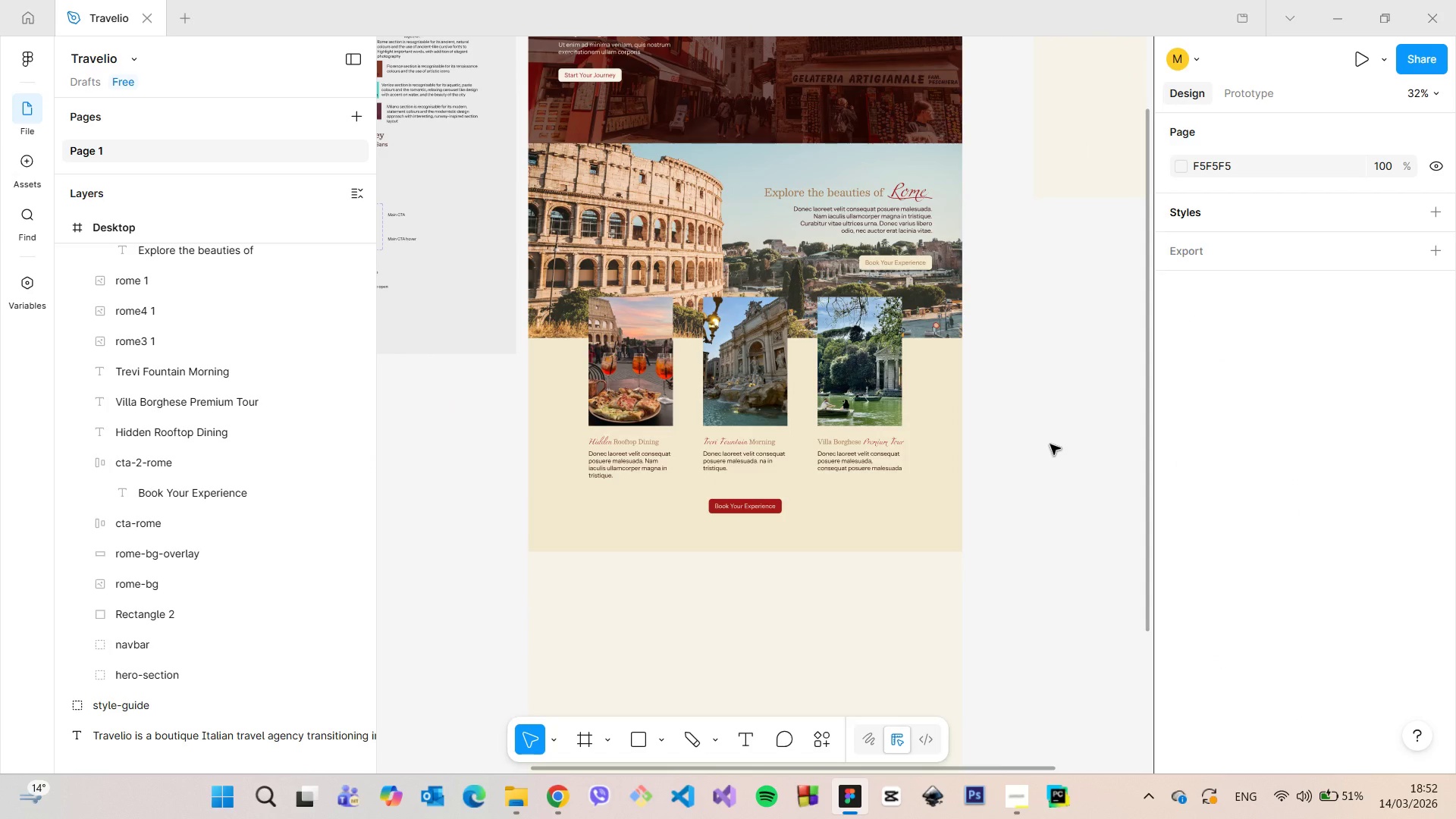 
scroll: coordinate [1050, 444], scroll_direction: down, amount: 3.0
 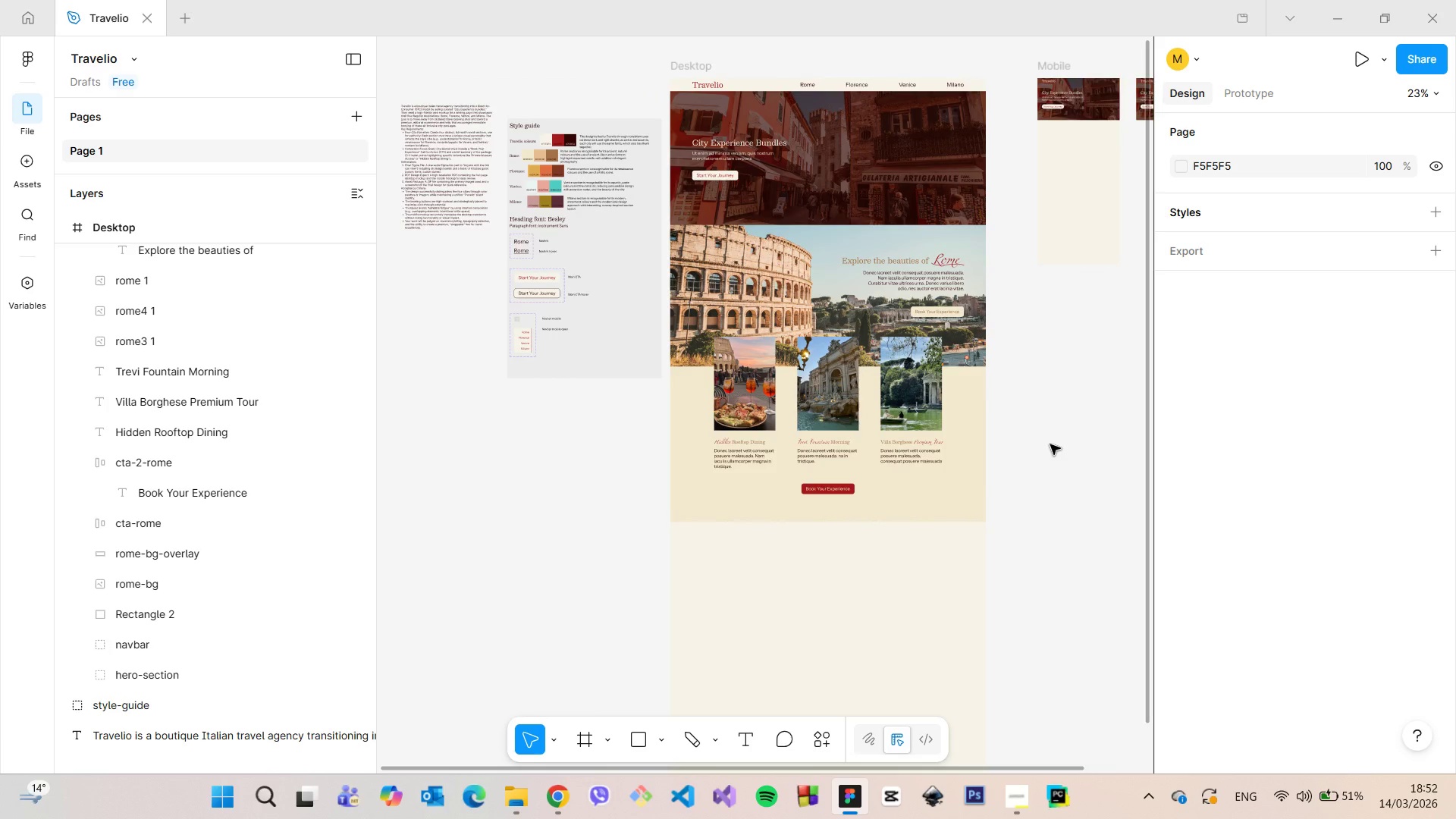 
scroll: coordinate [1050, 444], scroll_direction: up, amount: 6.0
 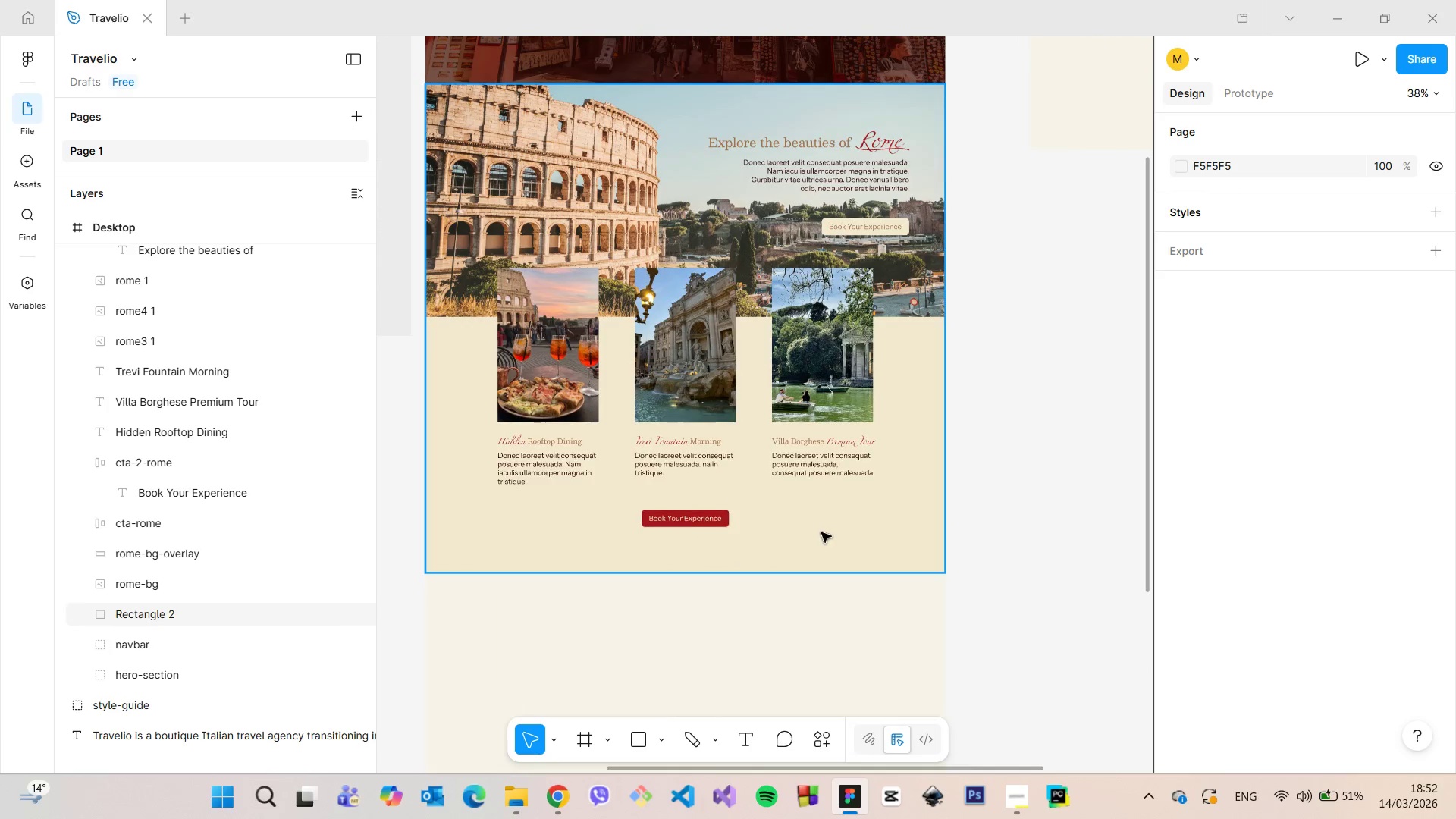 
left_click([821, 532])
 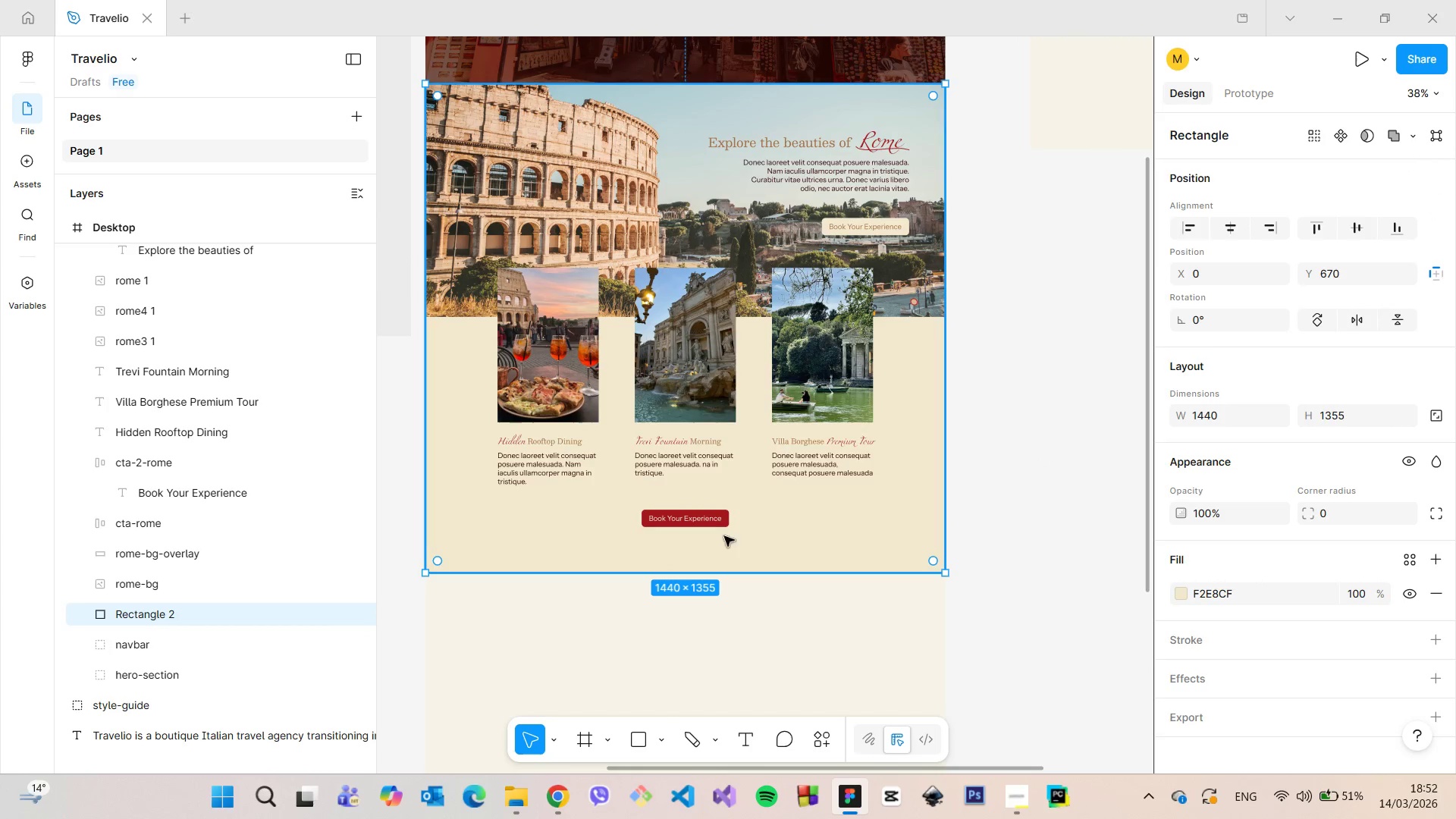 
hold_key(key=AltLeft, duration=0.89)
 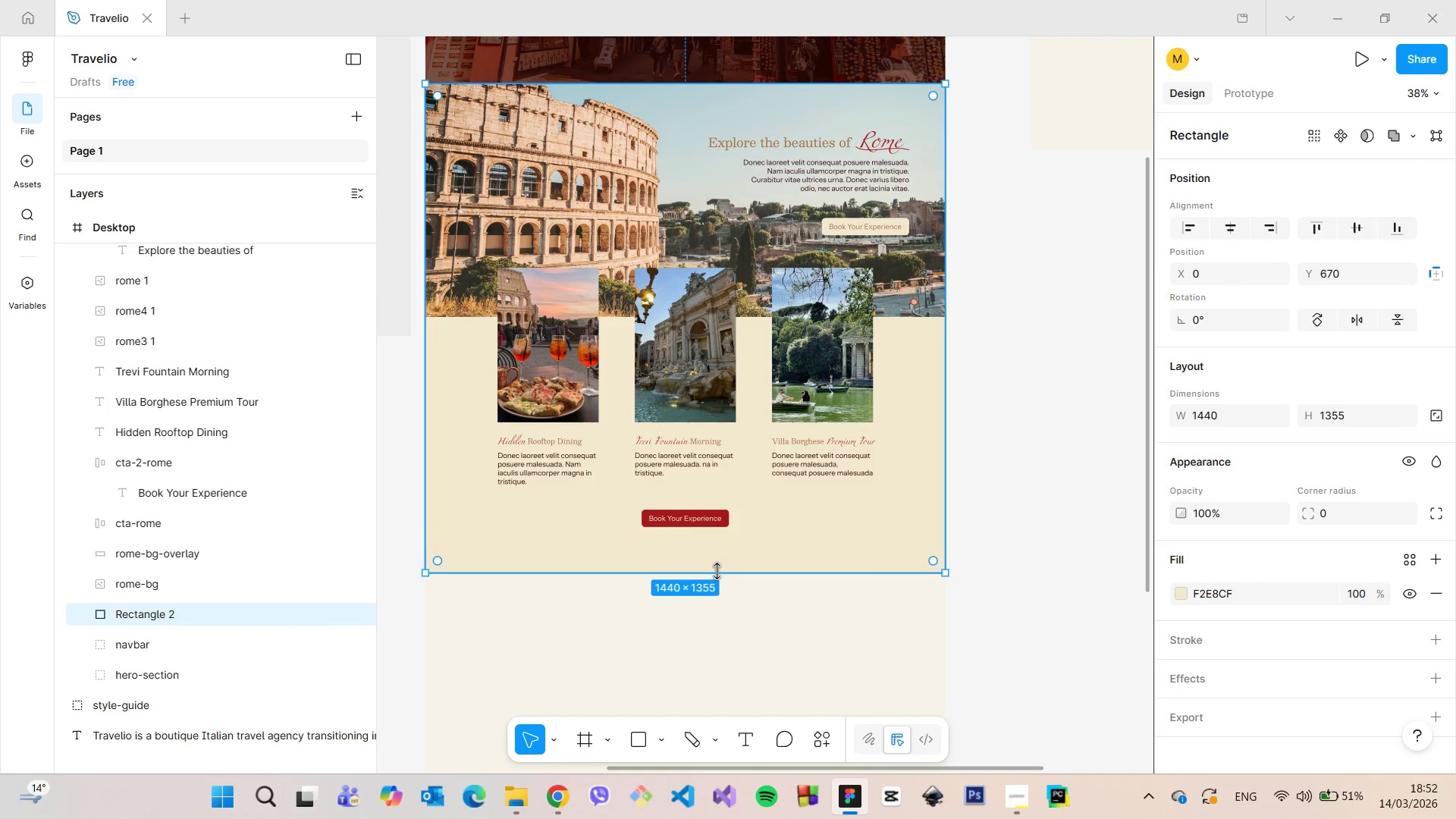 
left_click_drag(start_coordinate=[717, 571], to_coordinate=[717, 563])
 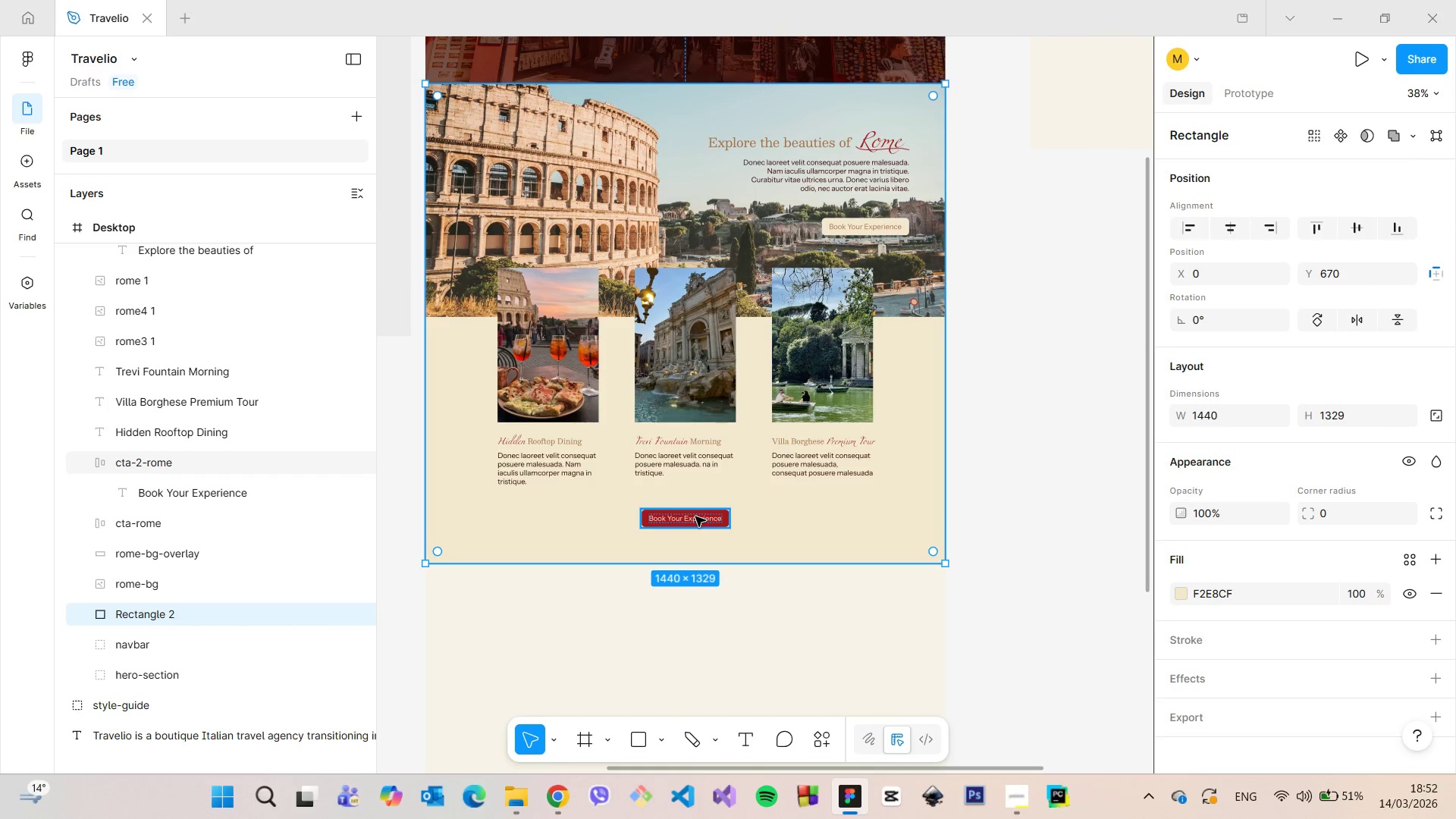 
hold_key(key=AltLeft, duration=0.8)
 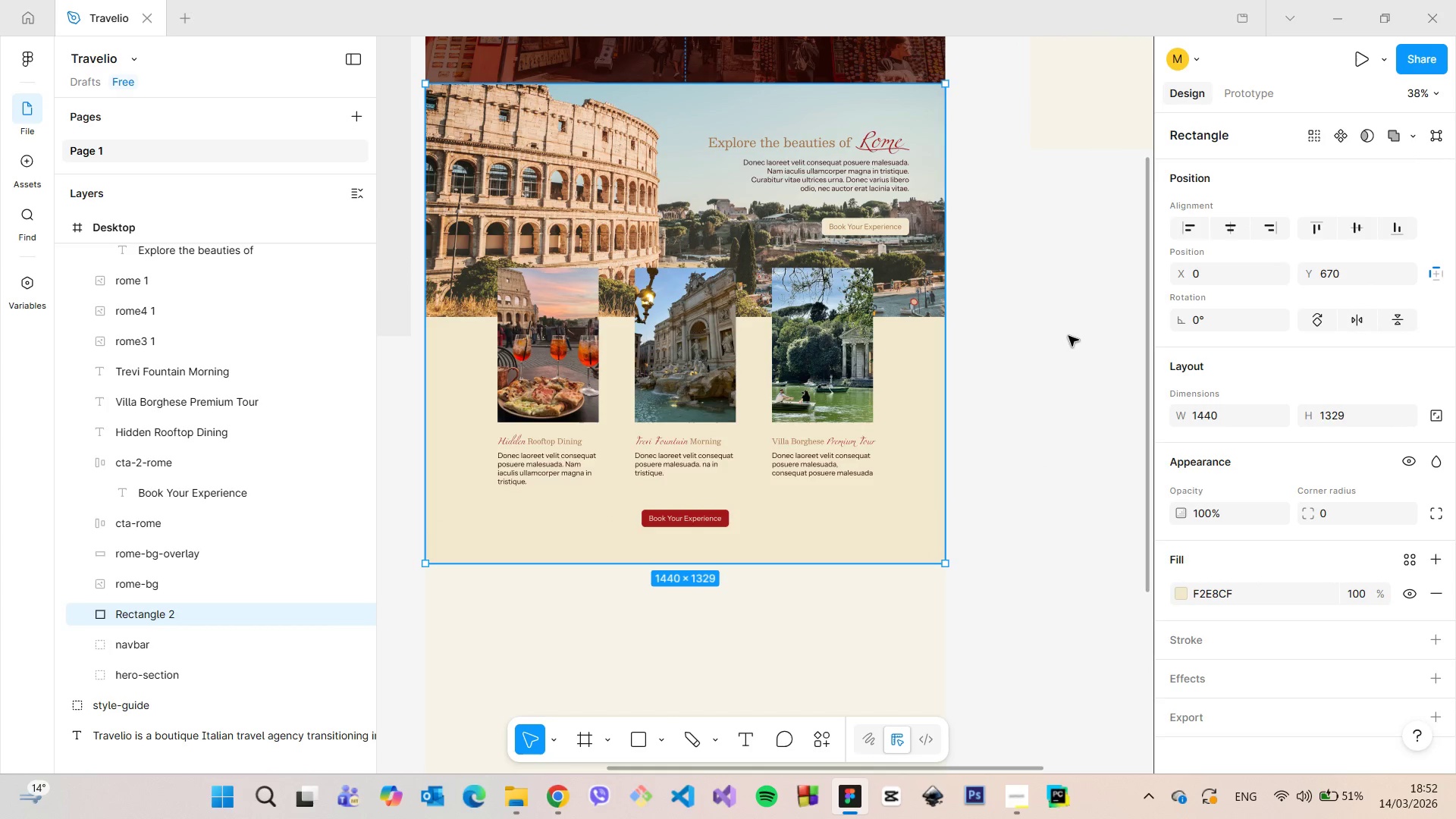 
left_click([1052, 337])
 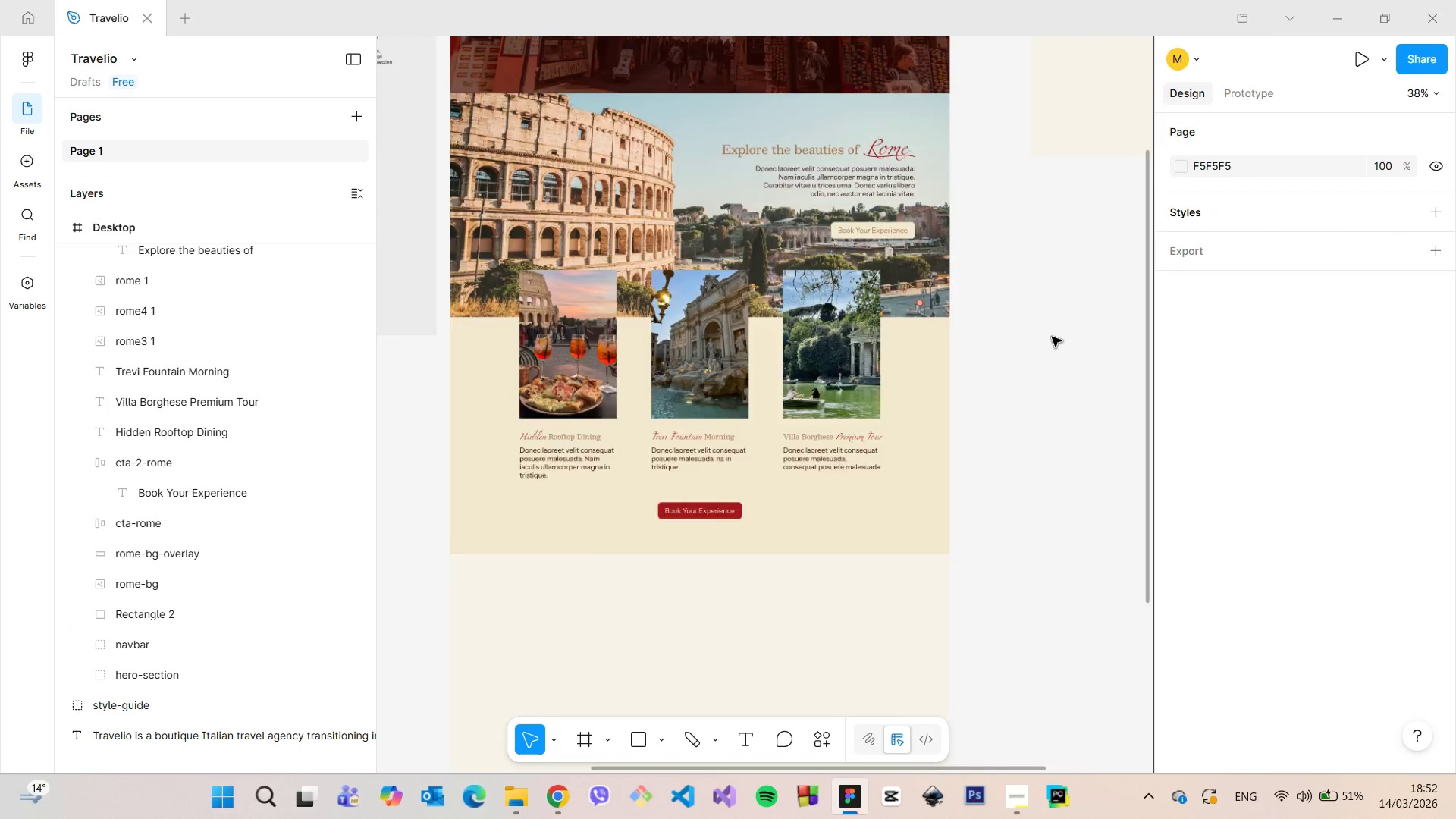 
scroll: coordinate [1052, 337], scroll_direction: down, amount: 4.0
 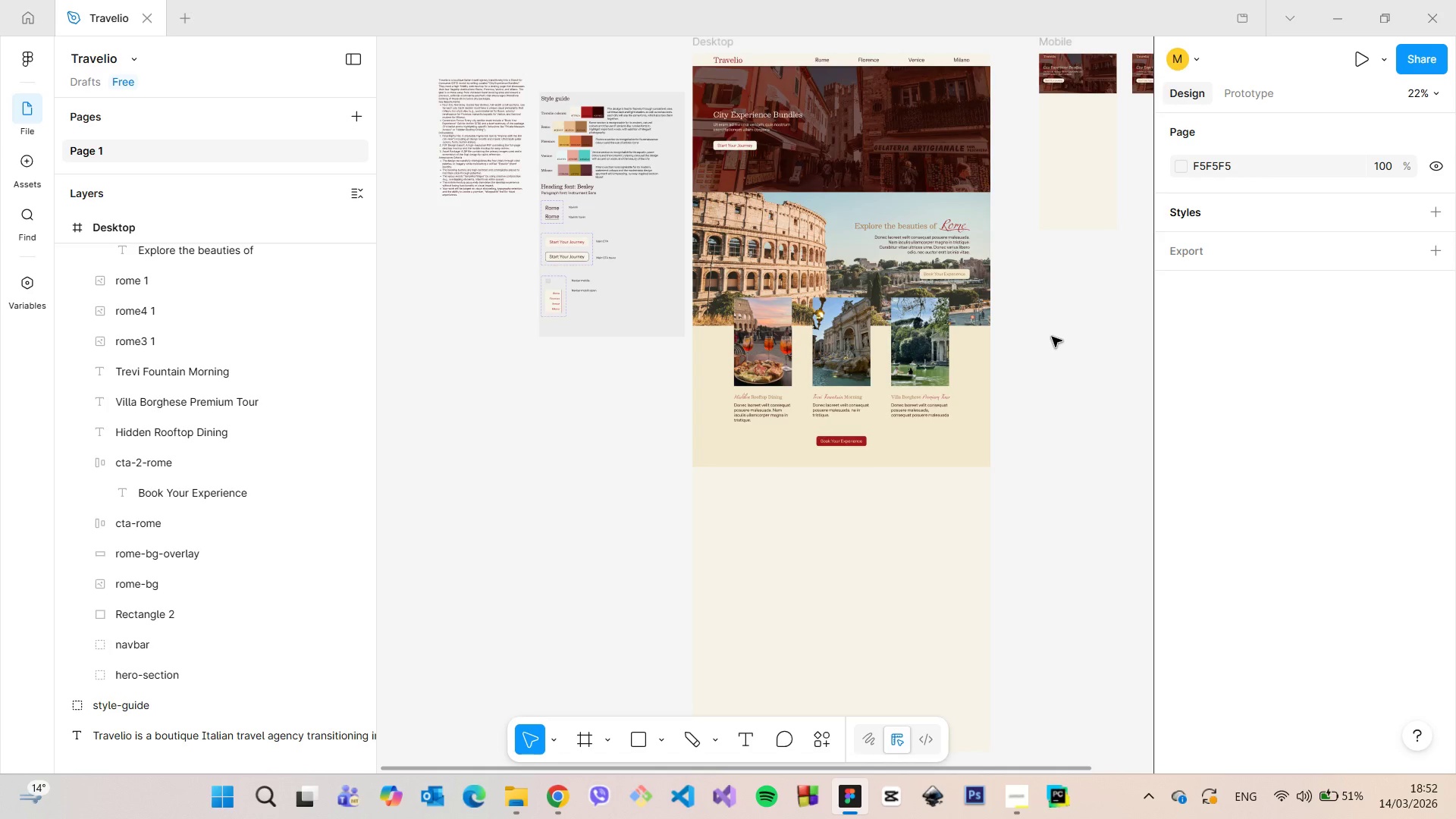 
scroll: coordinate [1051, 337], scroll_direction: up, amount: 5.0
 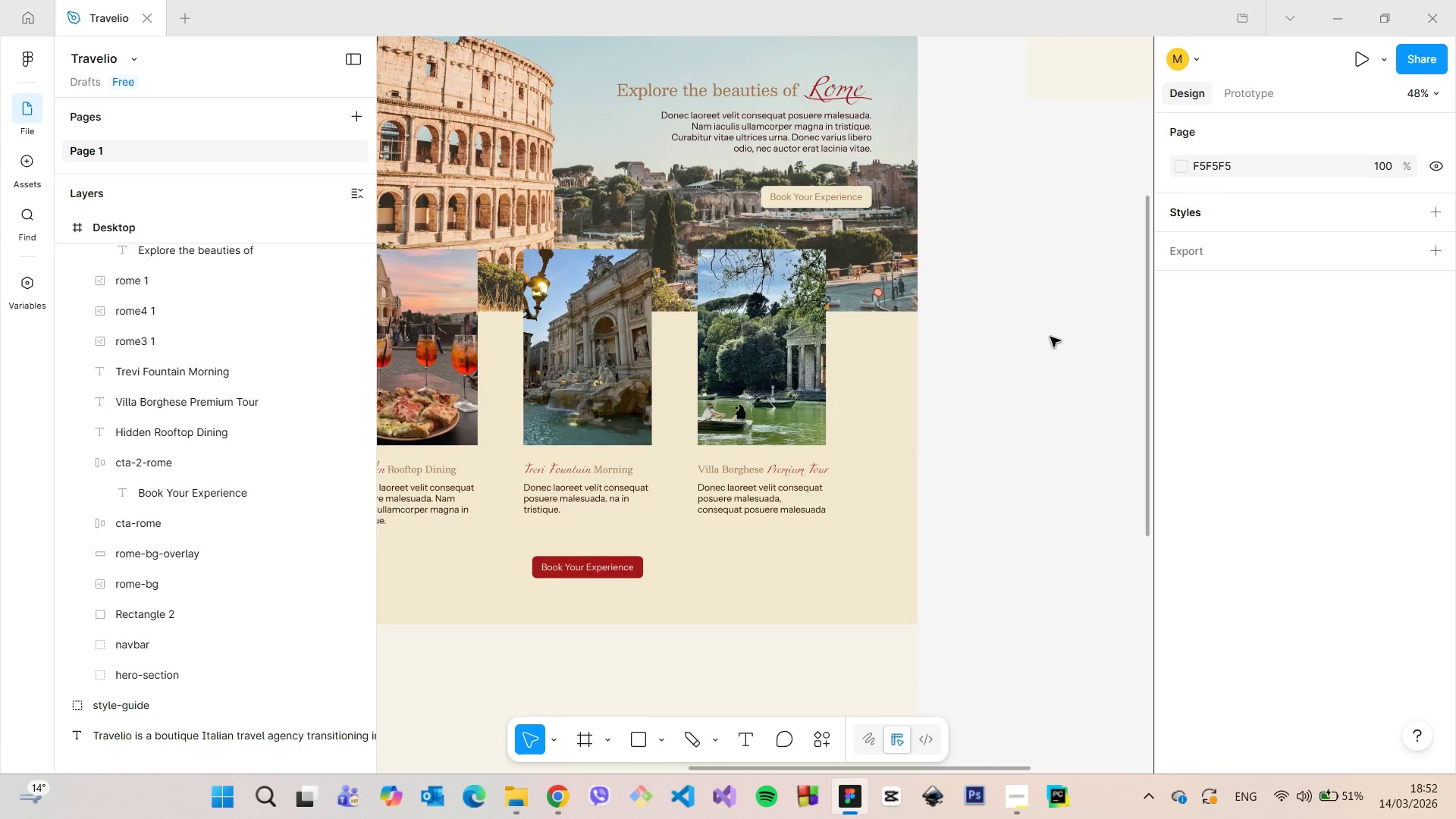 
scroll: coordinate [1050, 337], scroll_direction: down, amount: 4.0
 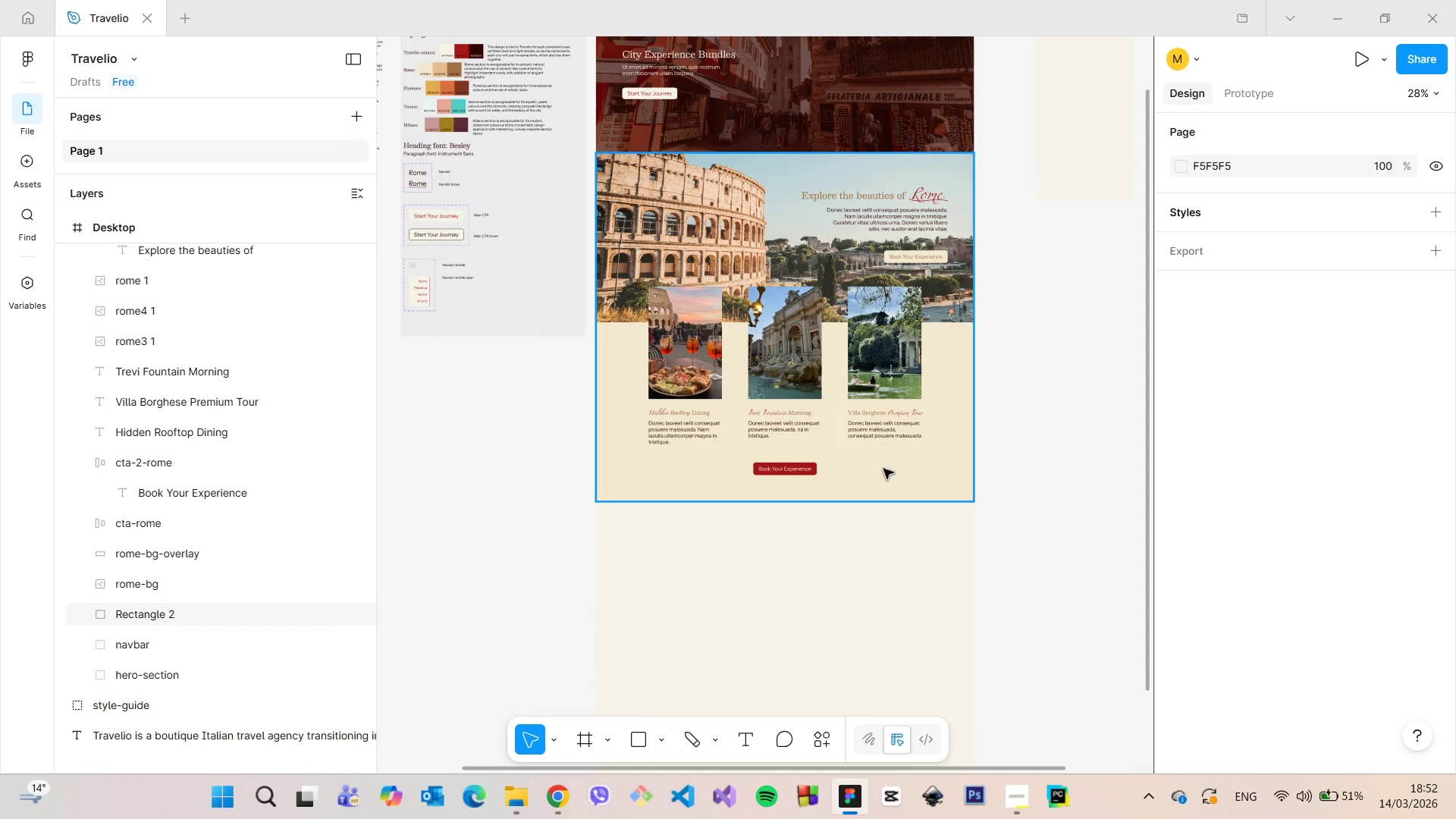 
left_click([883, 469])
 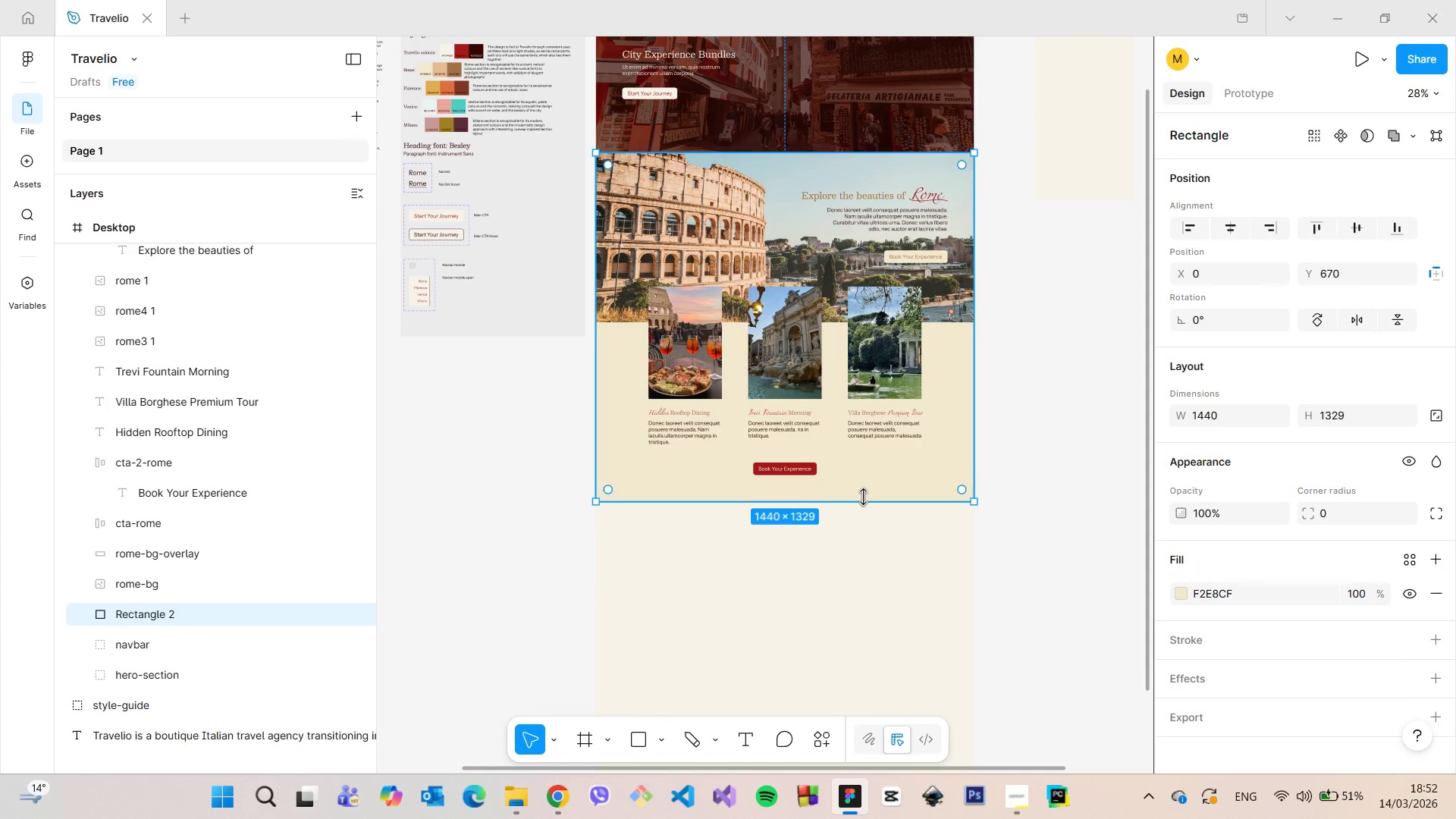 
left_click_drag(start_coordinate=[863, 497], to_coordinate=[864, 507])
 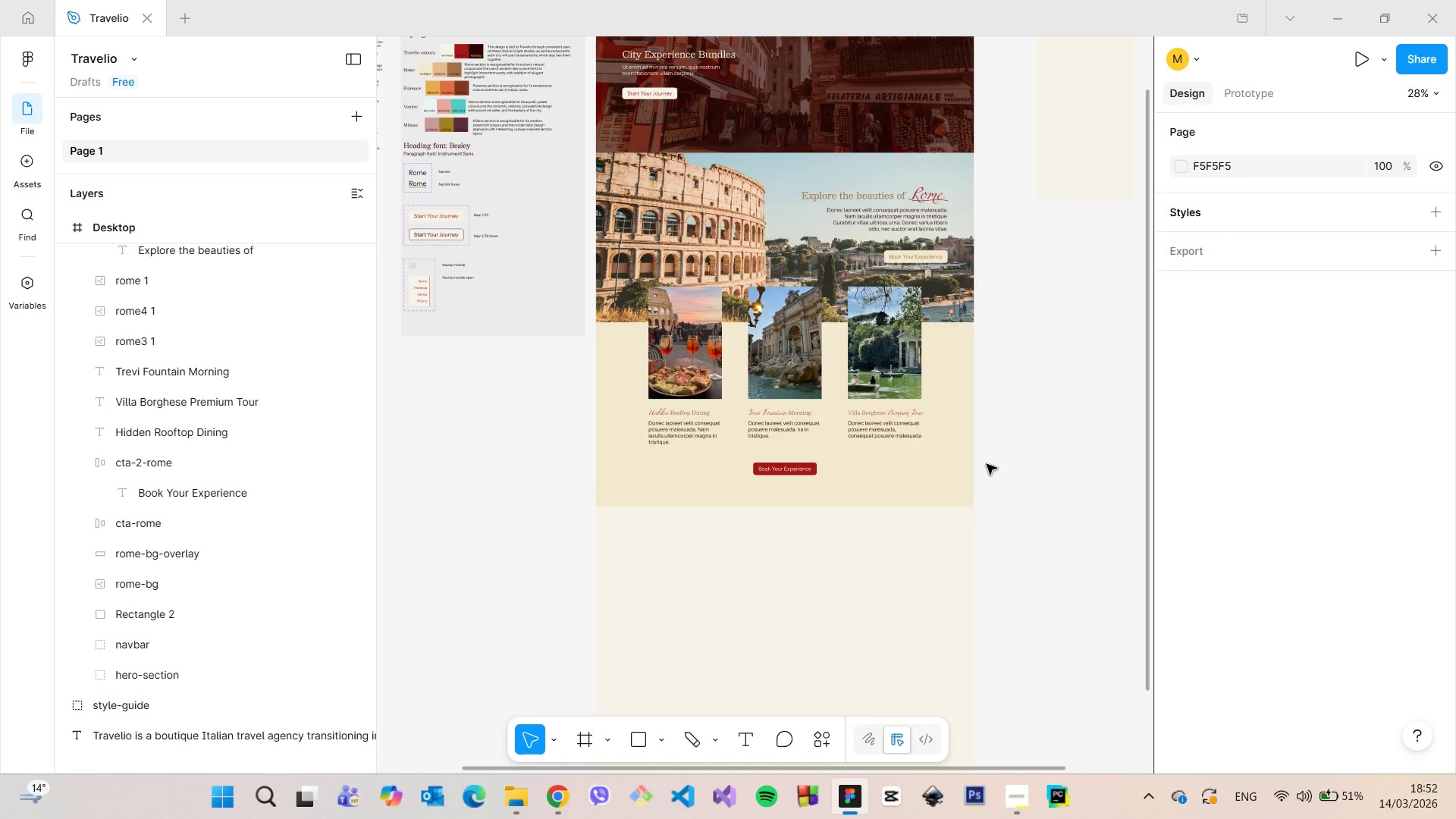 
scroll: coordinate [884, 252], scroll_direction: up, amount: 2.0
 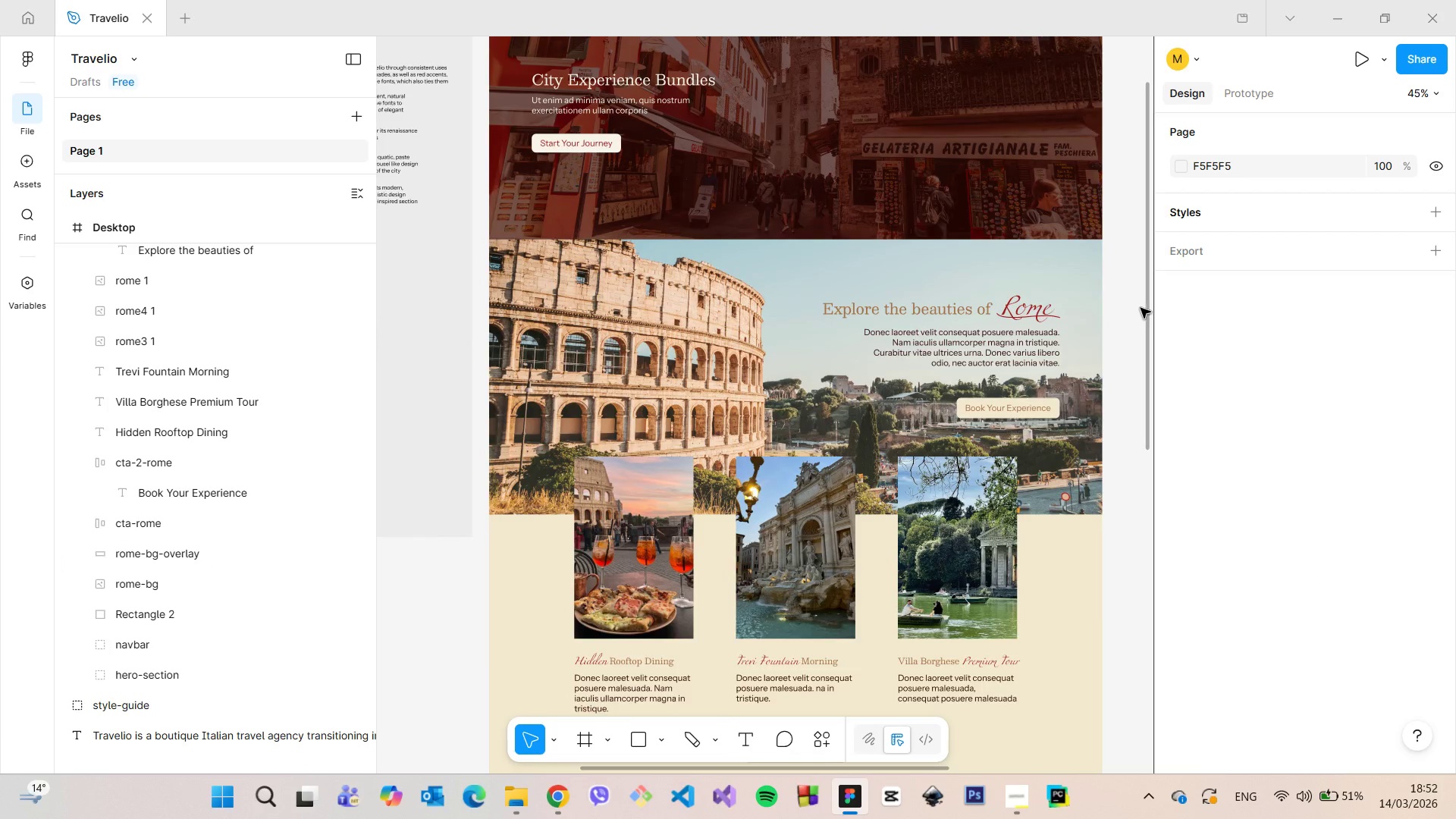 
left_click_drag(start_coordinate=[1144, 308], to_coordinate=[1148, 366])
 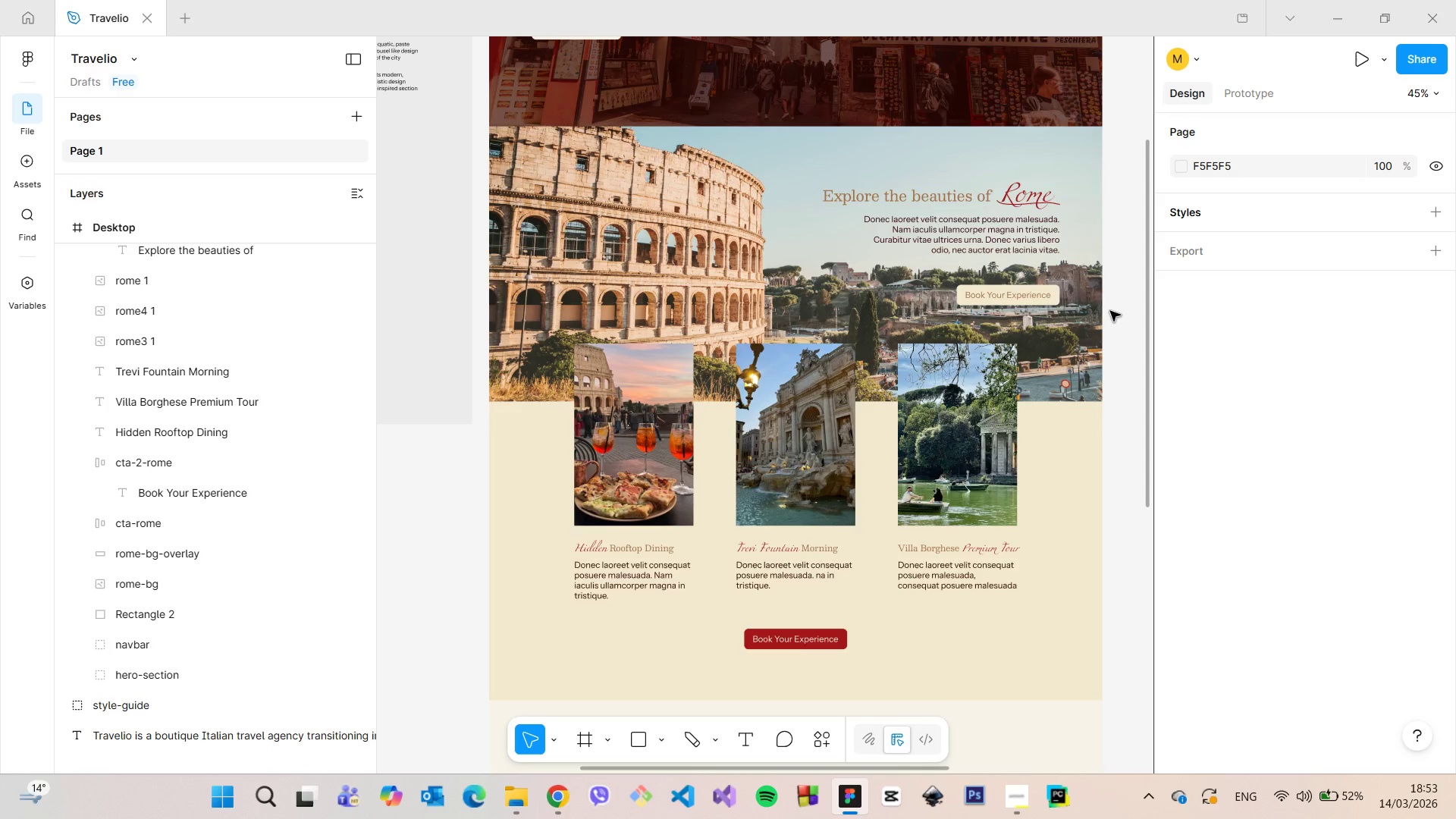 
wait(17.09)
 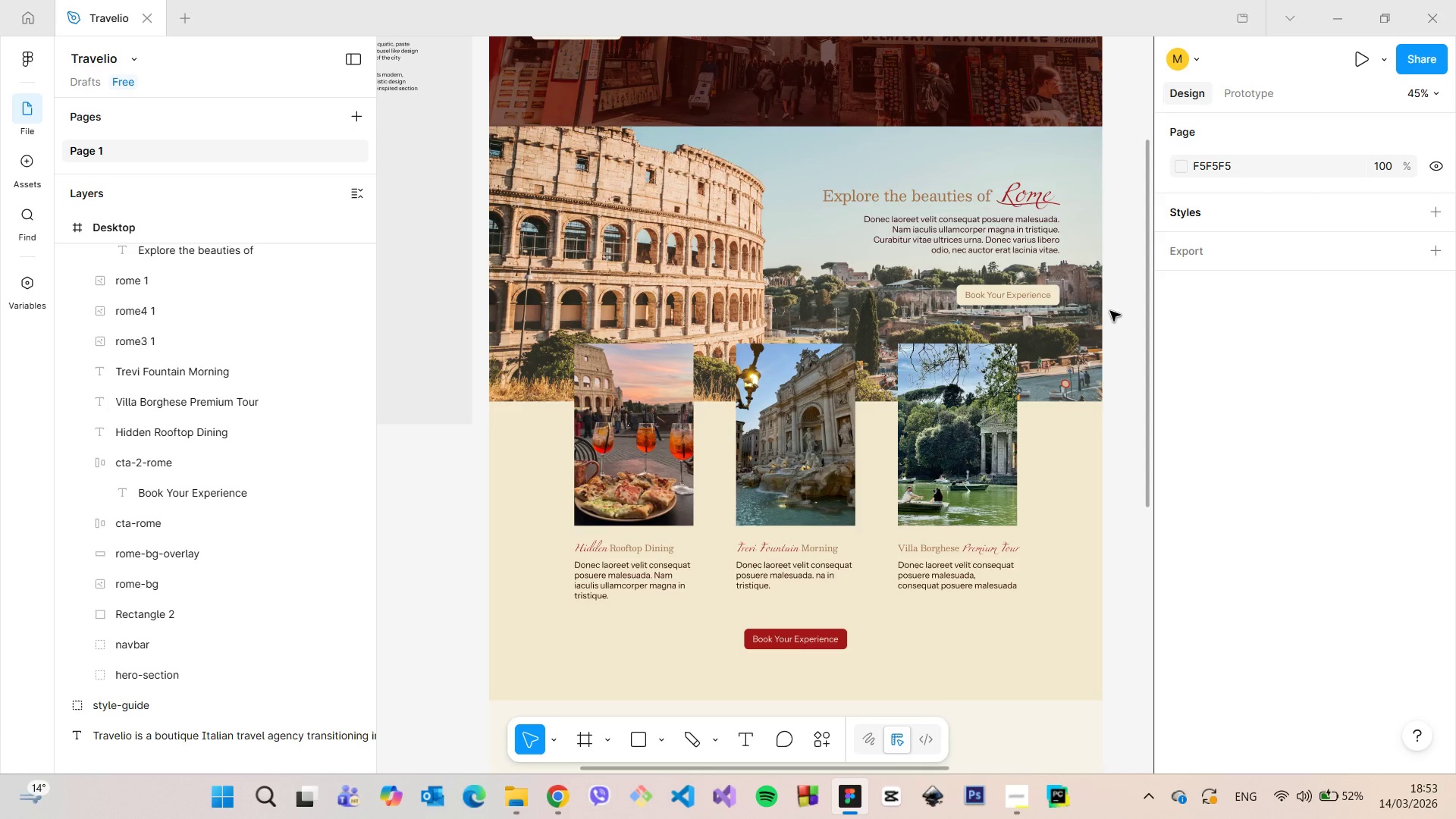 
scroll: coordinate [111, 463], scroll_direction: up, amount: 3.0
 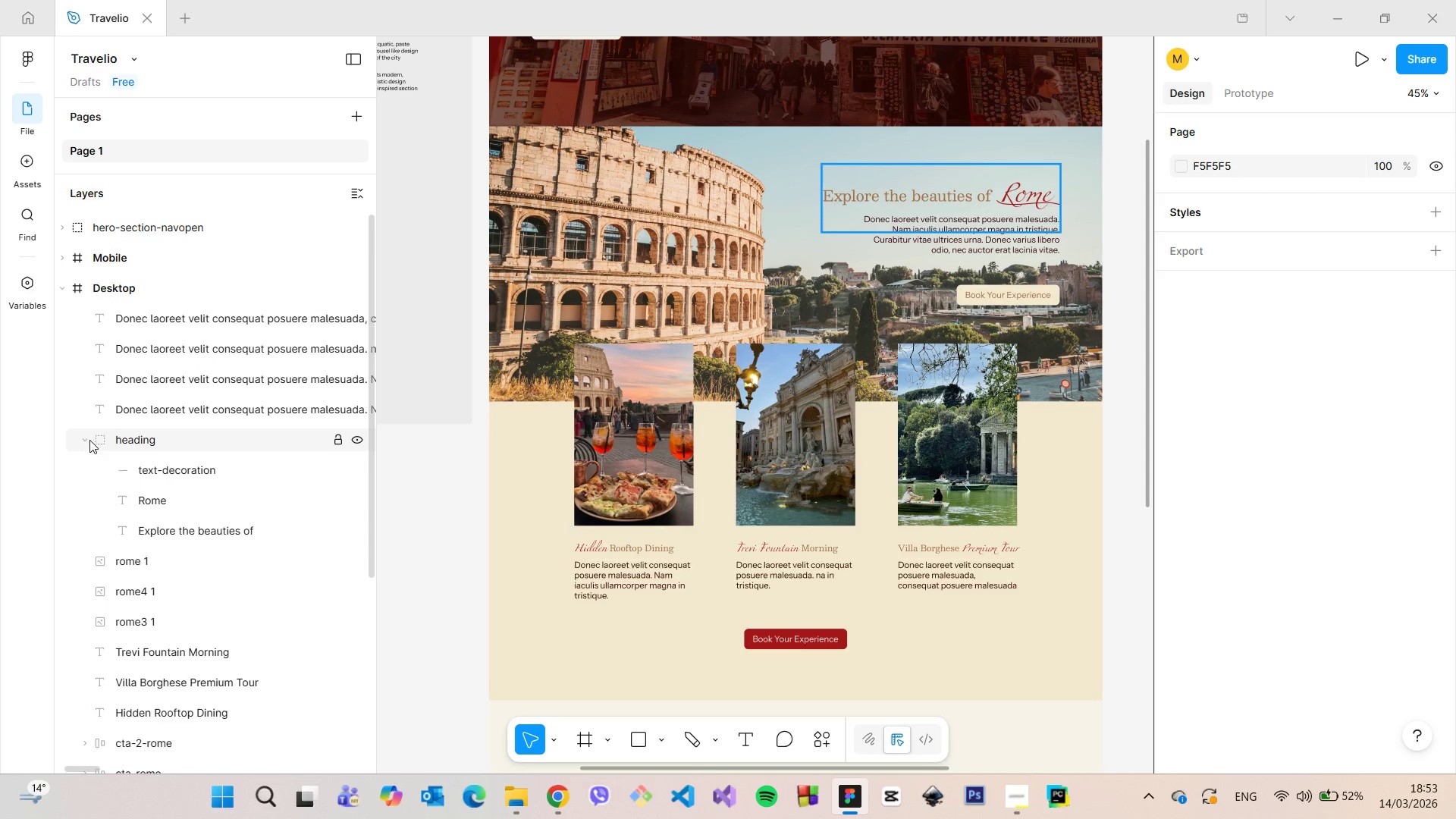 
left_click([89, 440])
 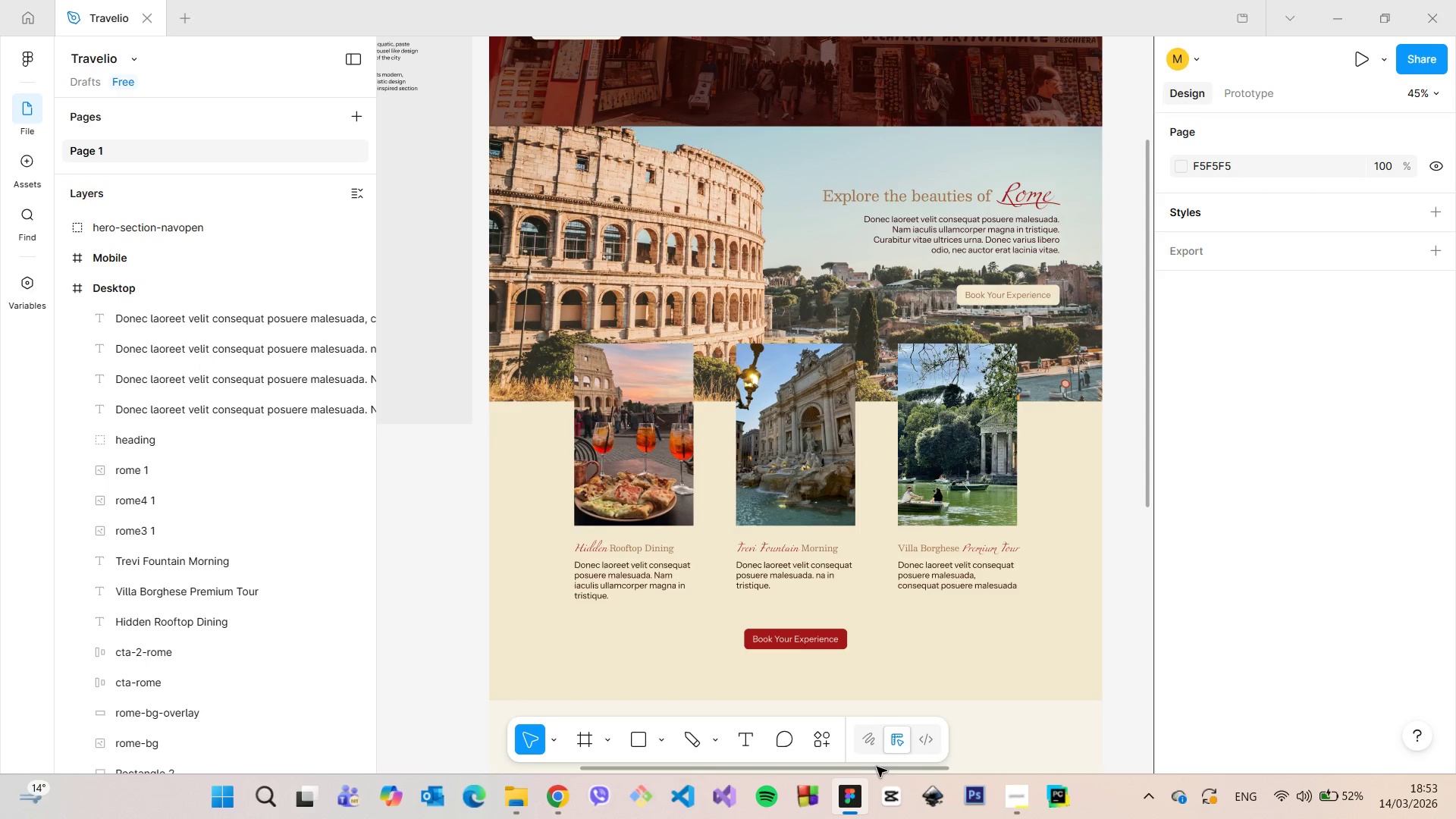 
scroll: coordinate [980, 465], scroll_direction: down, amount: 10.0
 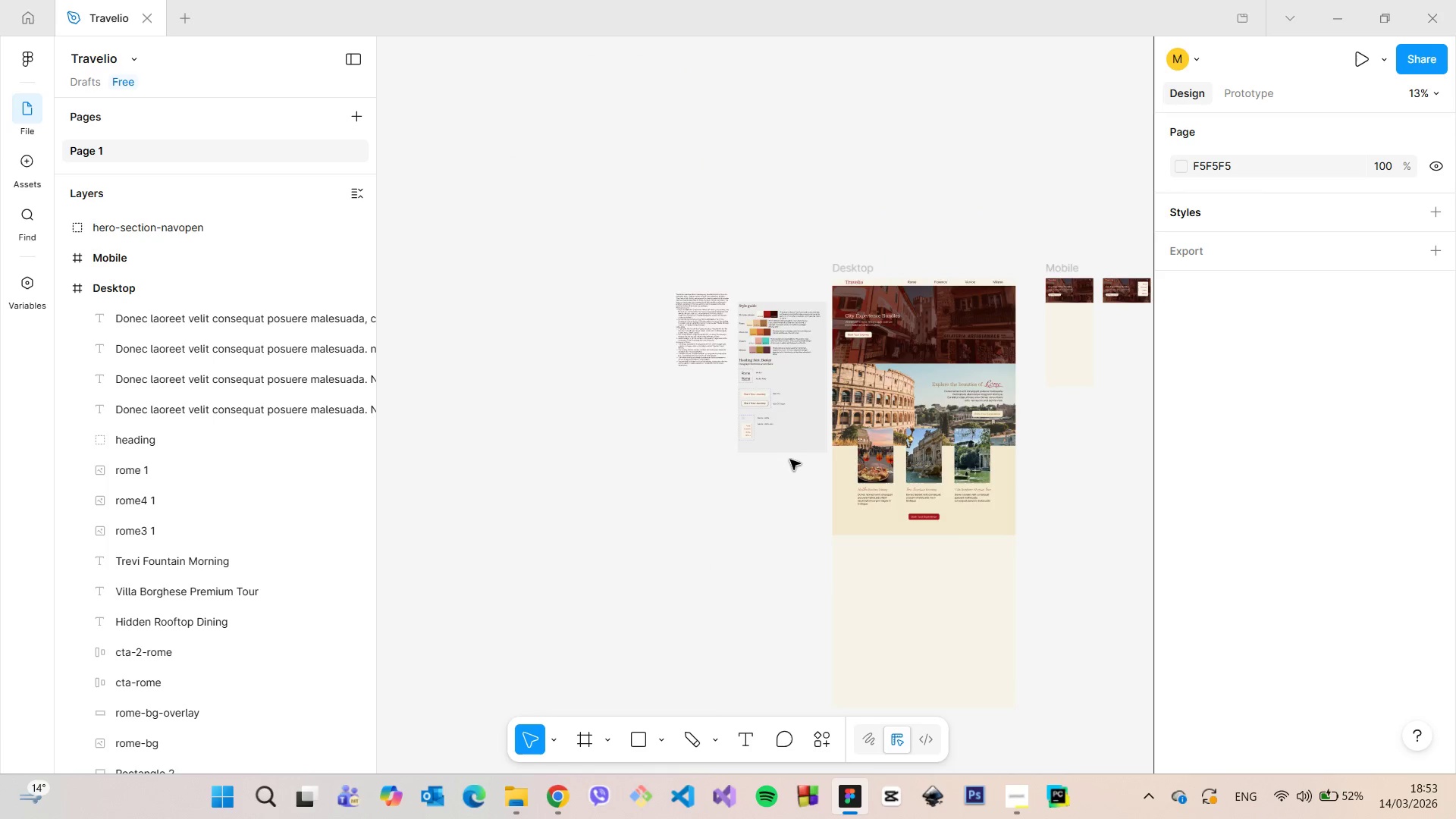 
scroll: coordinate [789, 460], scroll_direction: up, amount: 17.0
 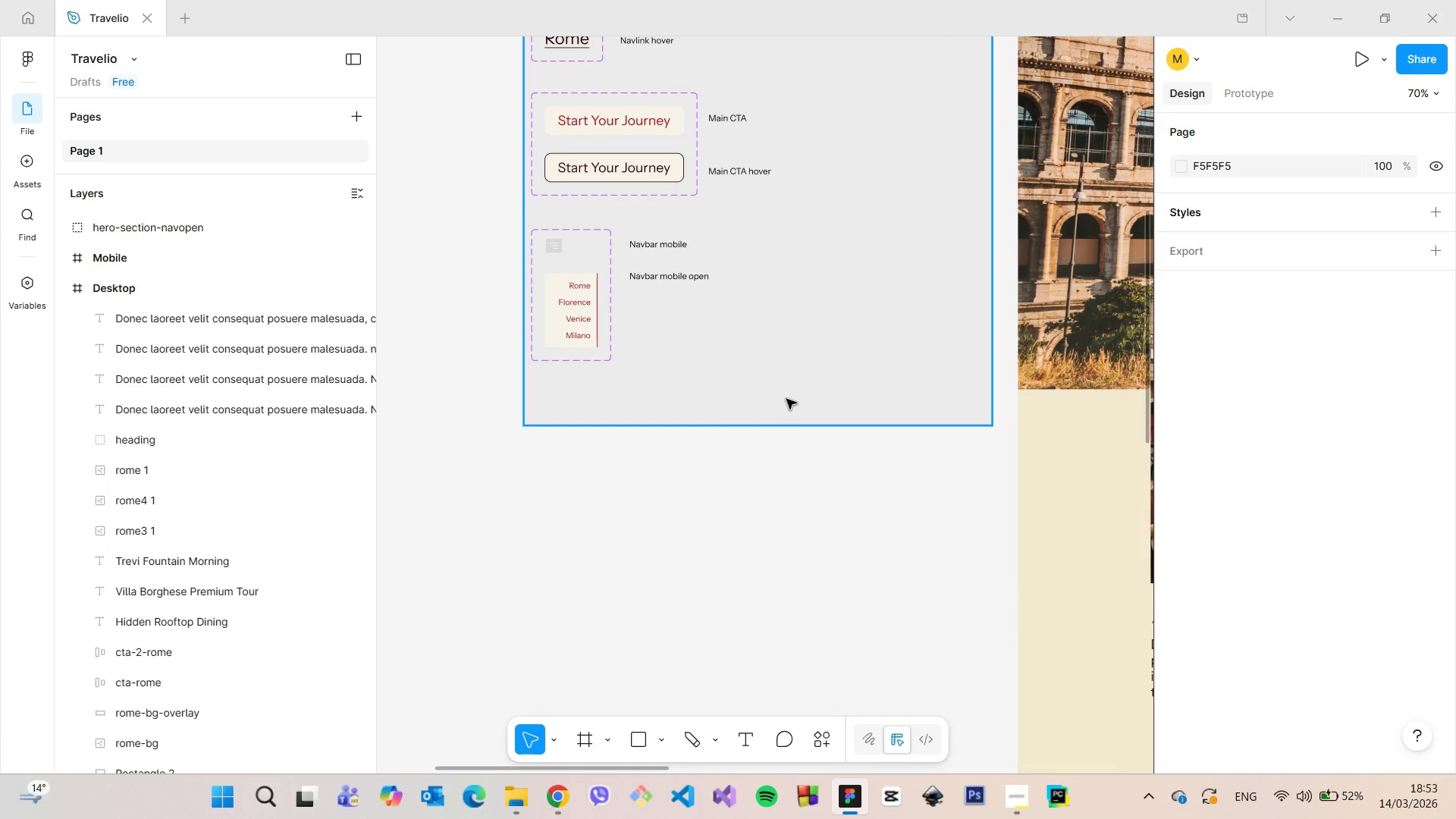 
left_click([786, 399])
 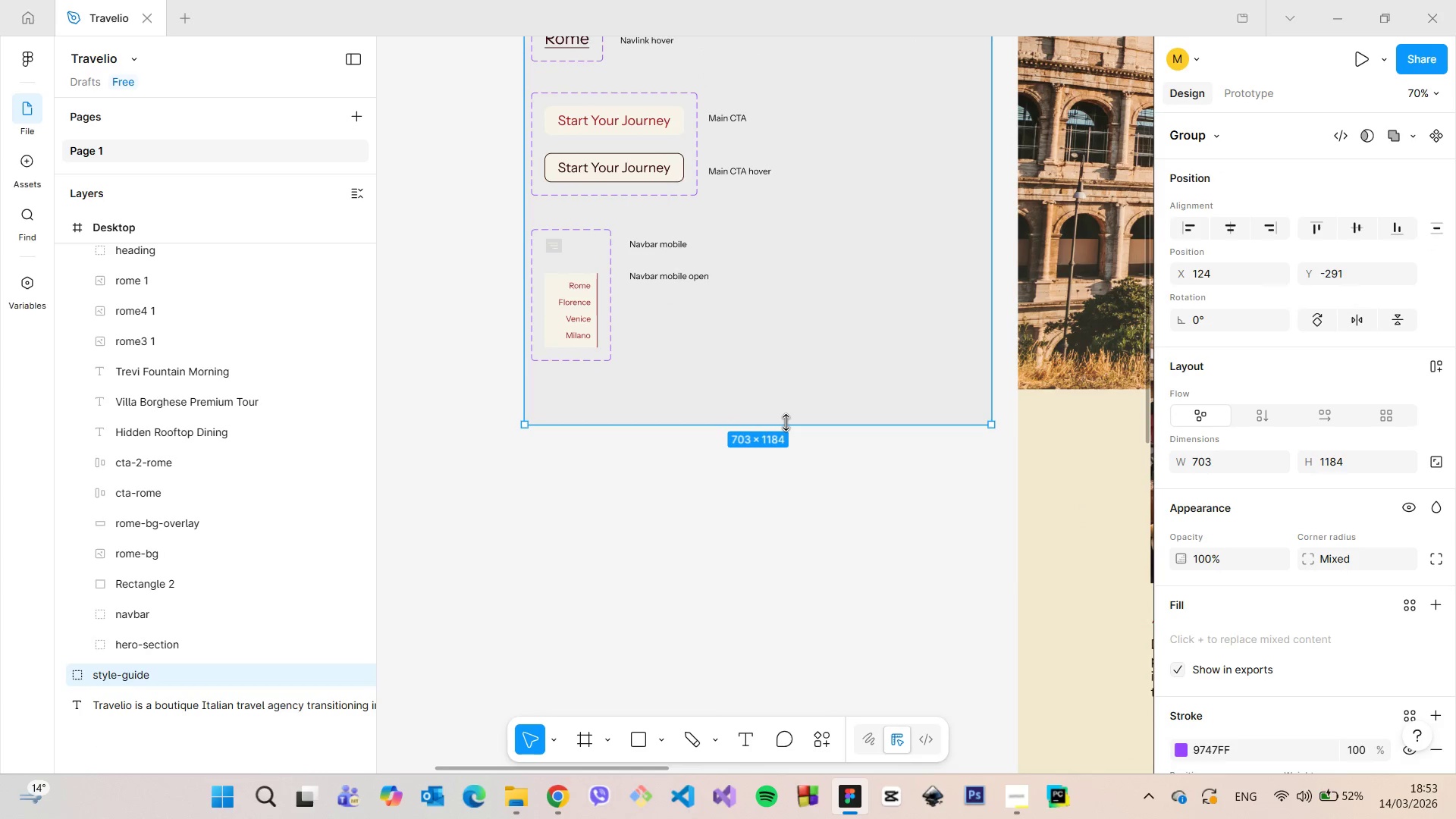 
left_click_drag(start_coordinate=[786, 422], to_coordinate=[785, 474])
 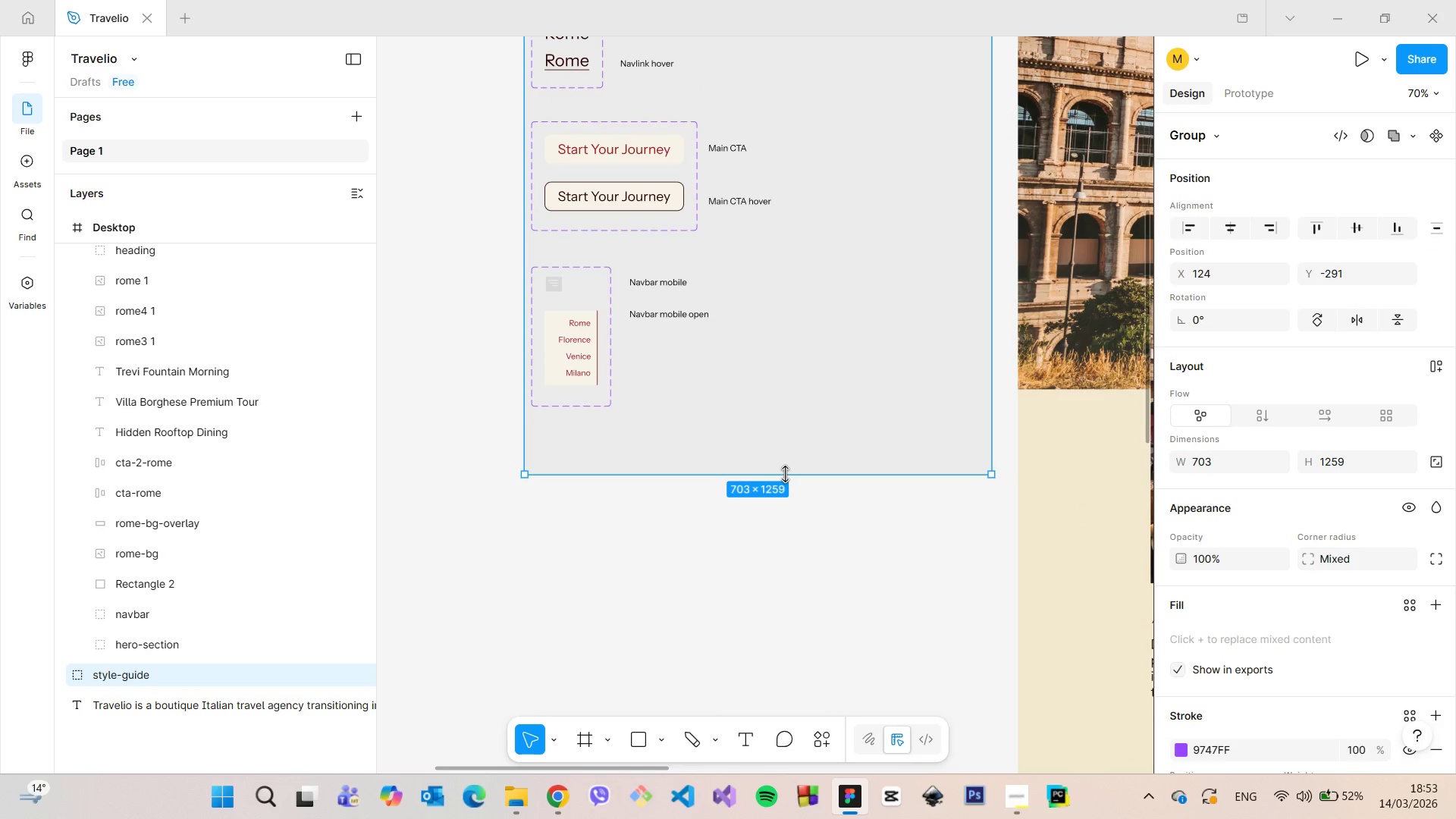 
key(Control+Z)
 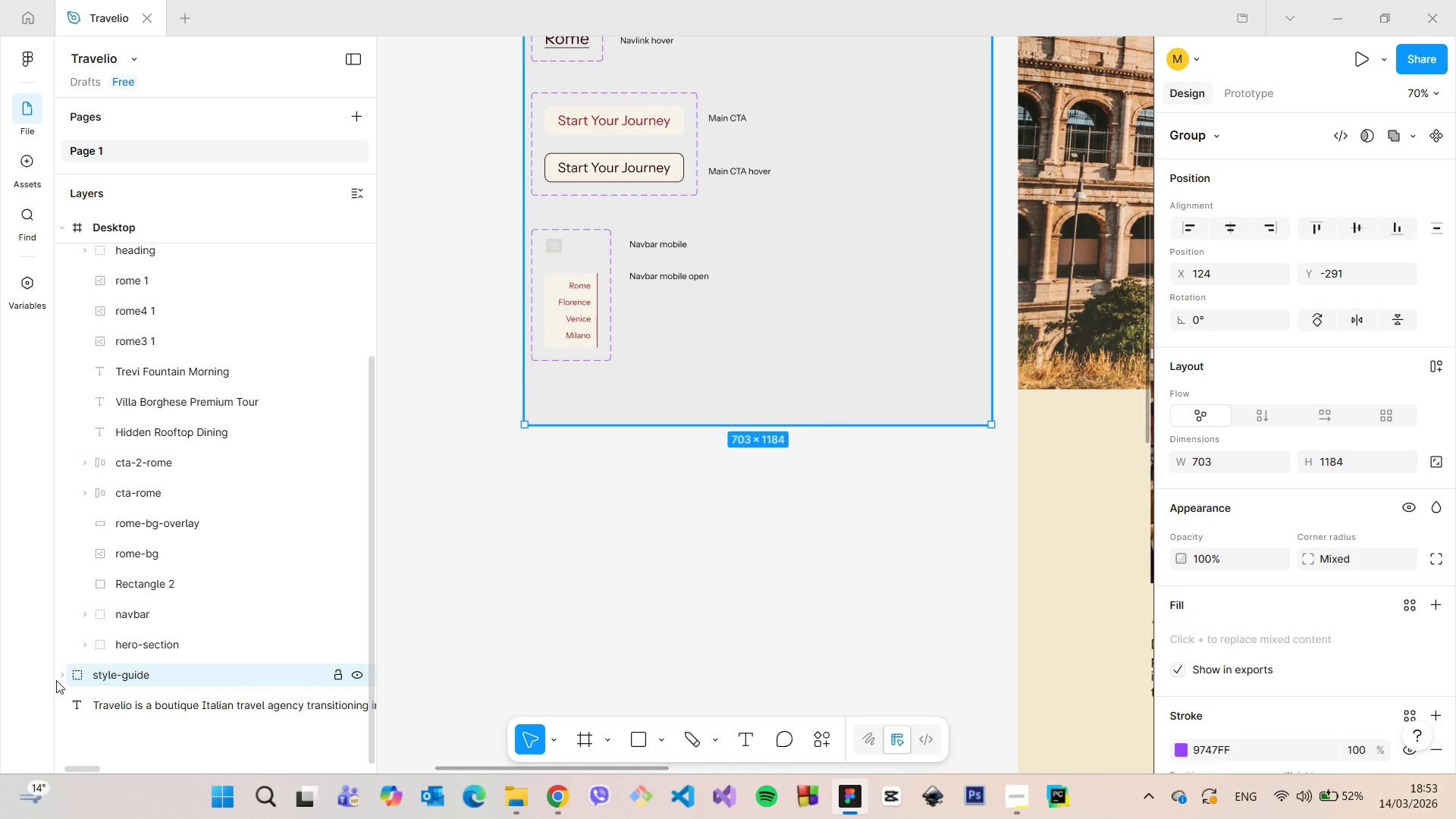 
left_click([58, 679])
 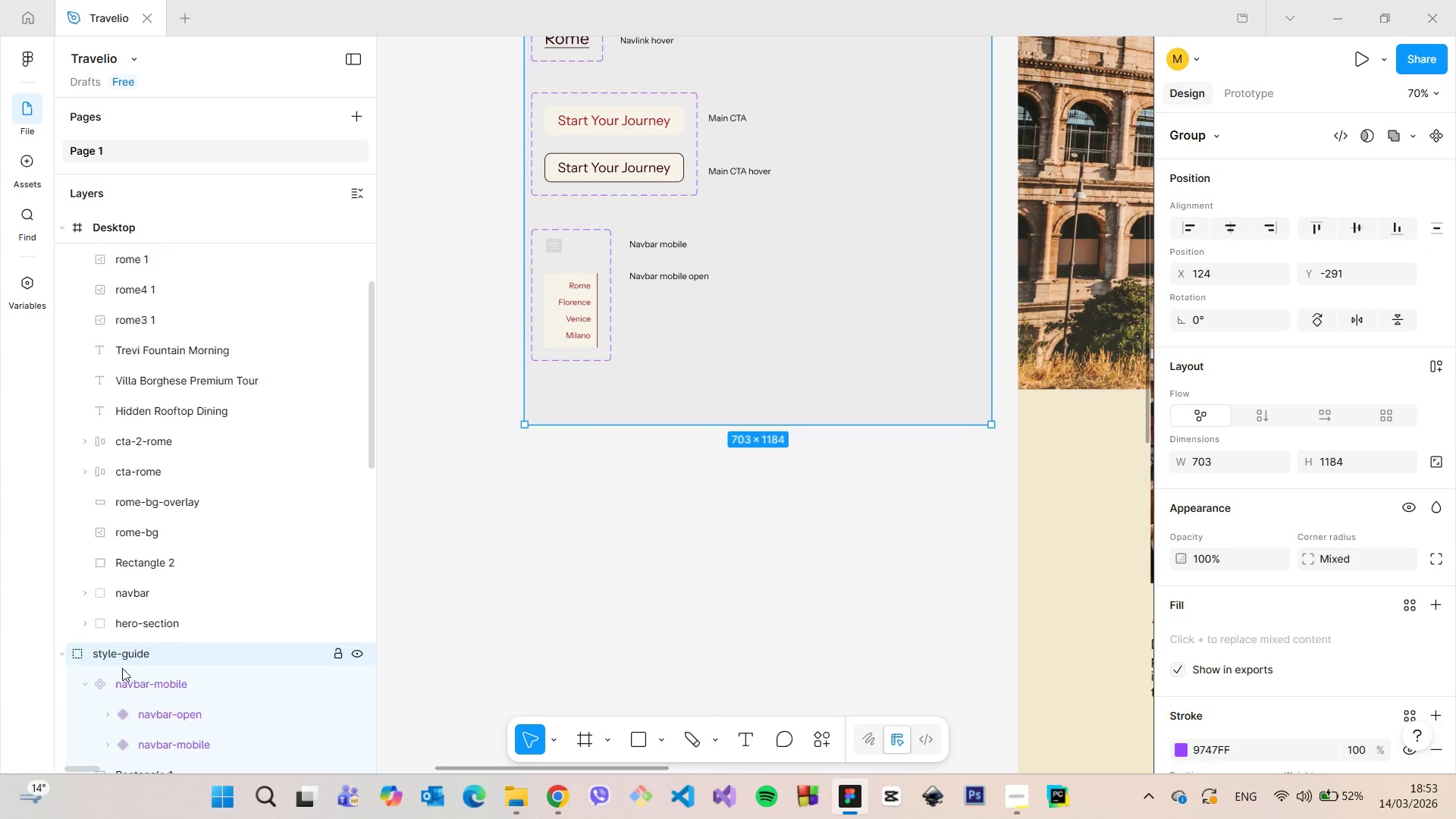 
scroll: coordinate [151, 629], scroll_direction: down, amount: 12.0
 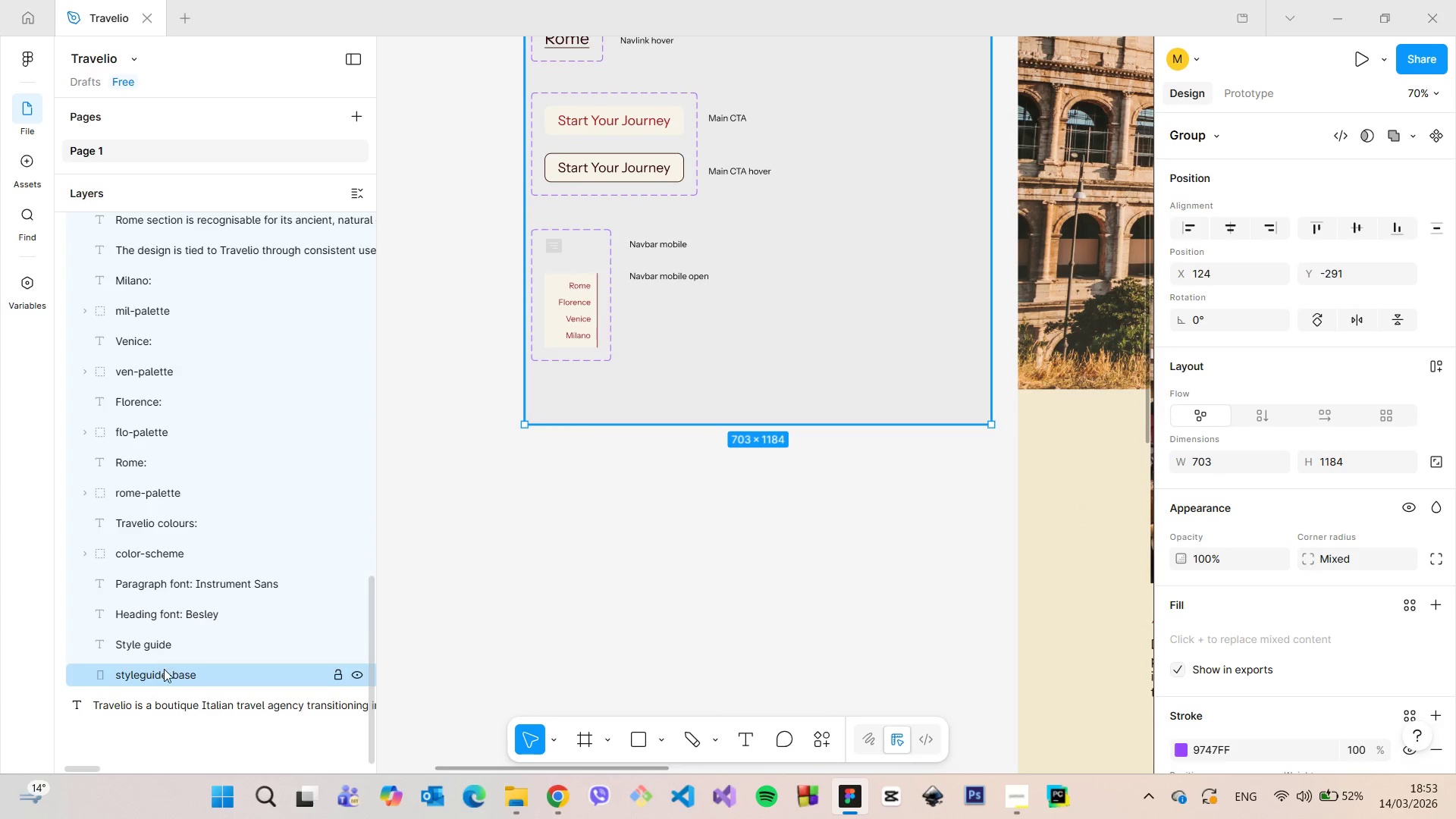 
left_click([164, 670])
 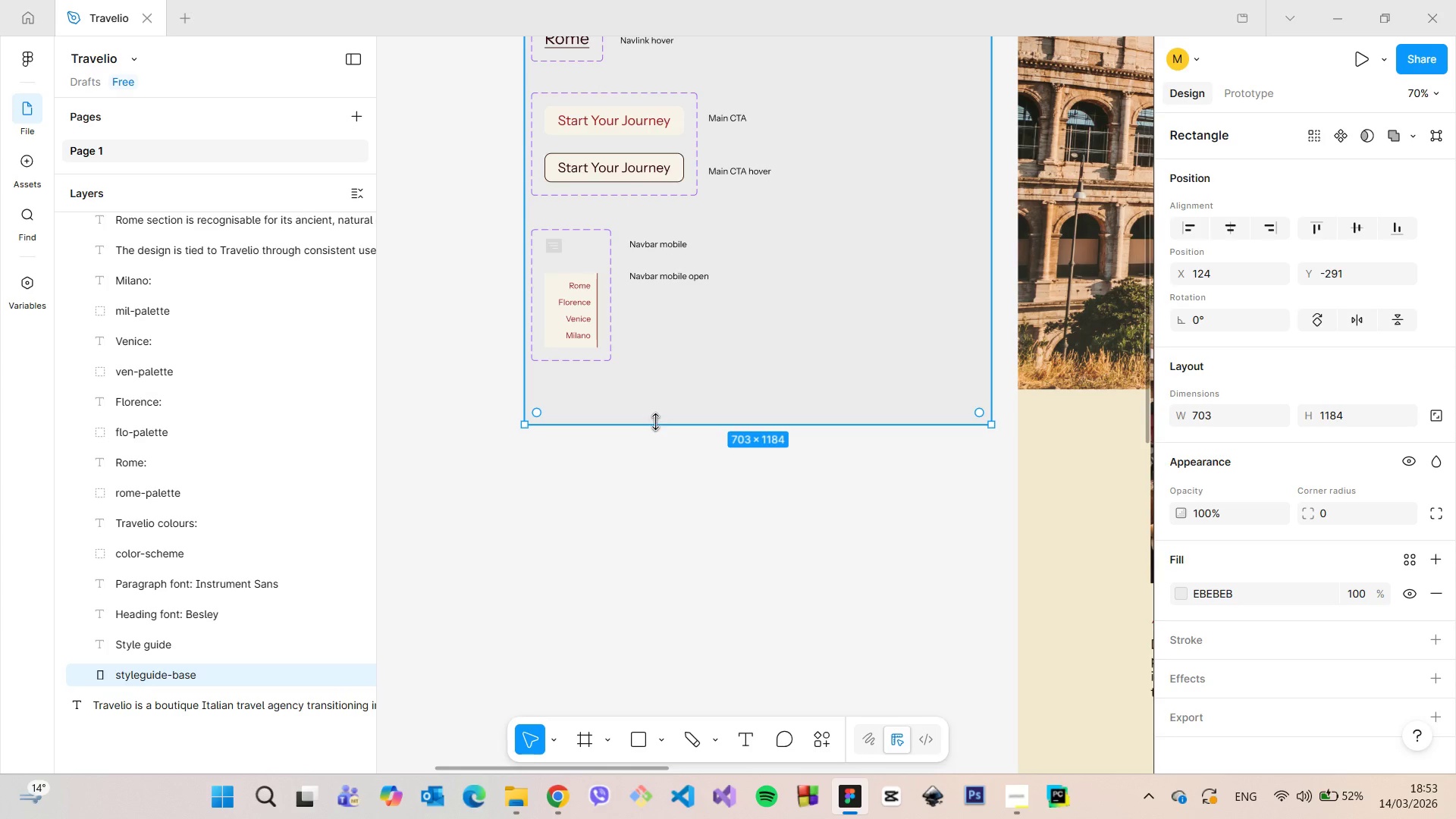 
left_click_drag(start_coordinate=[655, 420], to_coordinate=[641, 747])
 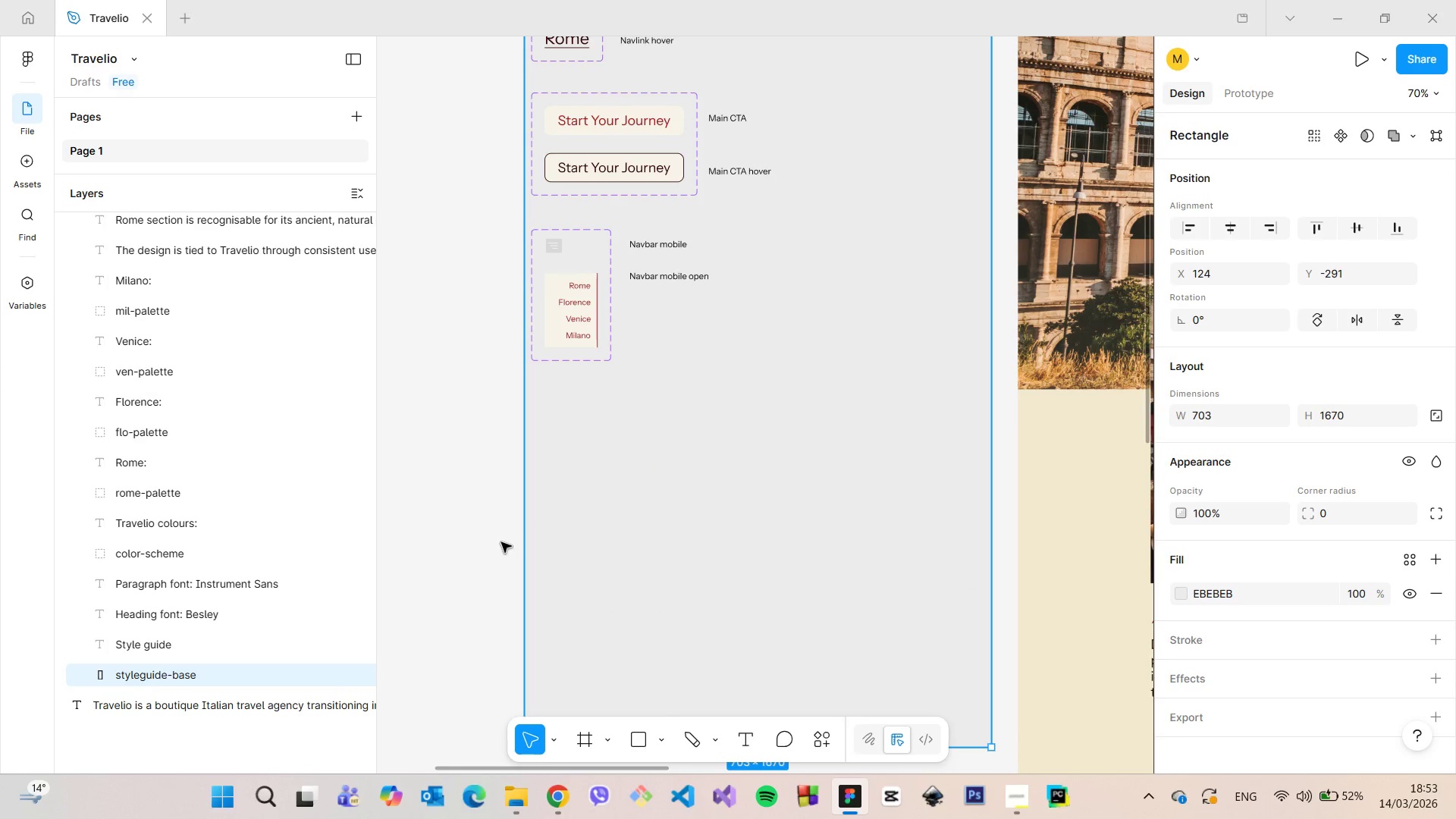 
left_click([501, 542])
 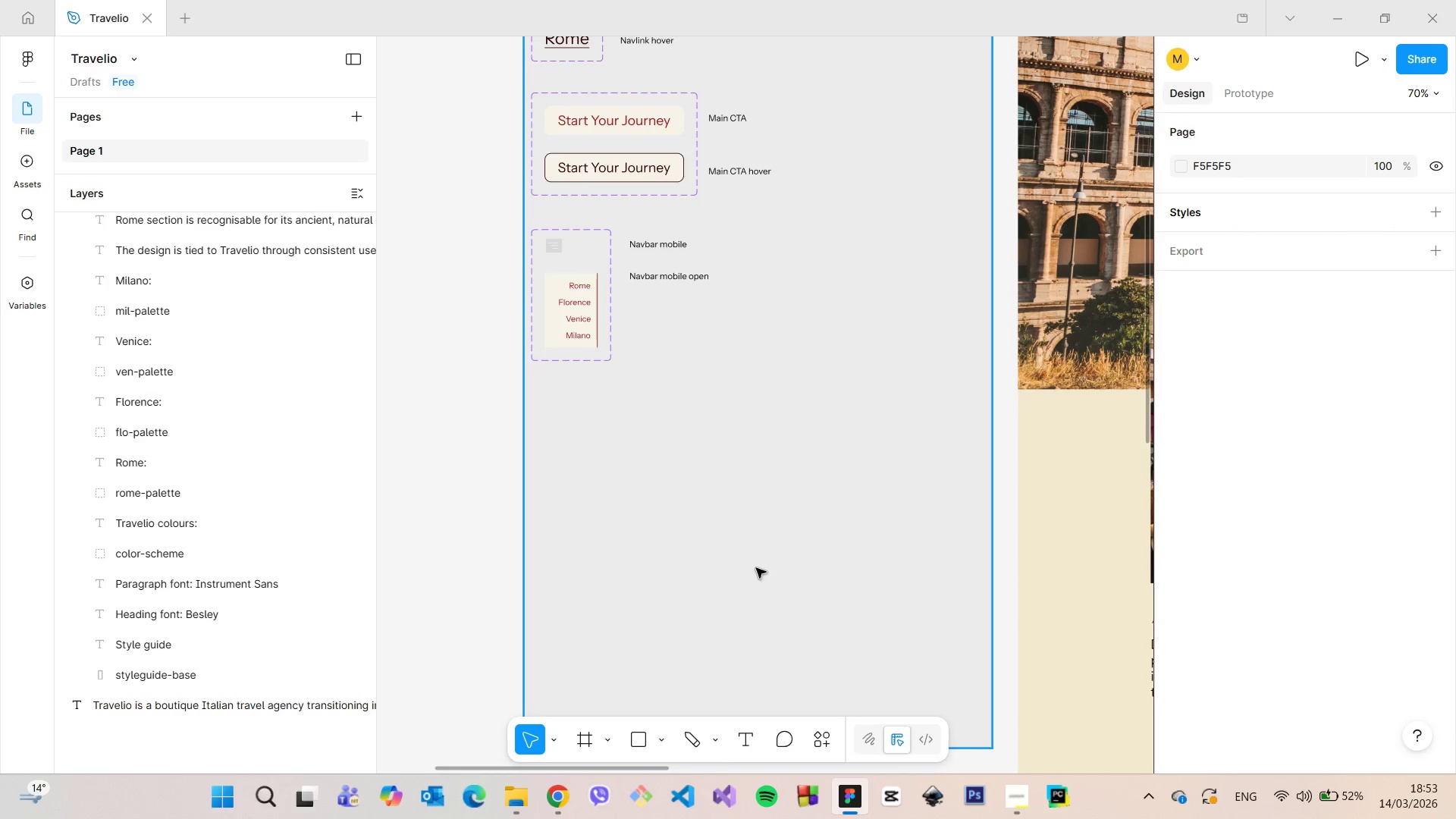 
scroll: coordinate [758, 567], scroll_direction: down, amount: 10.0
 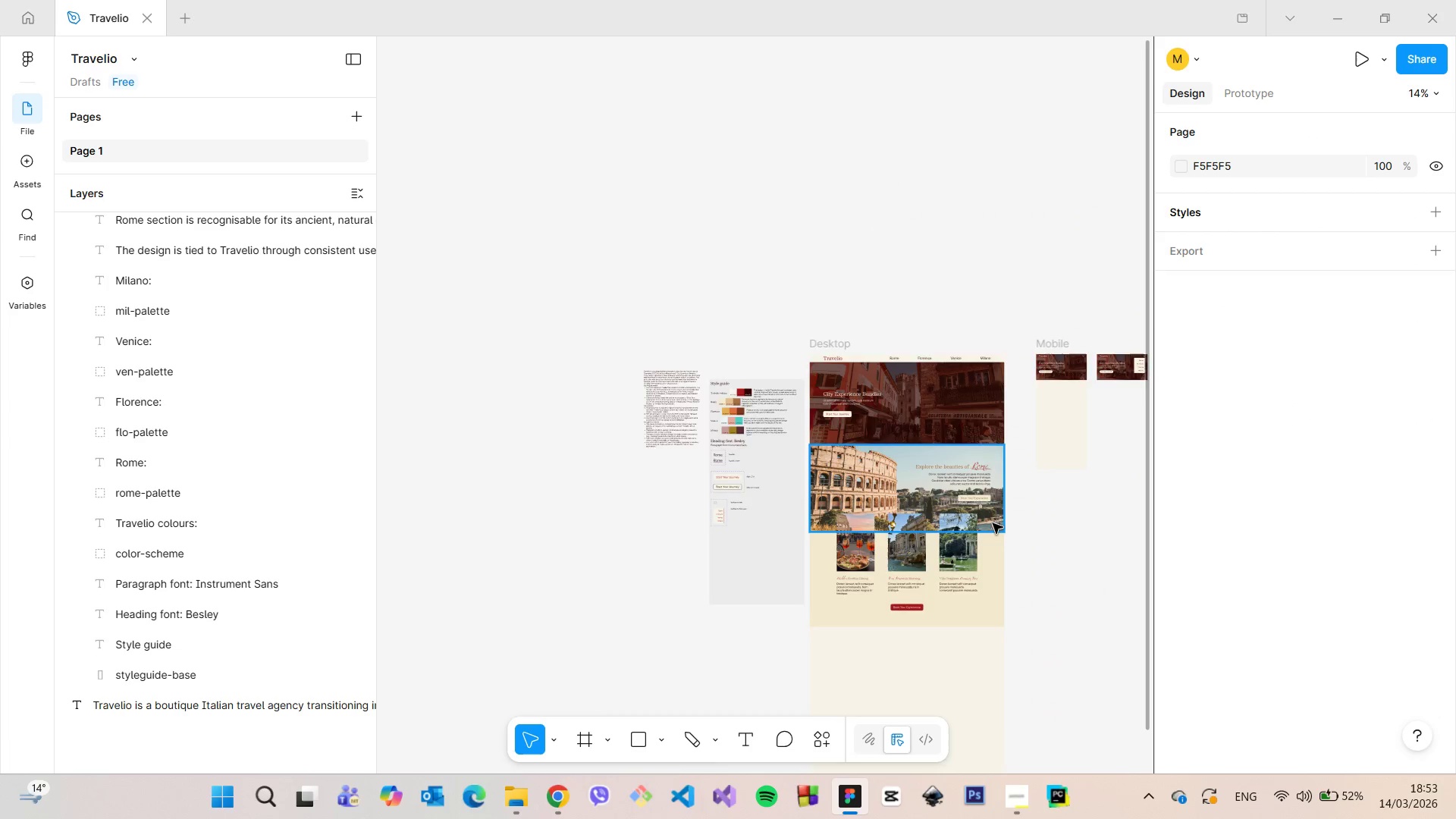 
scroll: coordinate [993, 521], scroll_direction: up, amount: 3.0
 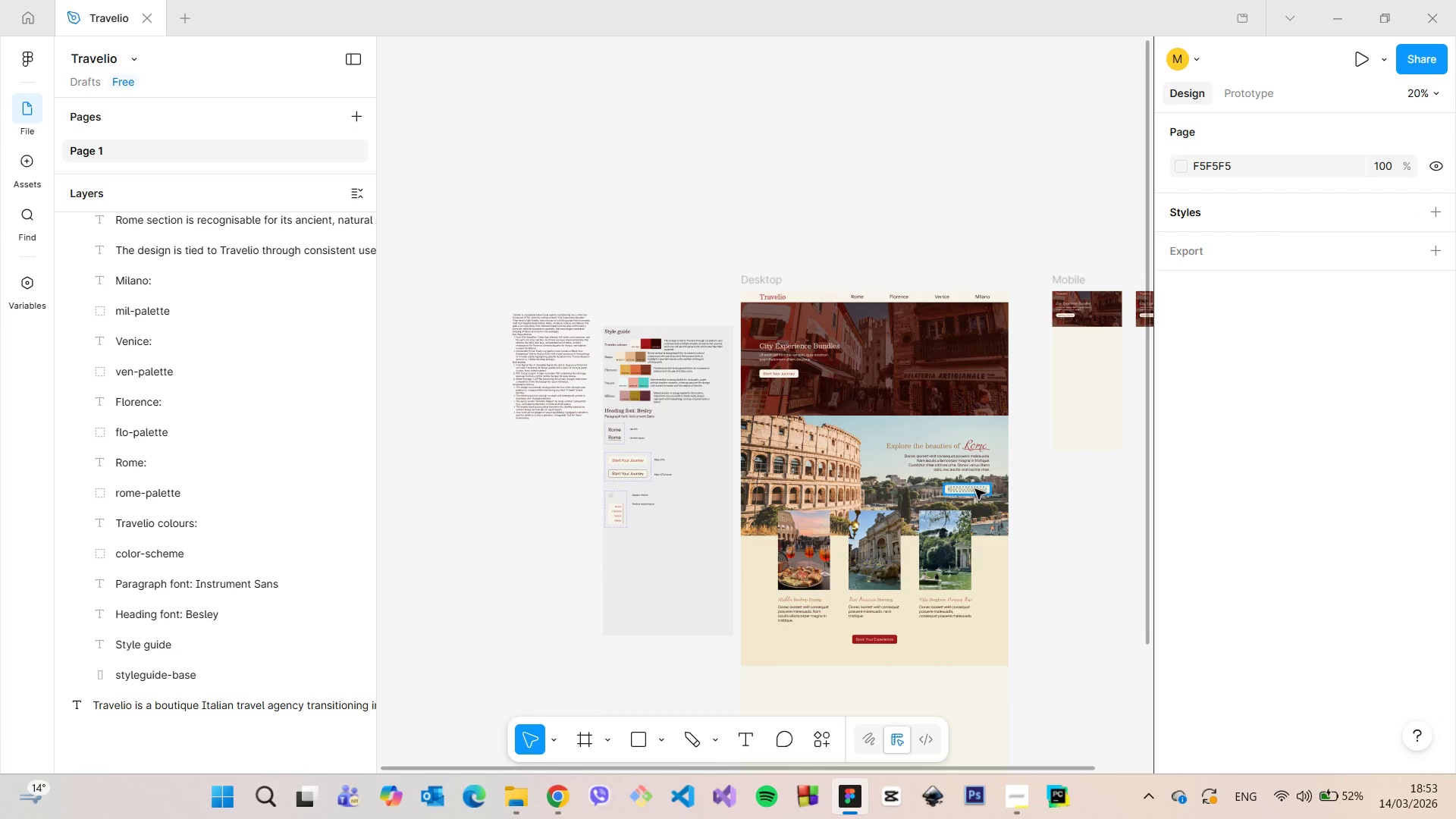 
left_click([975, 489])
 